 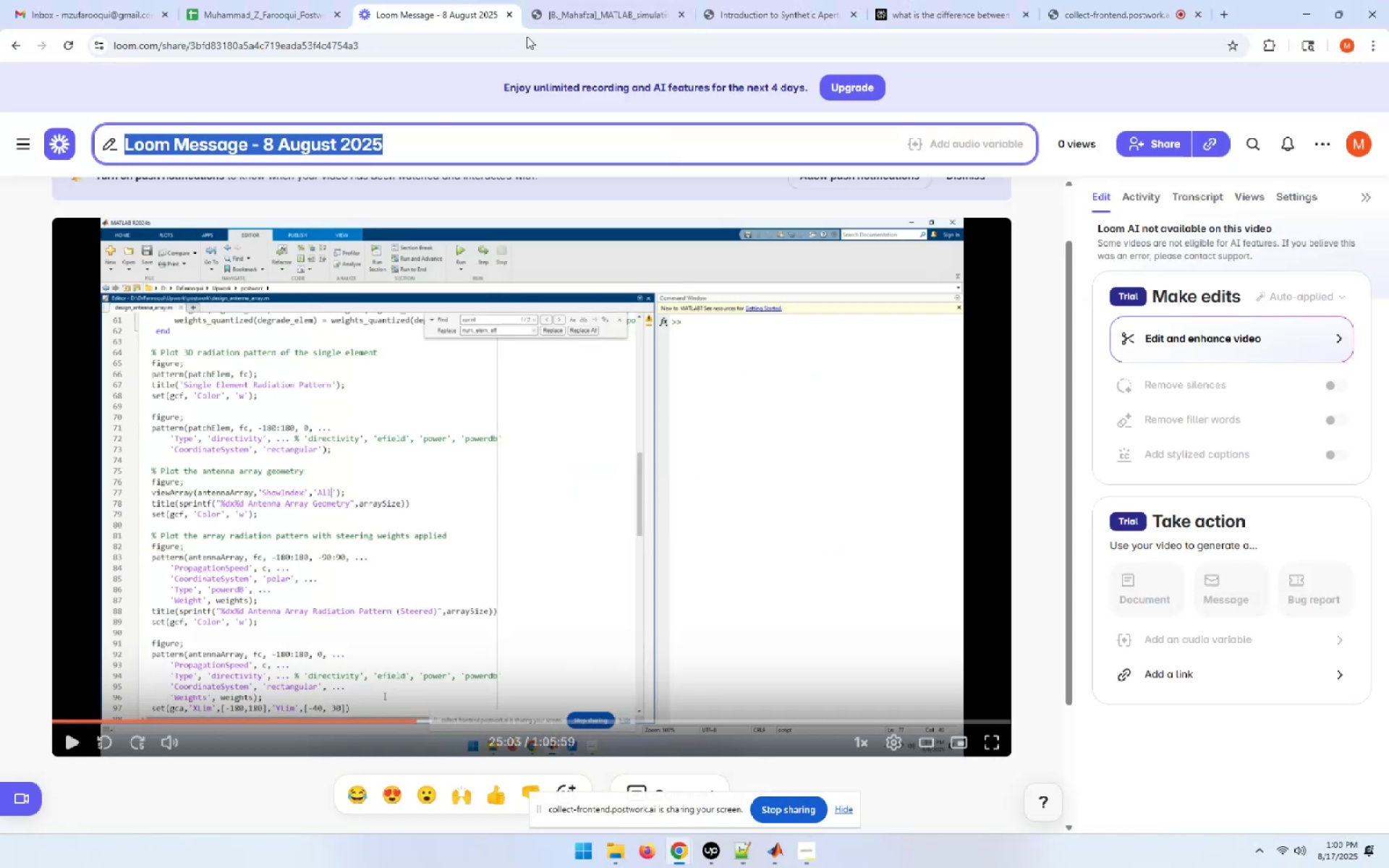 
left_click([507, 13])
 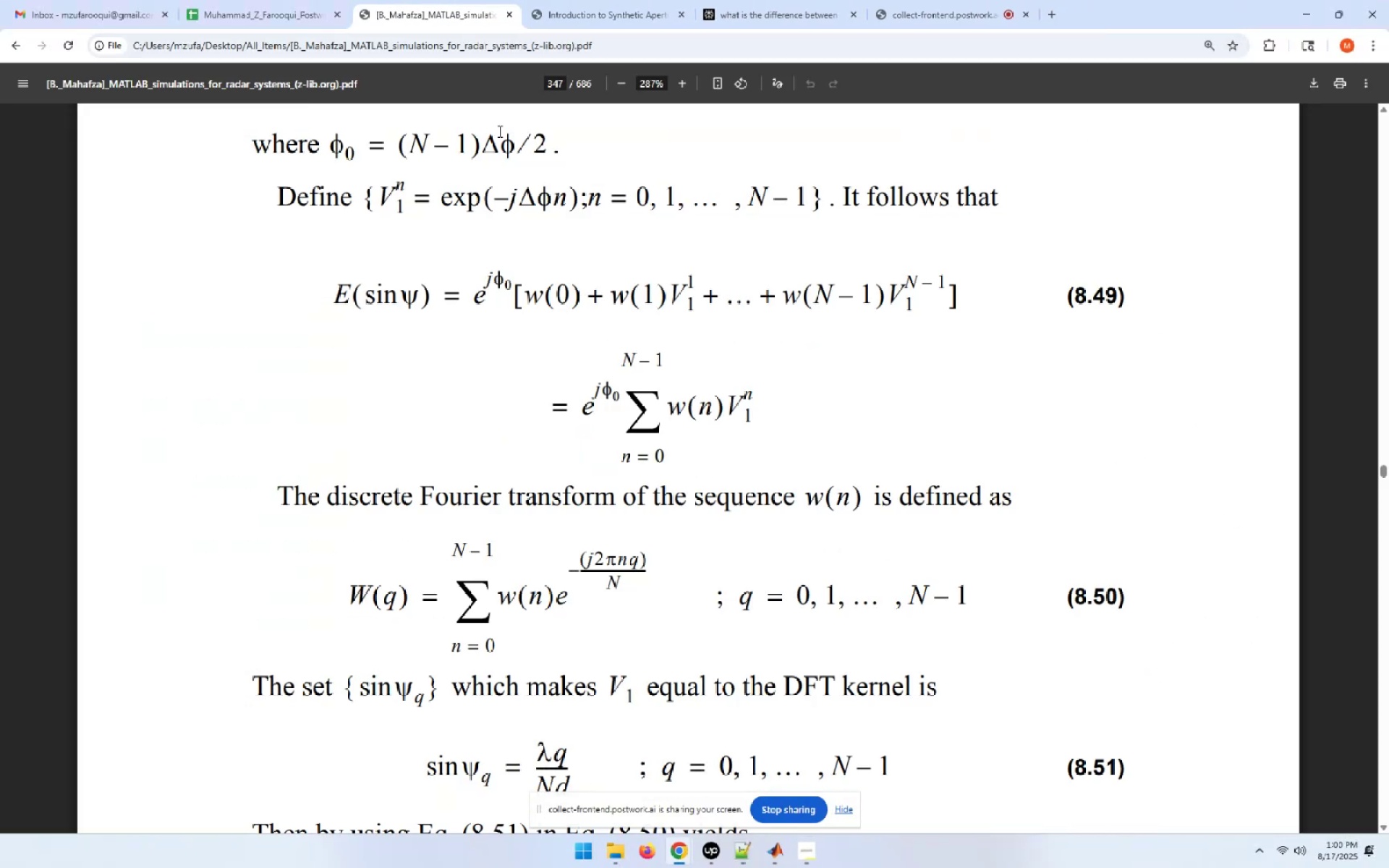 
left_click([613, 0])
 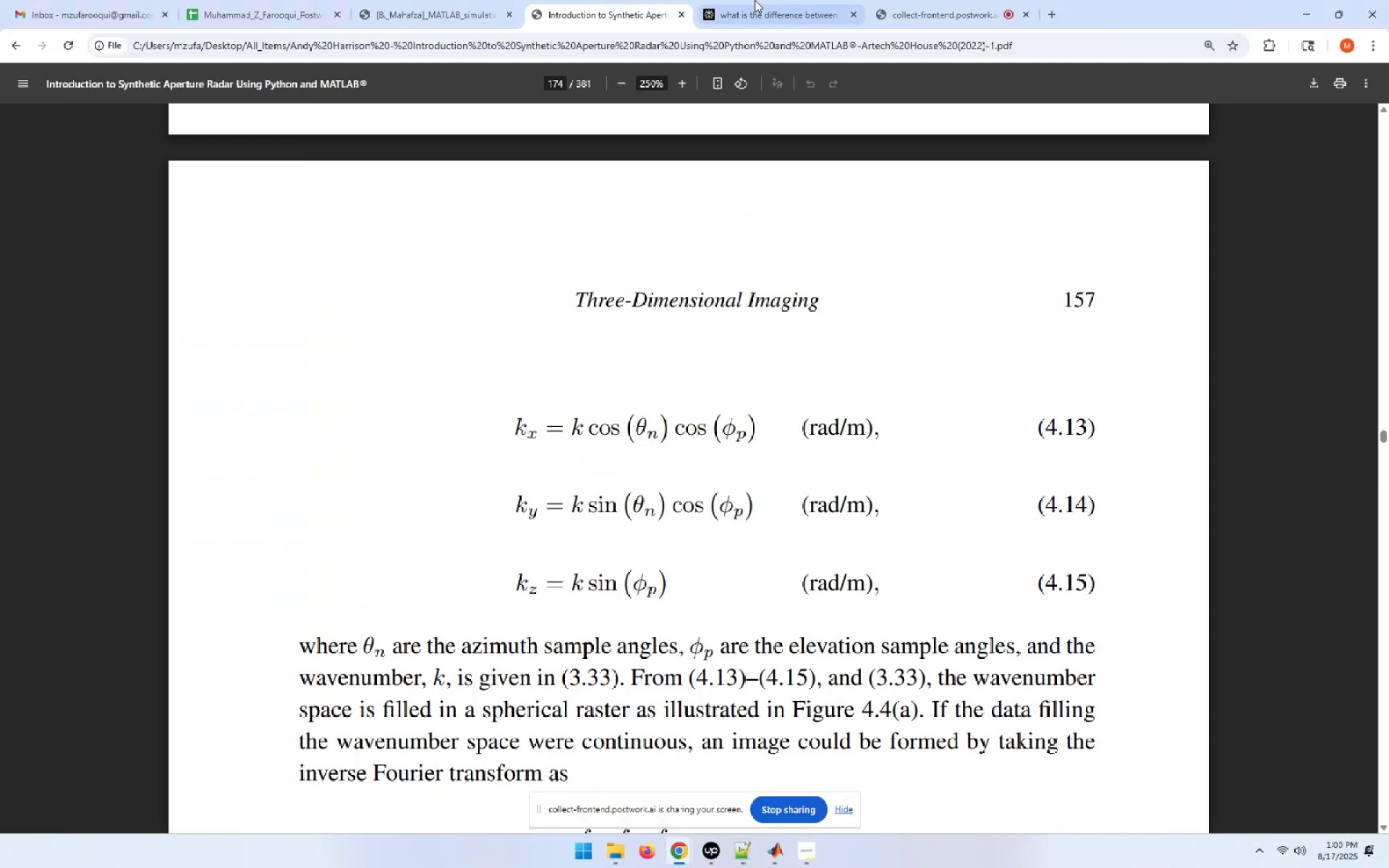 
left_click([755, 0])
 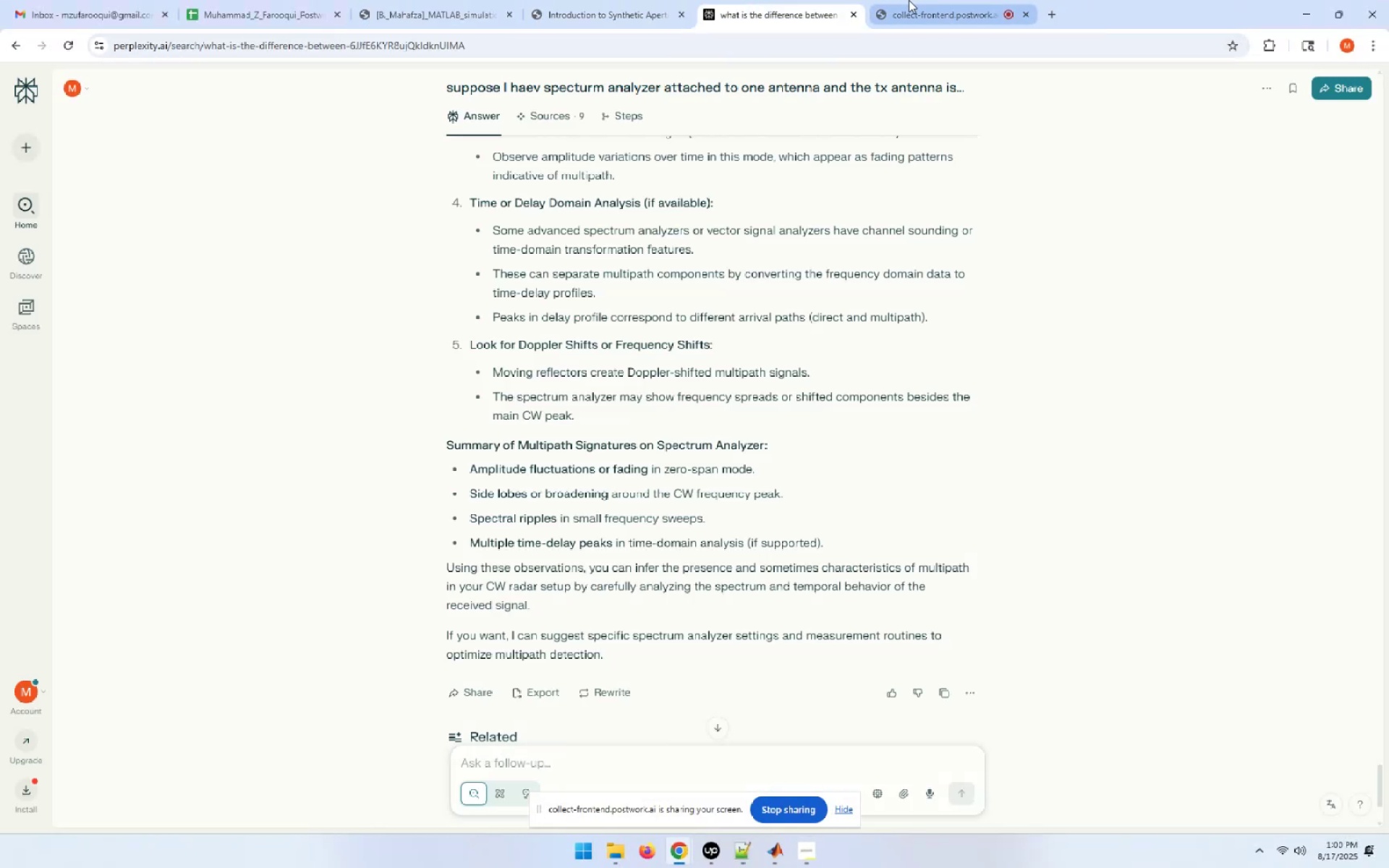 
left_click([914, 0])
 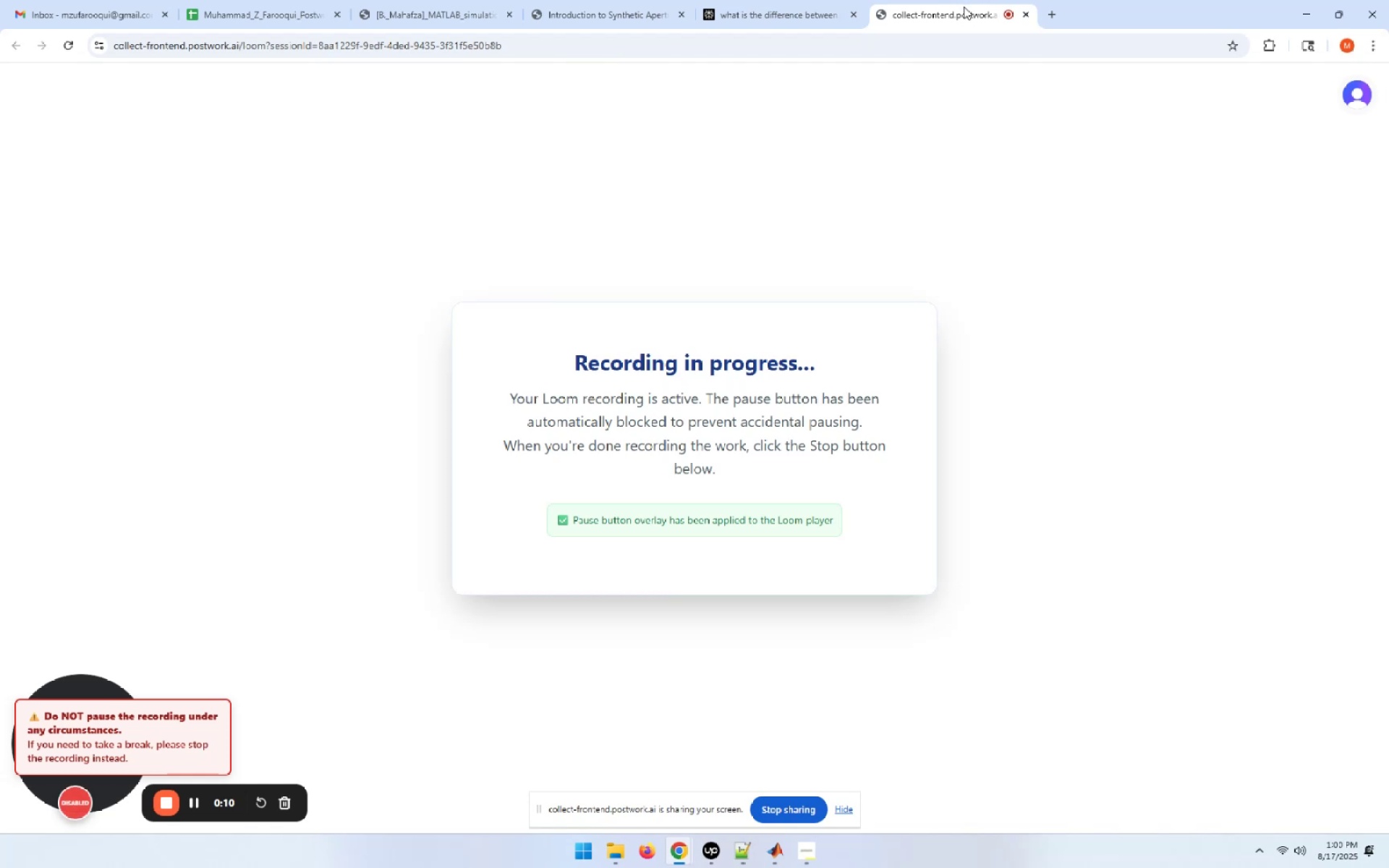 
left_click_drag(start_coordinate=[962, 14], to_coordinate=[441, 0])
 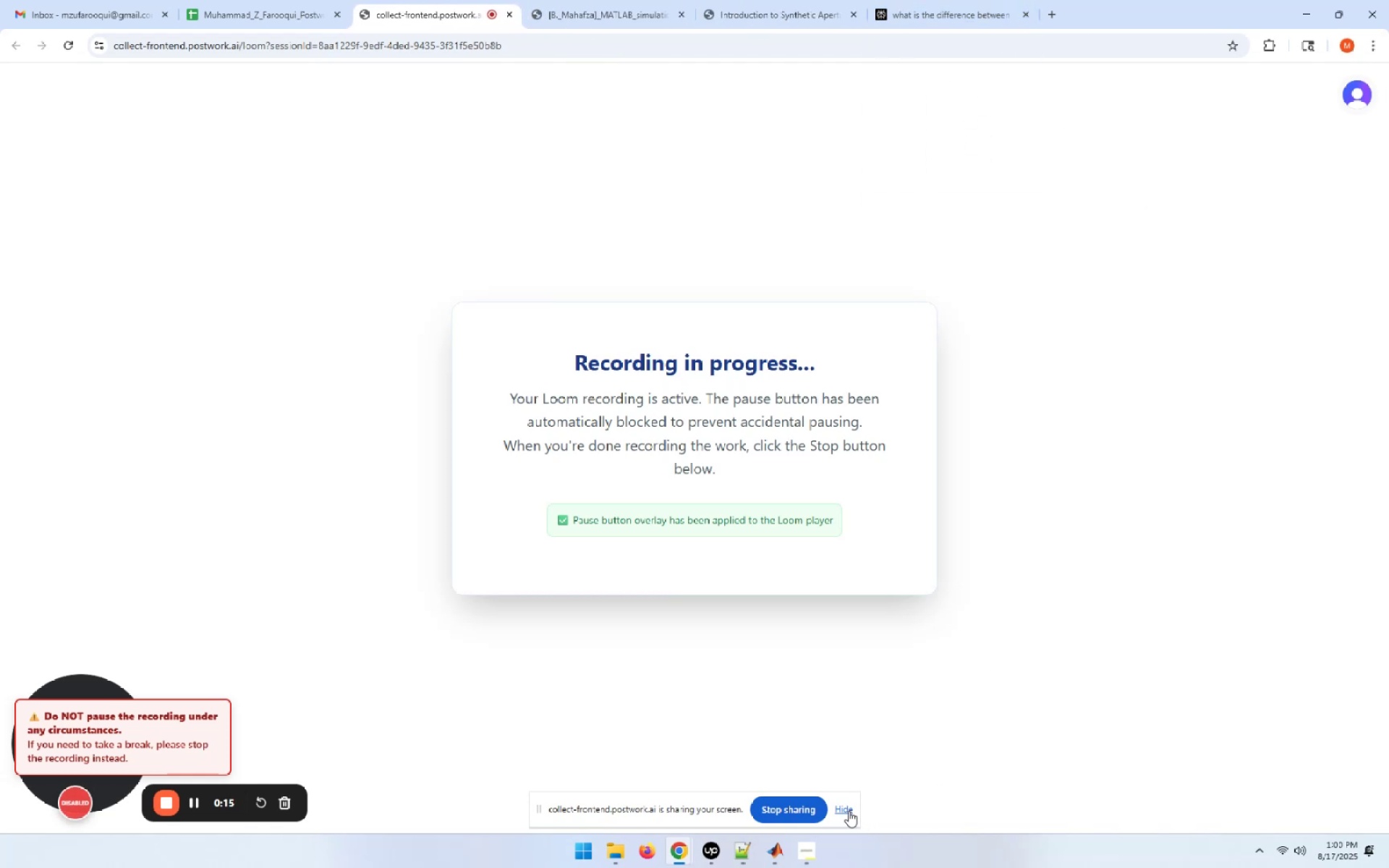 
left_click([846, 811])
 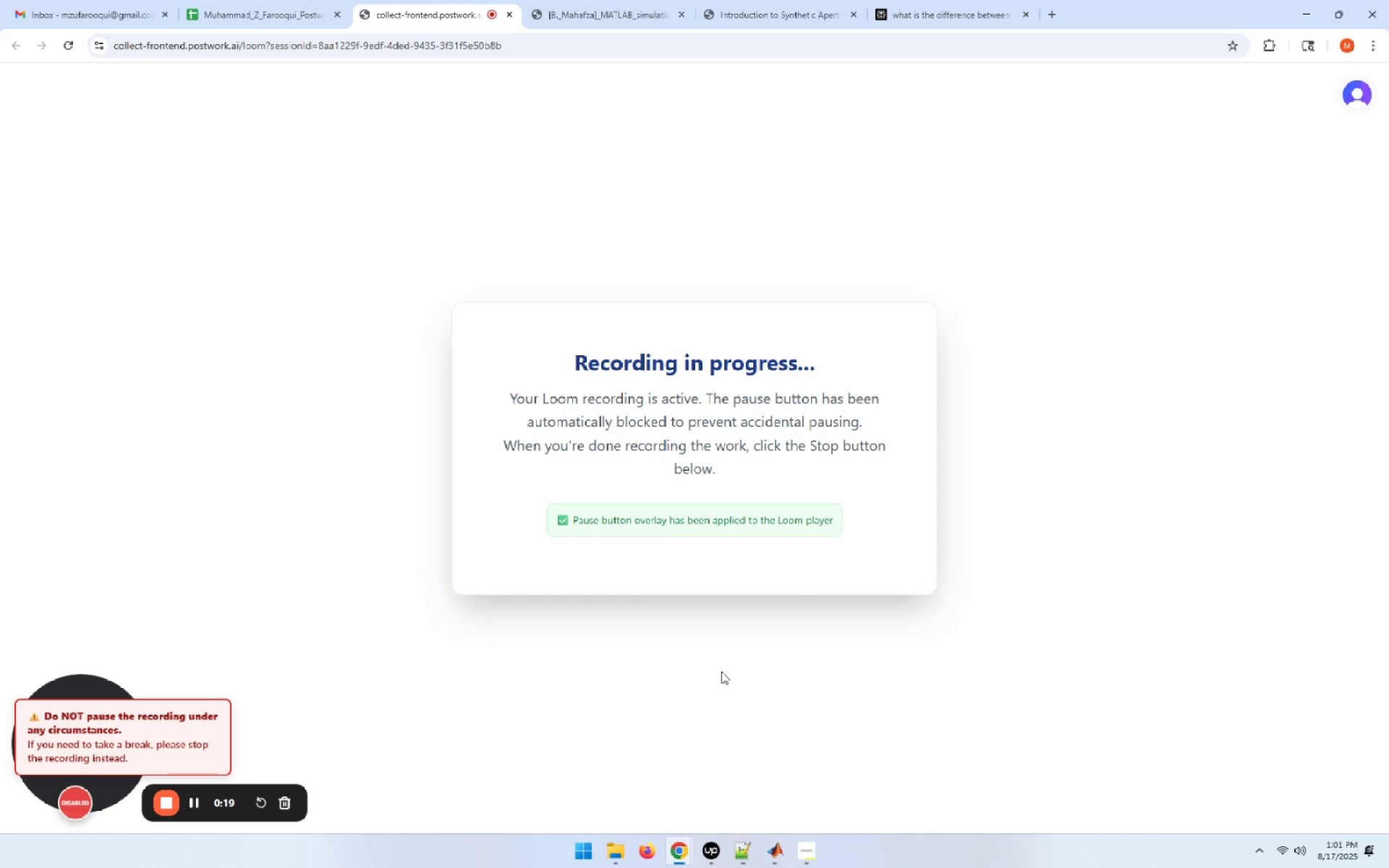 
left_click([539, 0])
 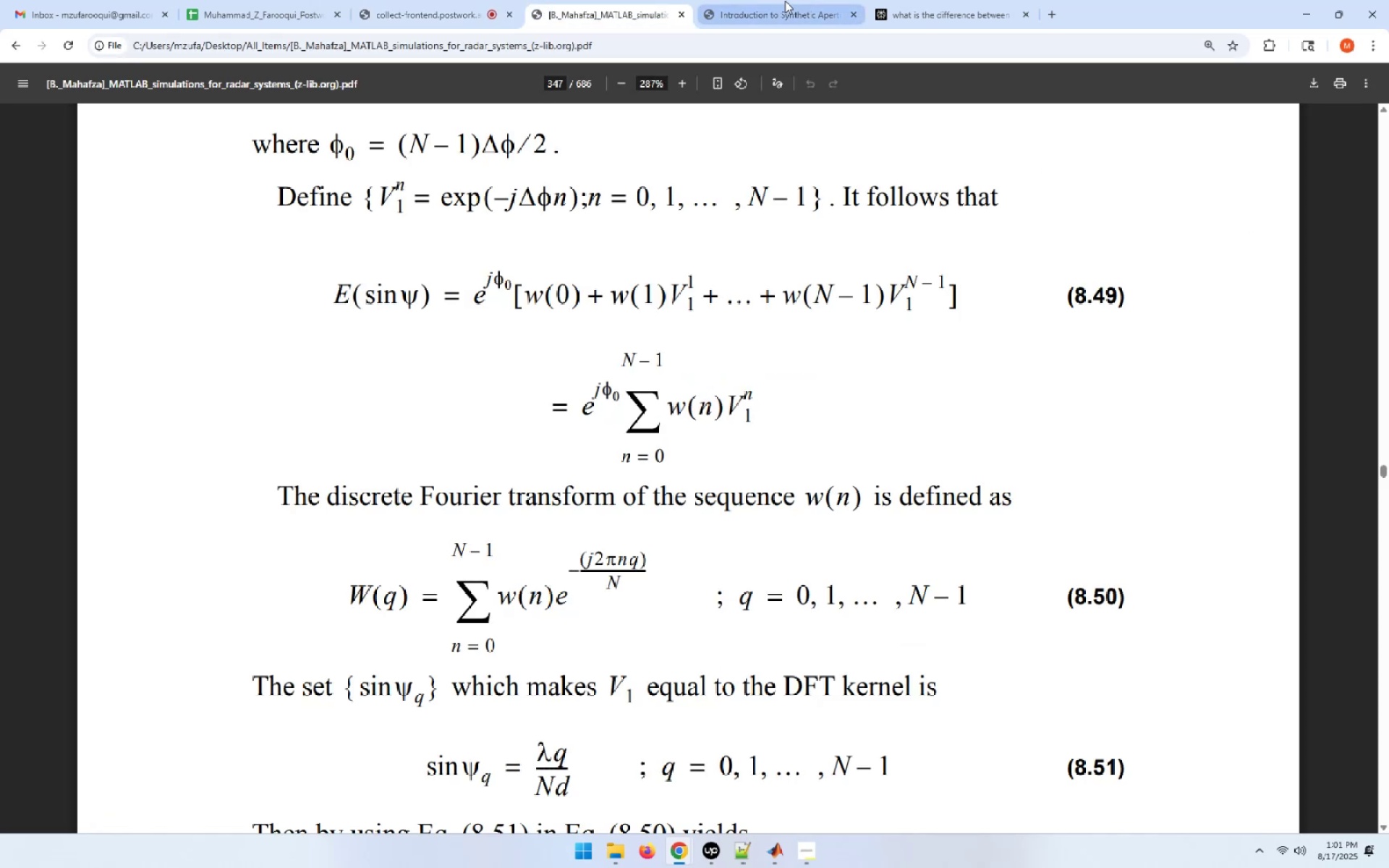 
left_click([795, 1])
 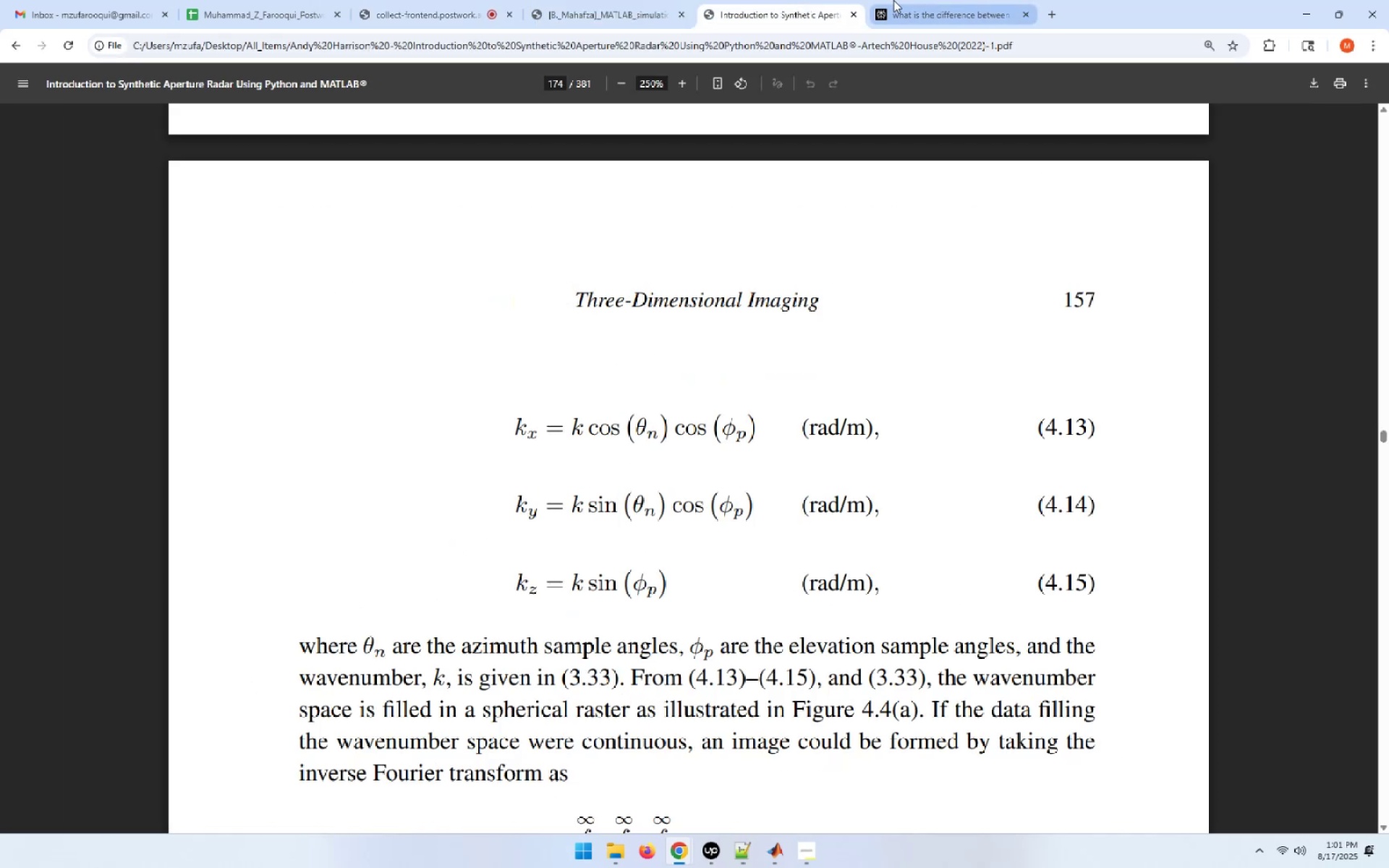 
left_click([916, 0])
 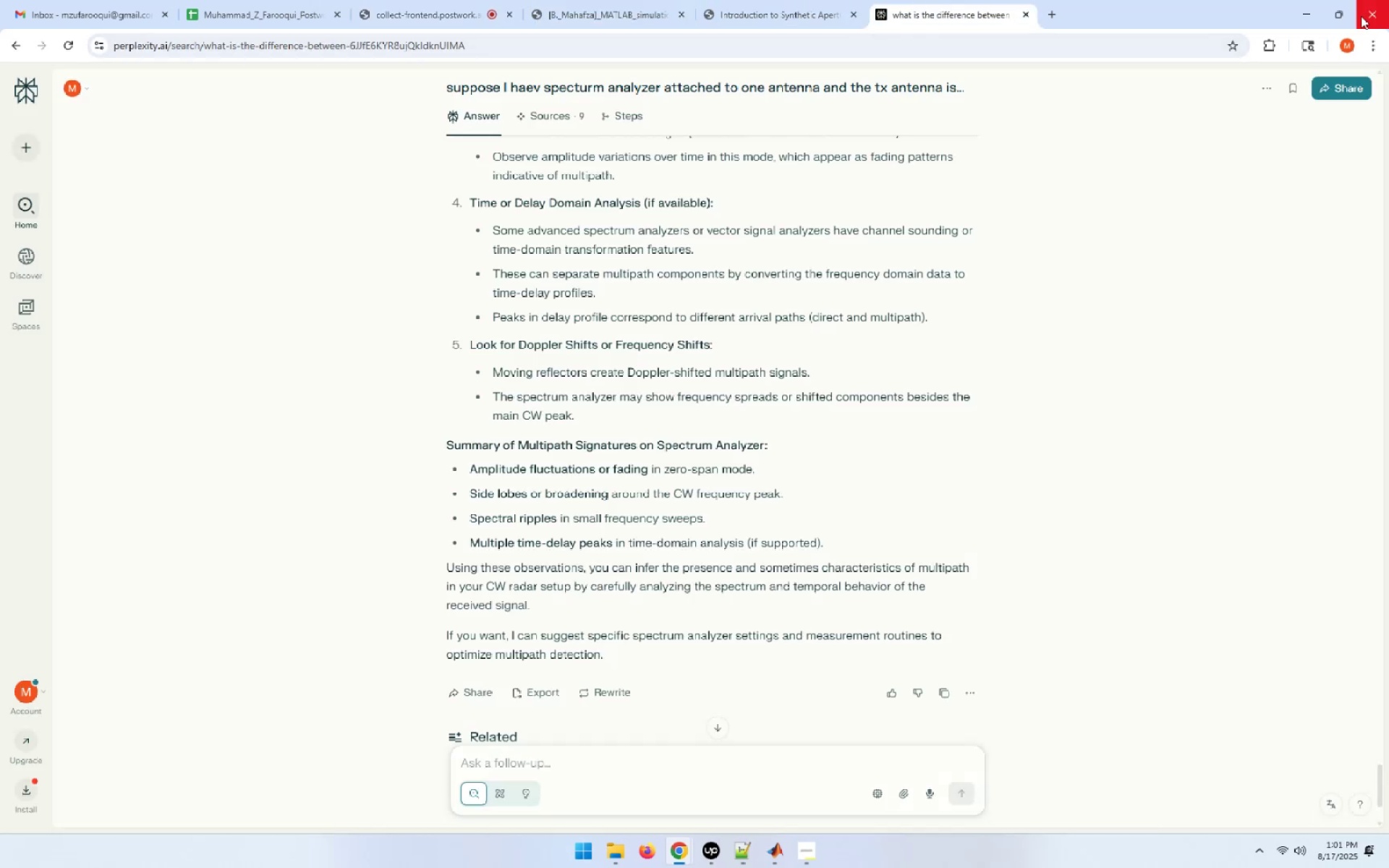 
left_click([1301, 11])
 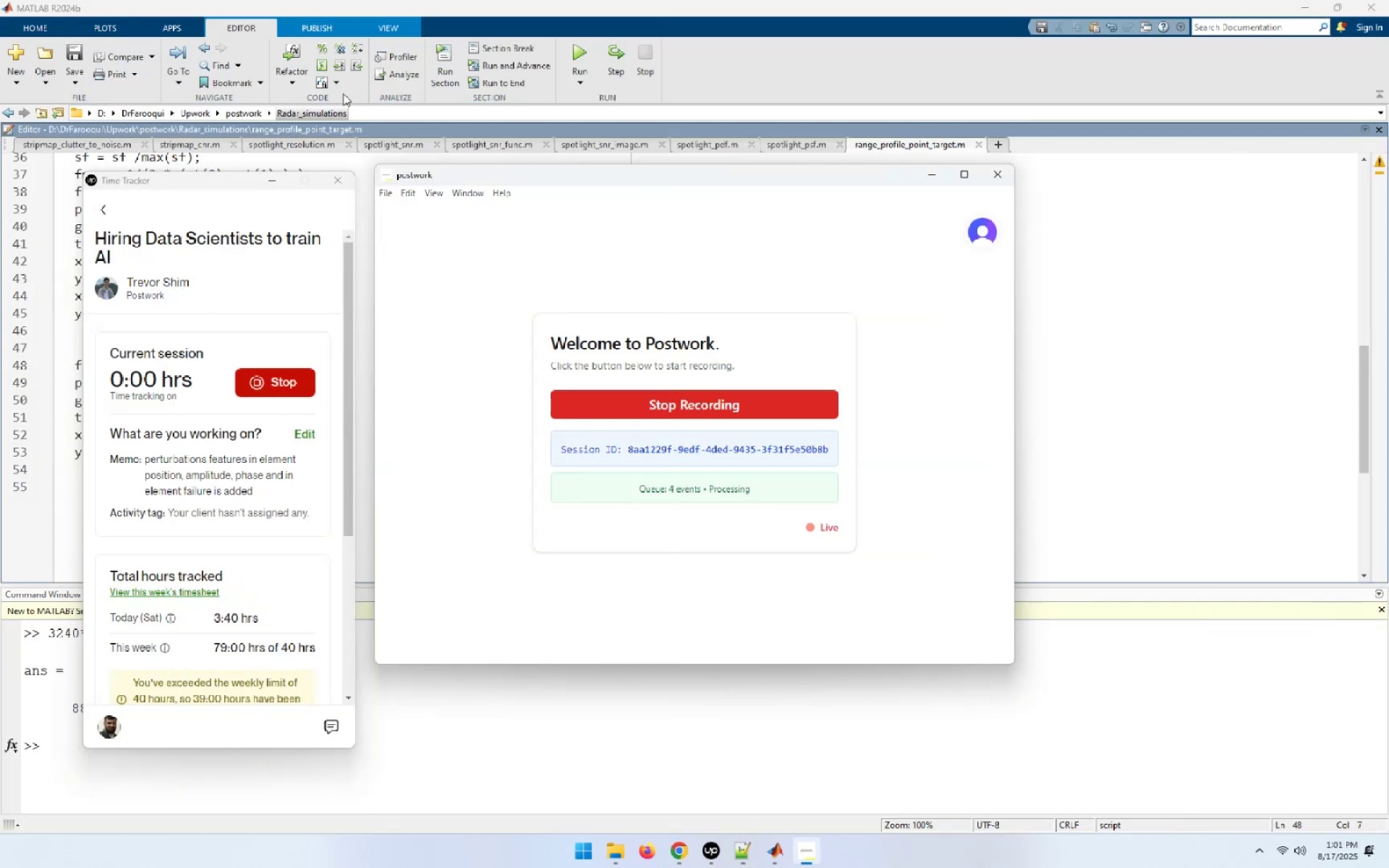 
left_click([271, 181])
 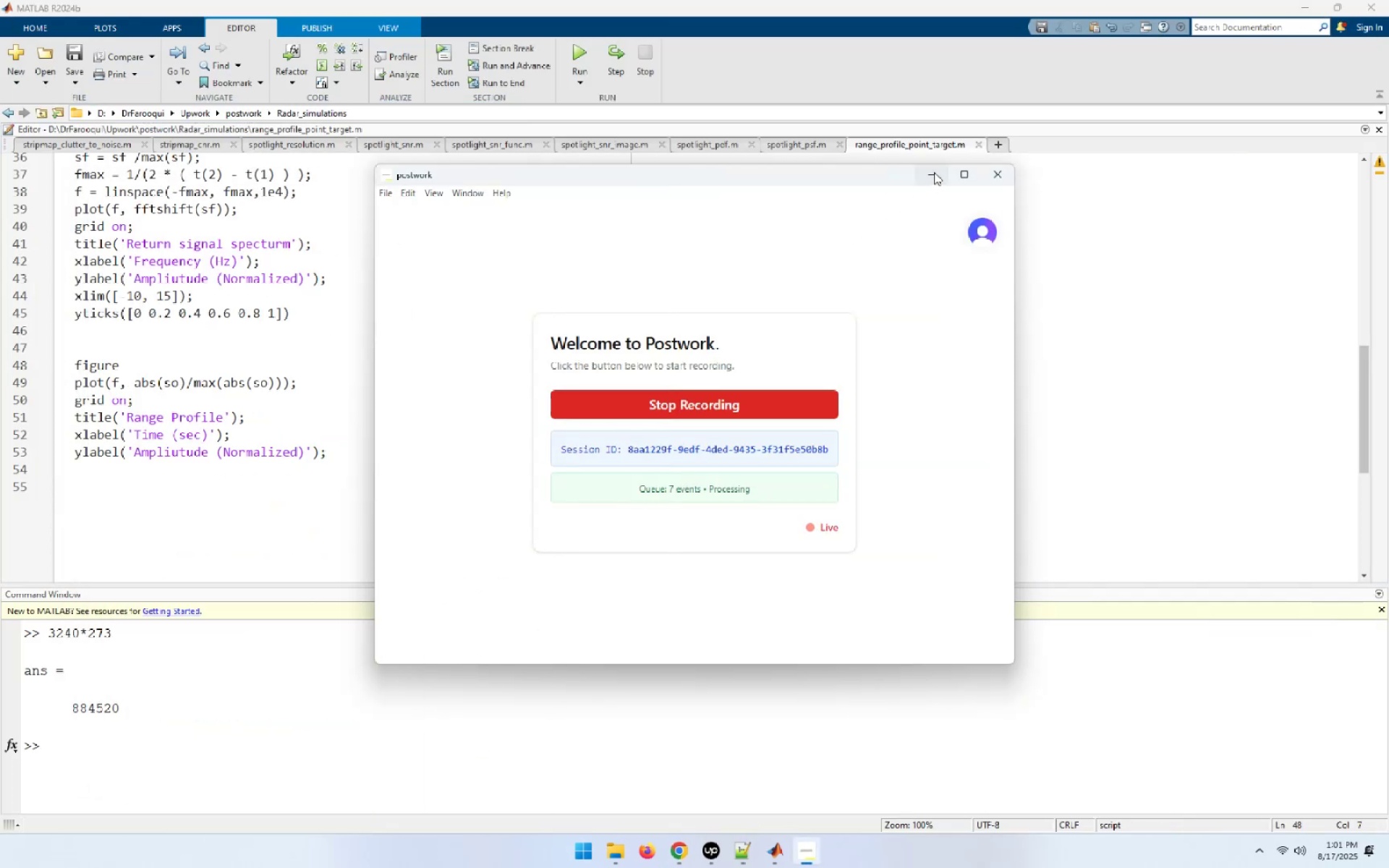 
left_click([935, 171])
 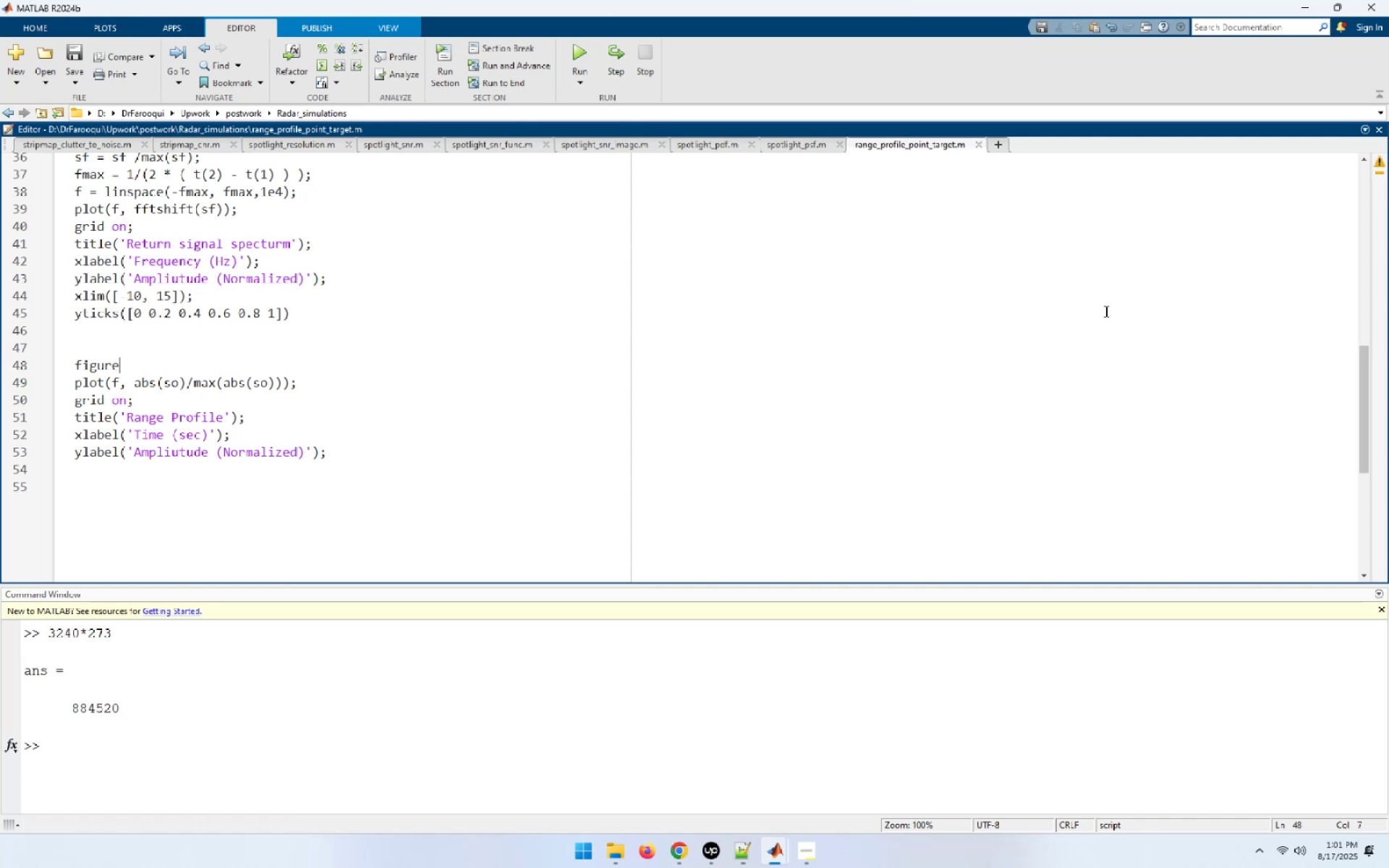 
wait(24.01)
 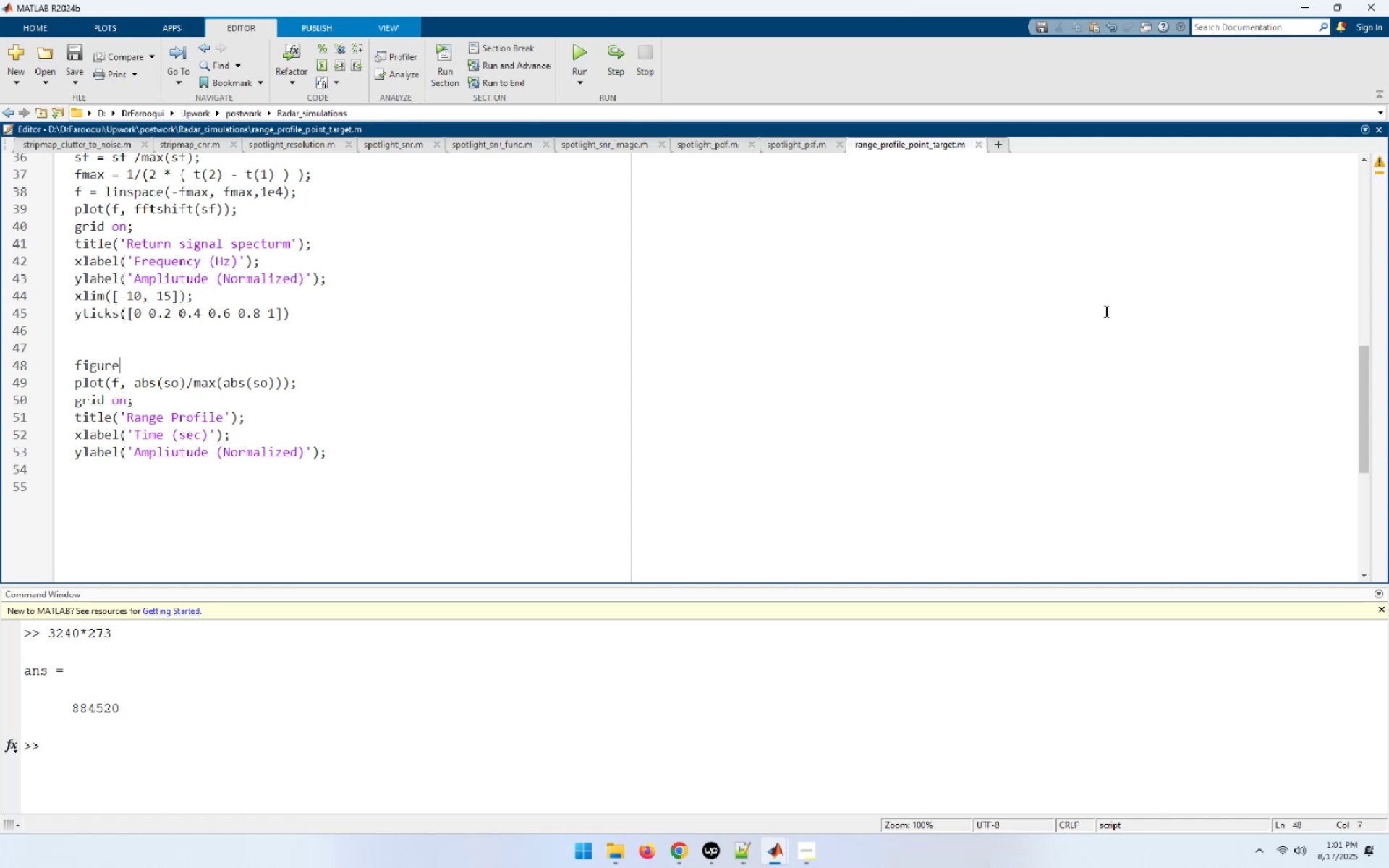 
left_click([616, 776])
 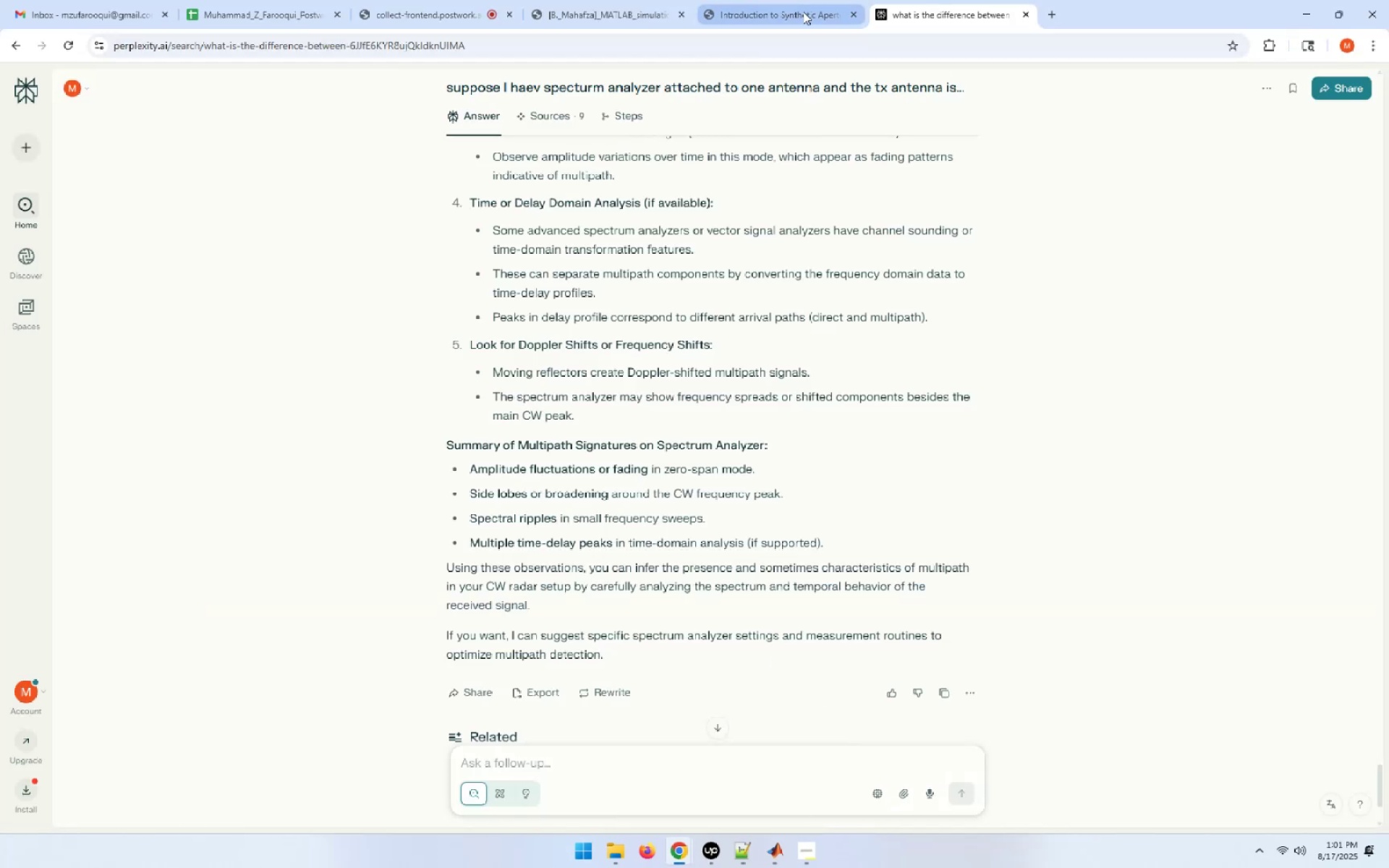 
left_click([795, 18])
 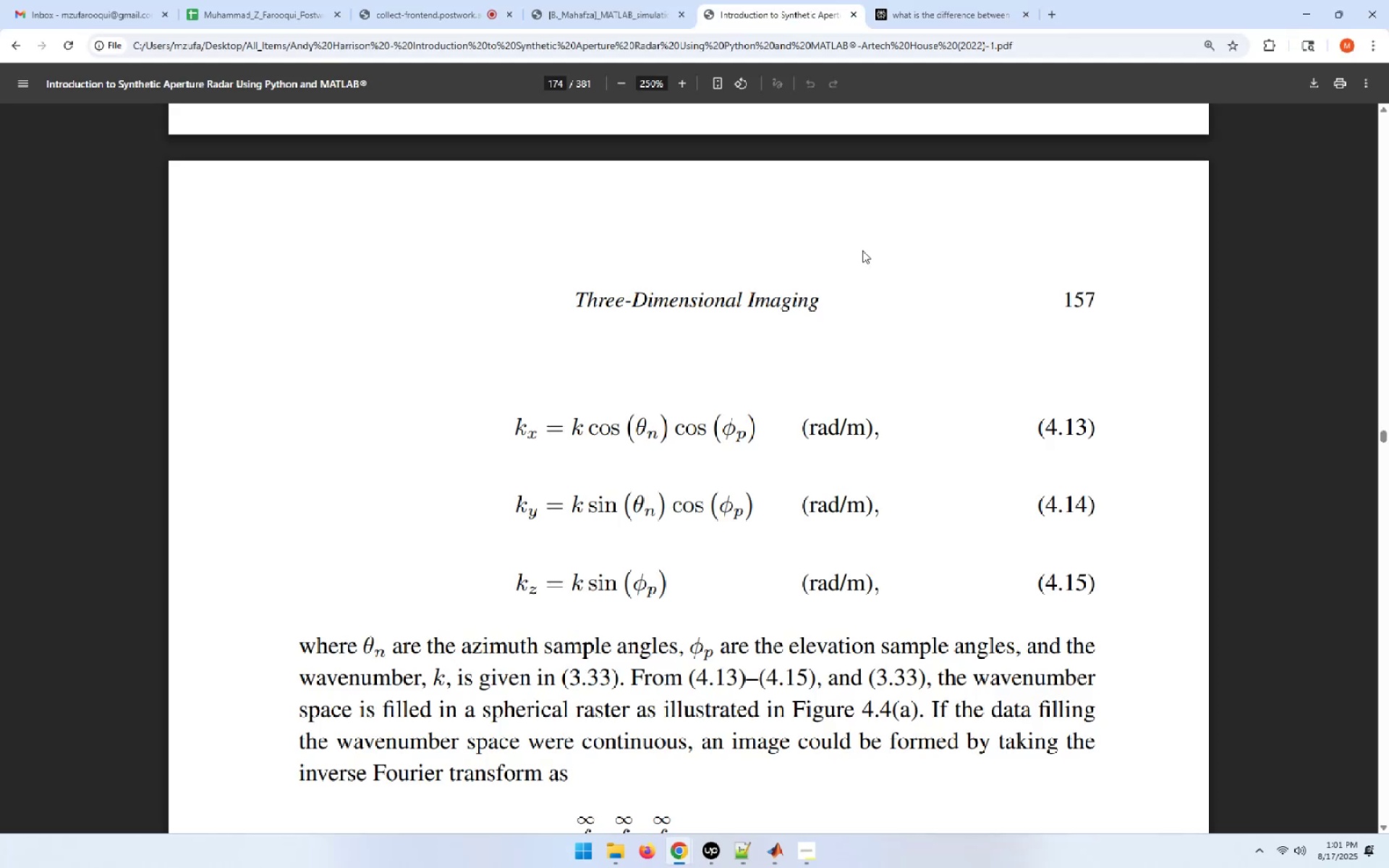 
scroll: coordinate [948, 347], scroll_direction: down, amount: 25.0
 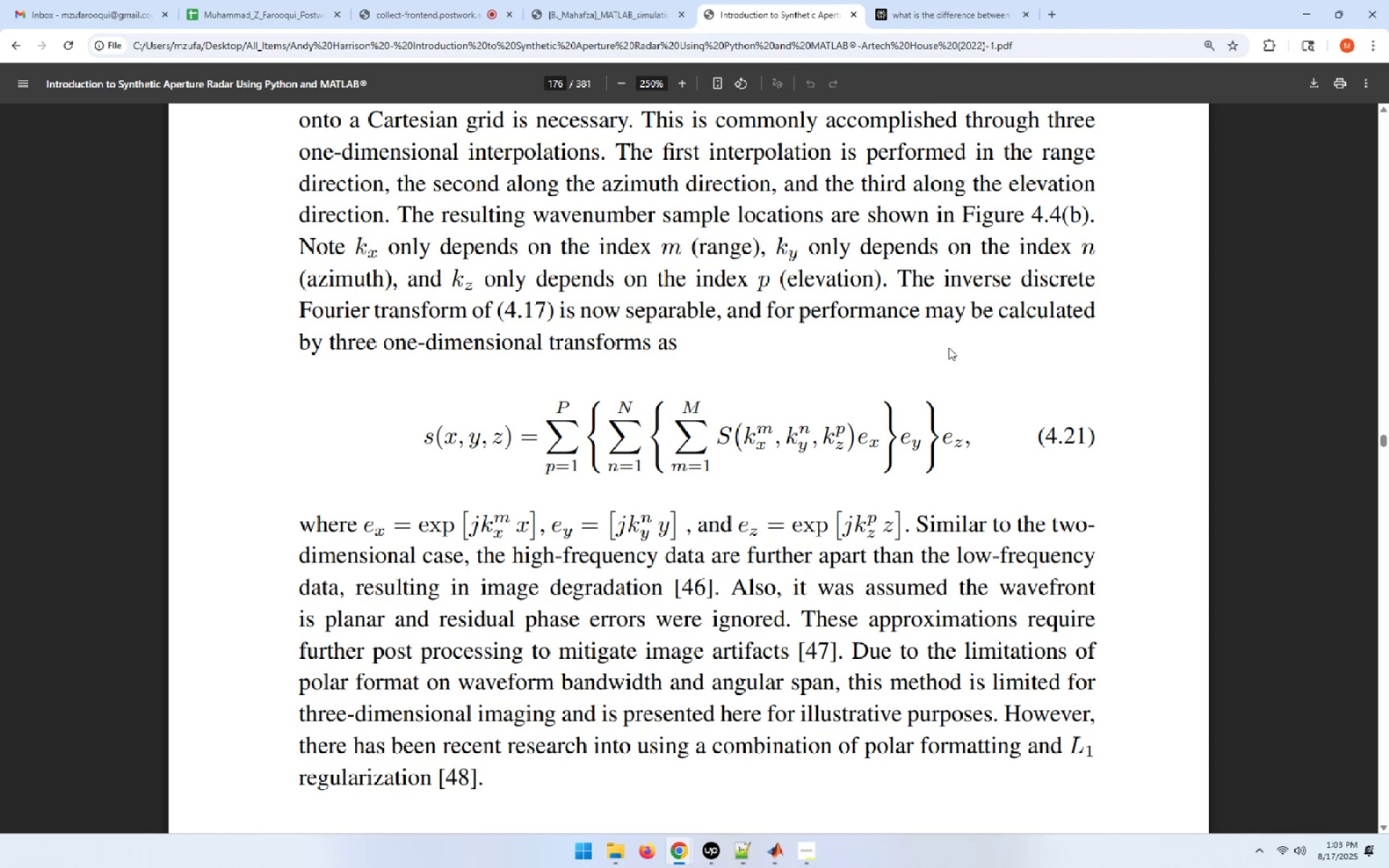 
wait(94.54)
 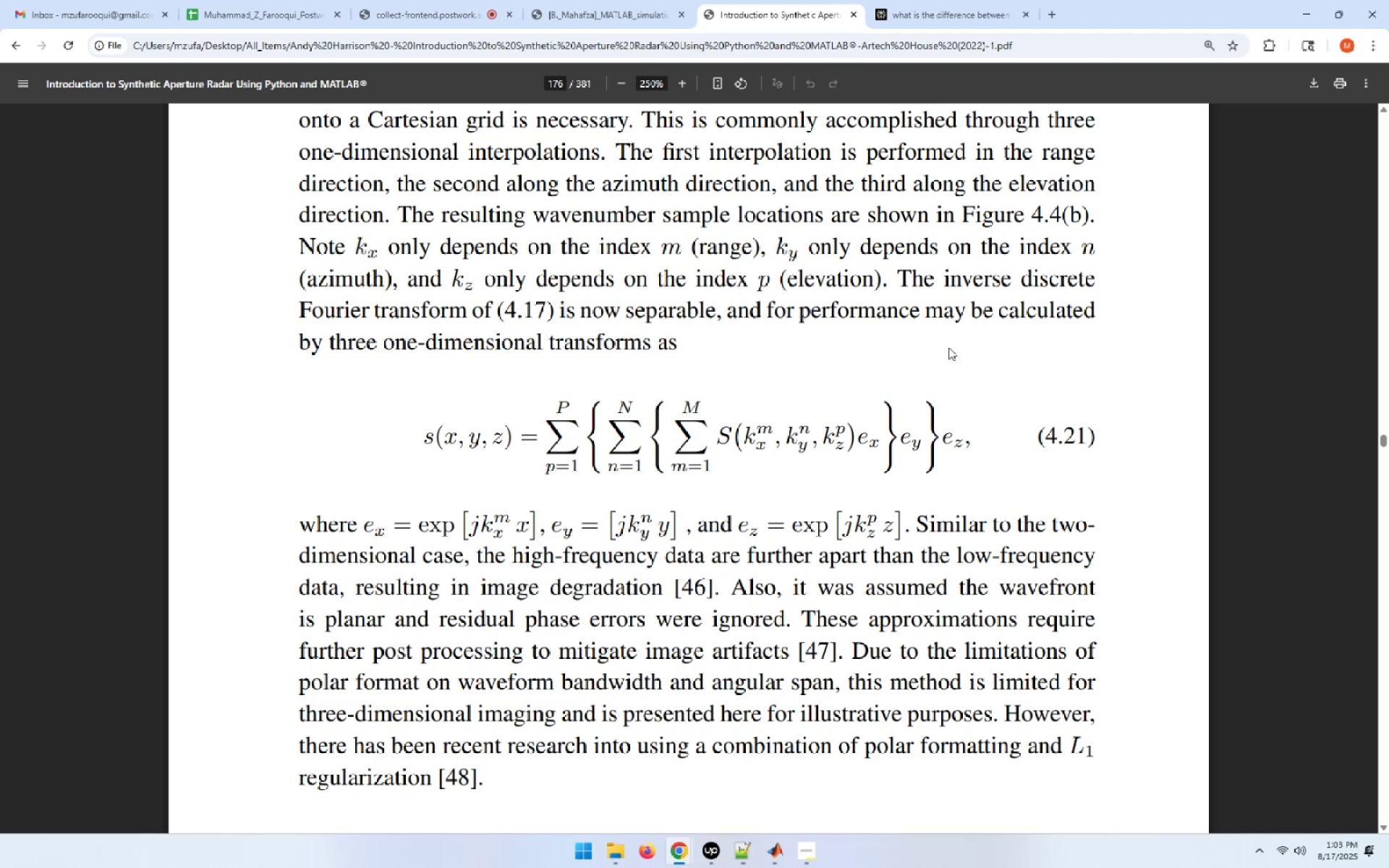 
scroll: coordinate [849, 514], scroll_direction: down, amount: 25.0
 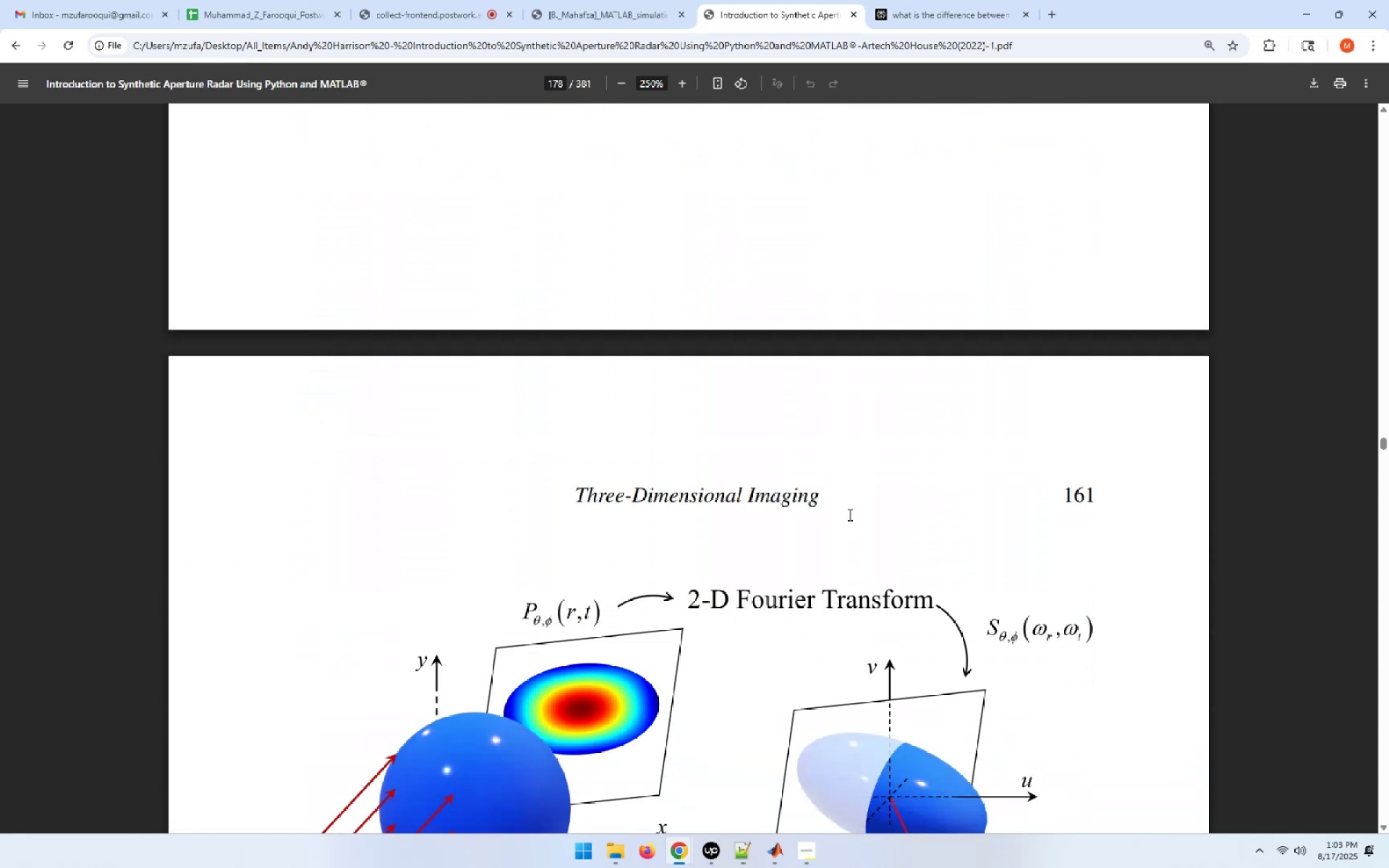 
scroll: coordinate [849, 514], scroll_direction: down, amount: 14.0
 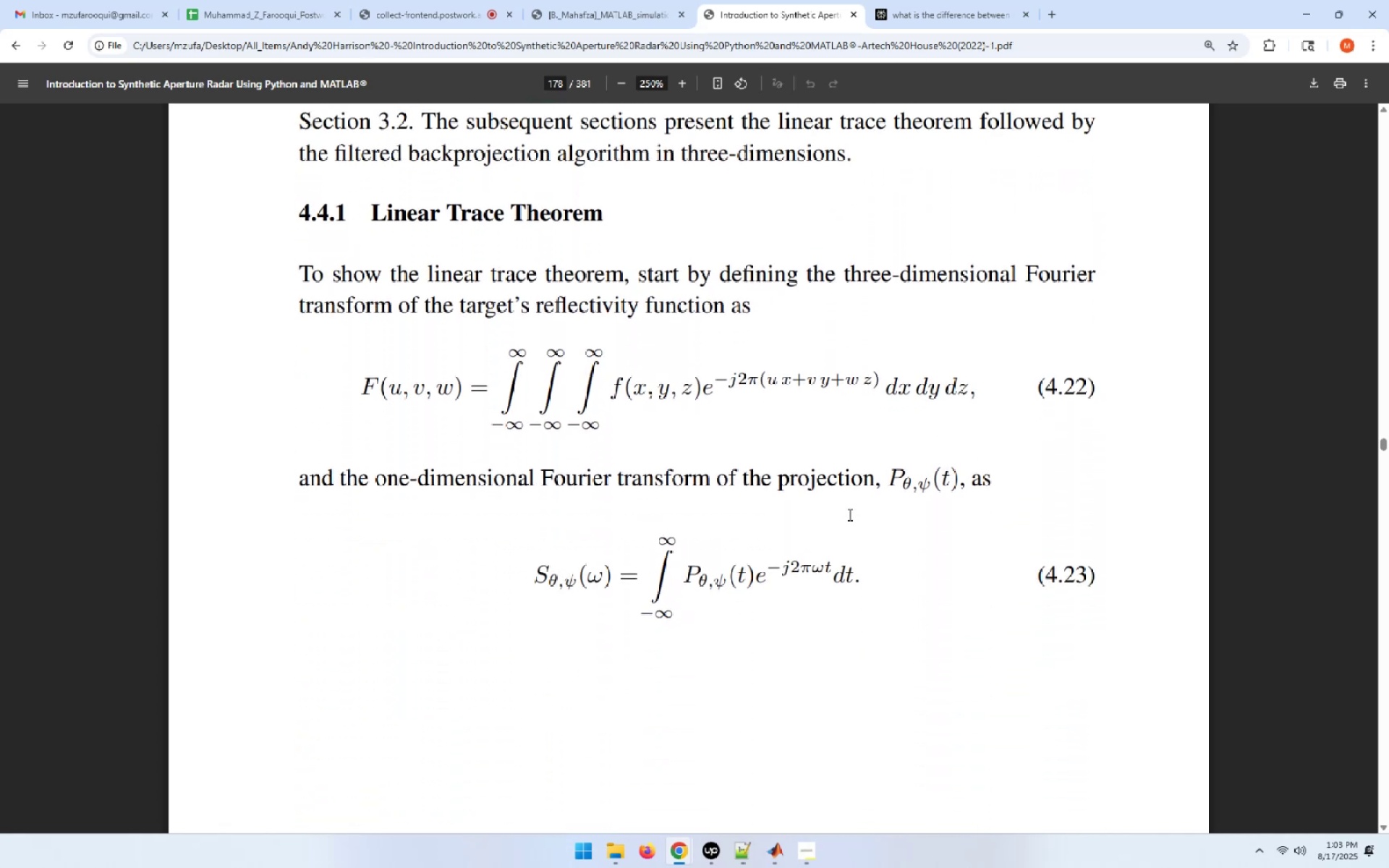 
scroll: coordinate [849, 514], scroll_direction: down, amount: 16.0
 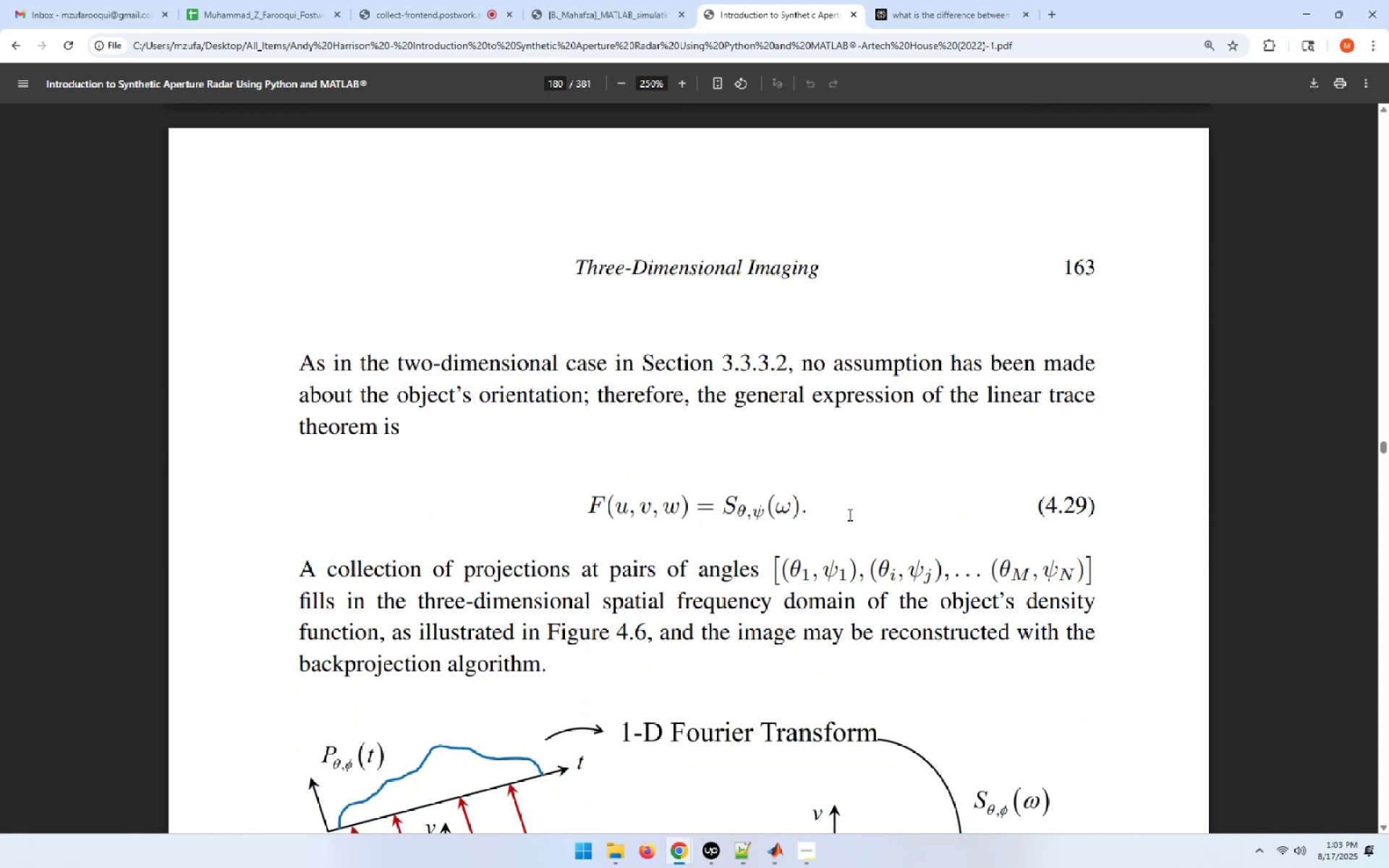 
wait(10.5)
 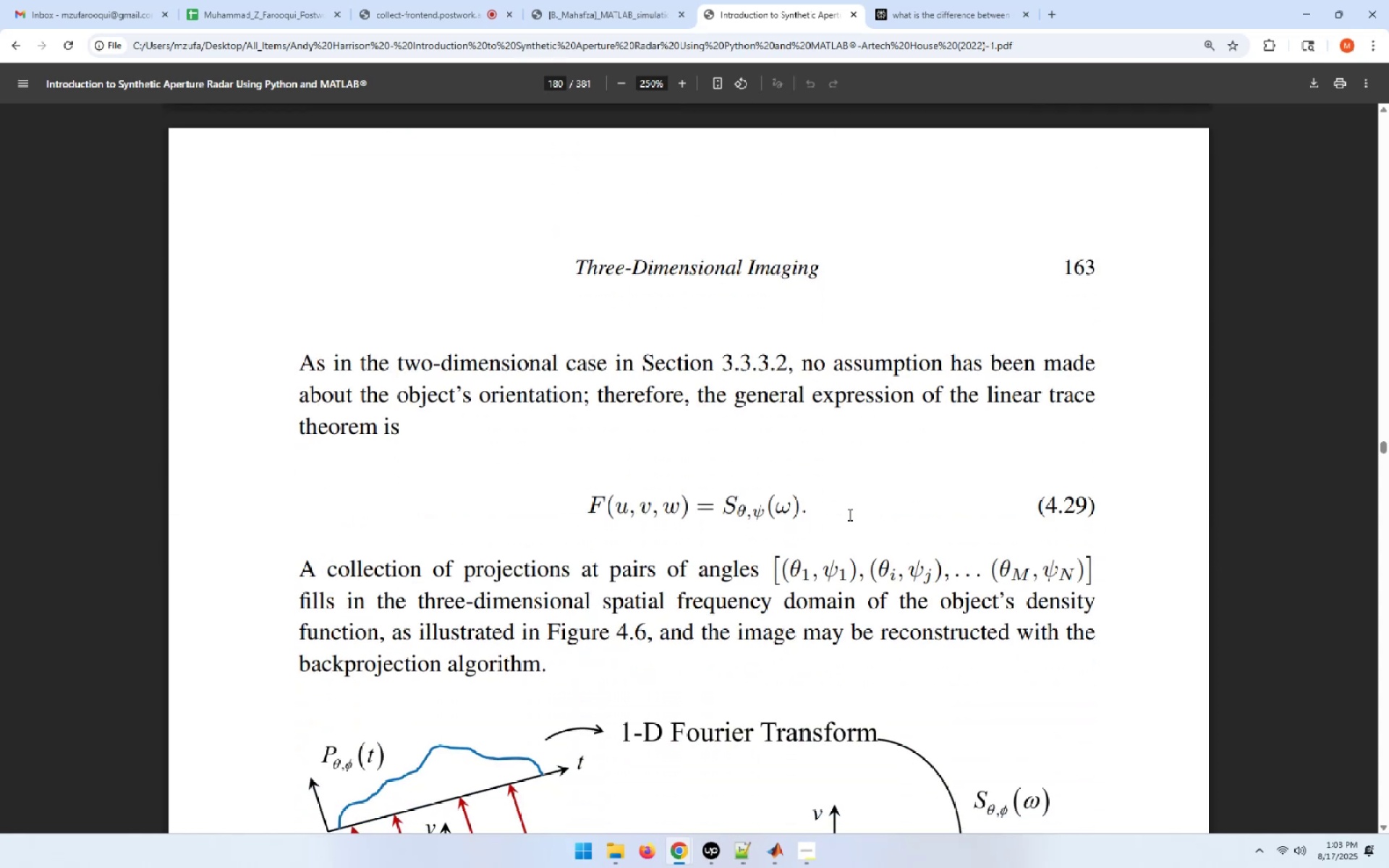 
scroll: coordinate [849, 514], scroll_direction: down, amount: 2.0
 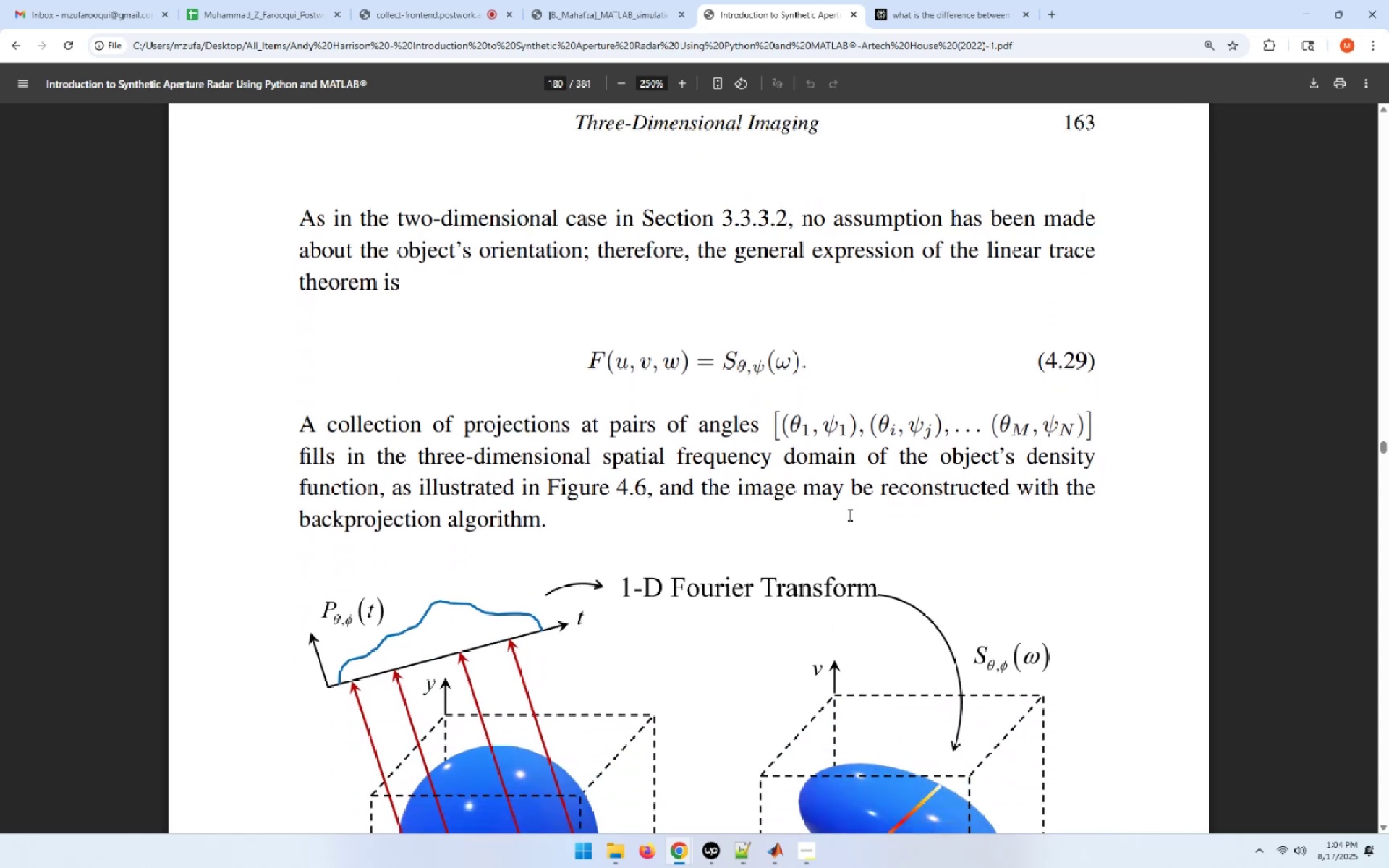 
wait(10.21)
 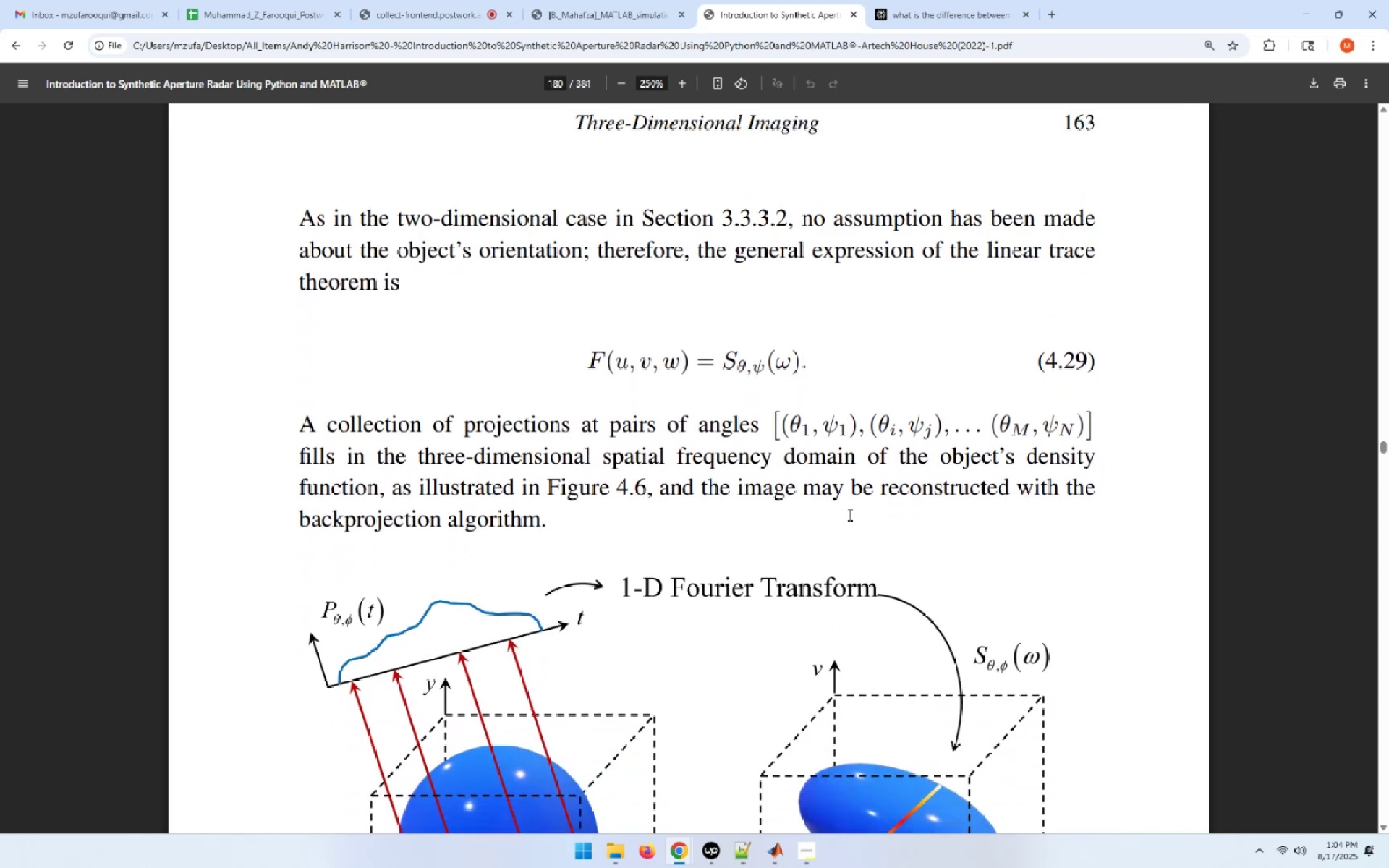 
scroll: coordinate [849, 514], scroll_direction: down, amount: 7.0
 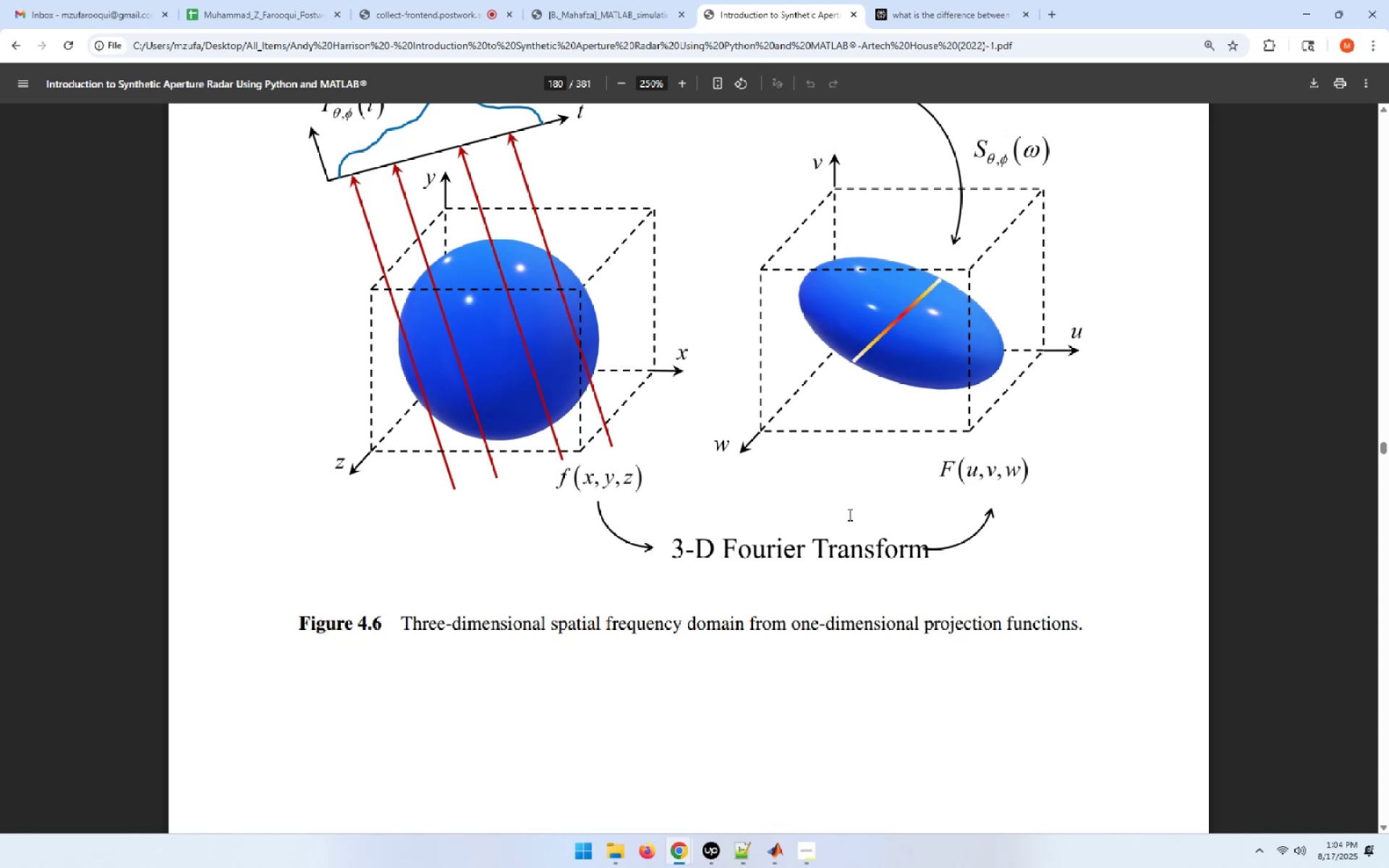 
wait(16.21)
 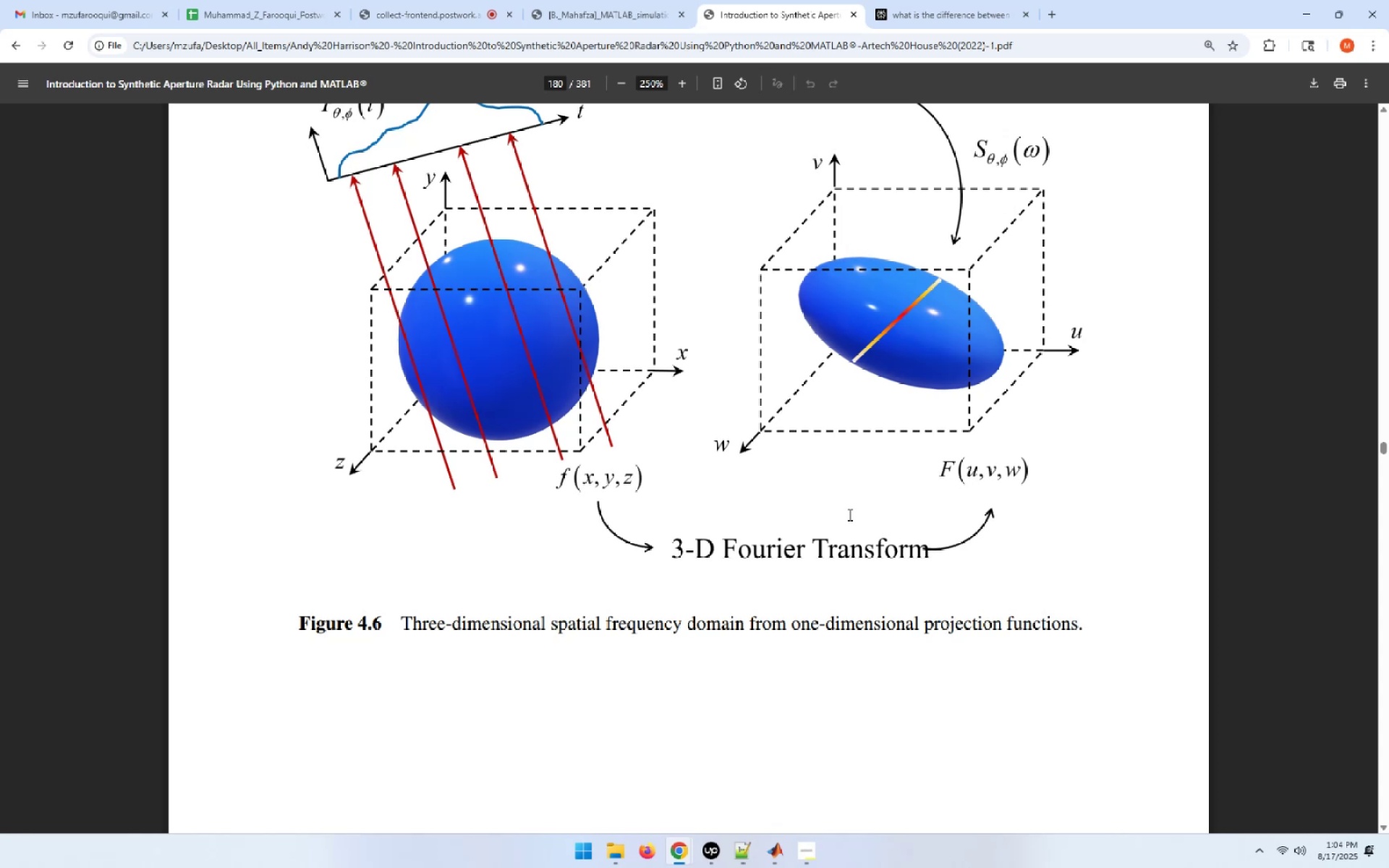 
scroll: coordinate [849, 511], scroll_direction: down, amount: 6.0
 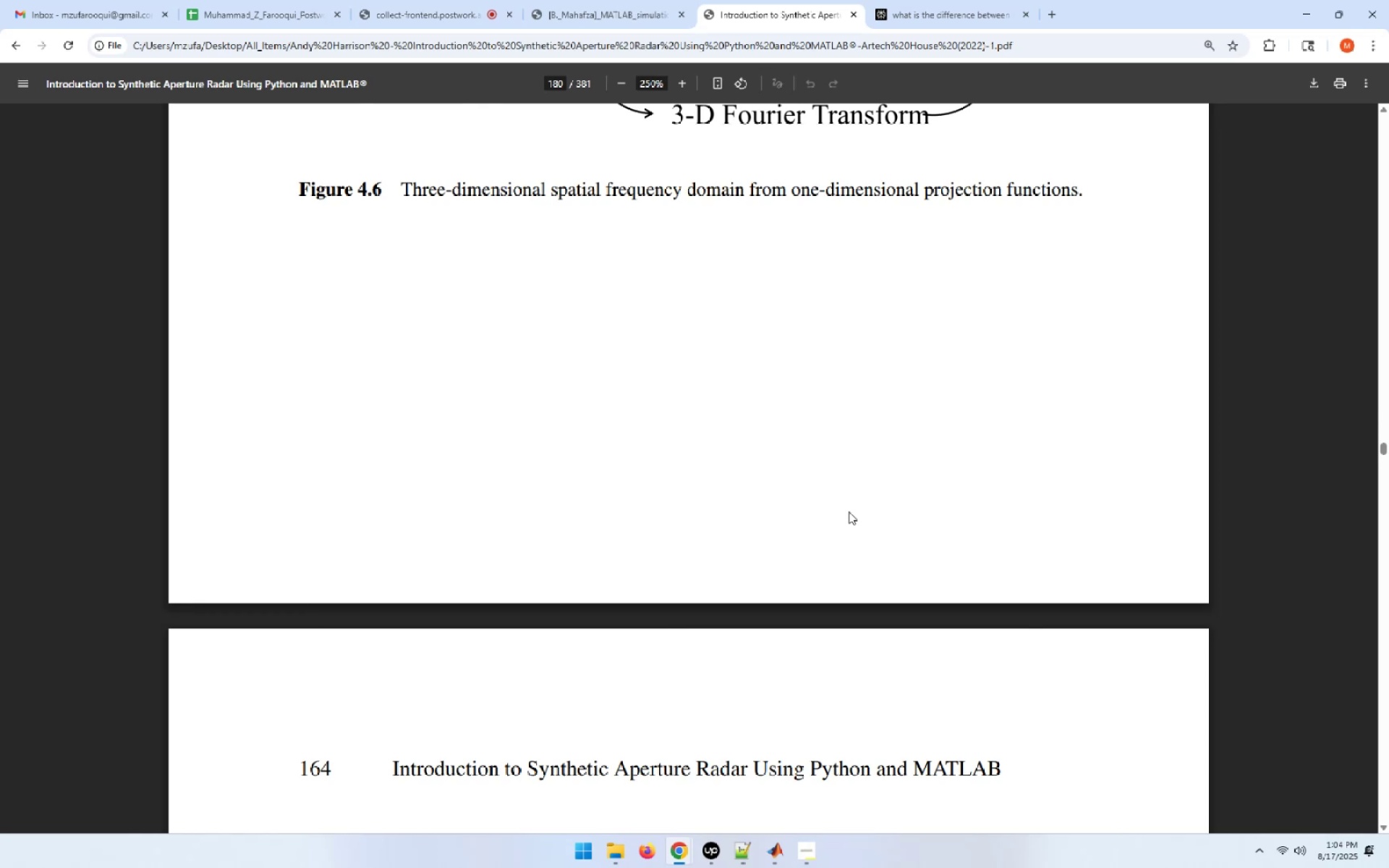 
wait(11.58)
 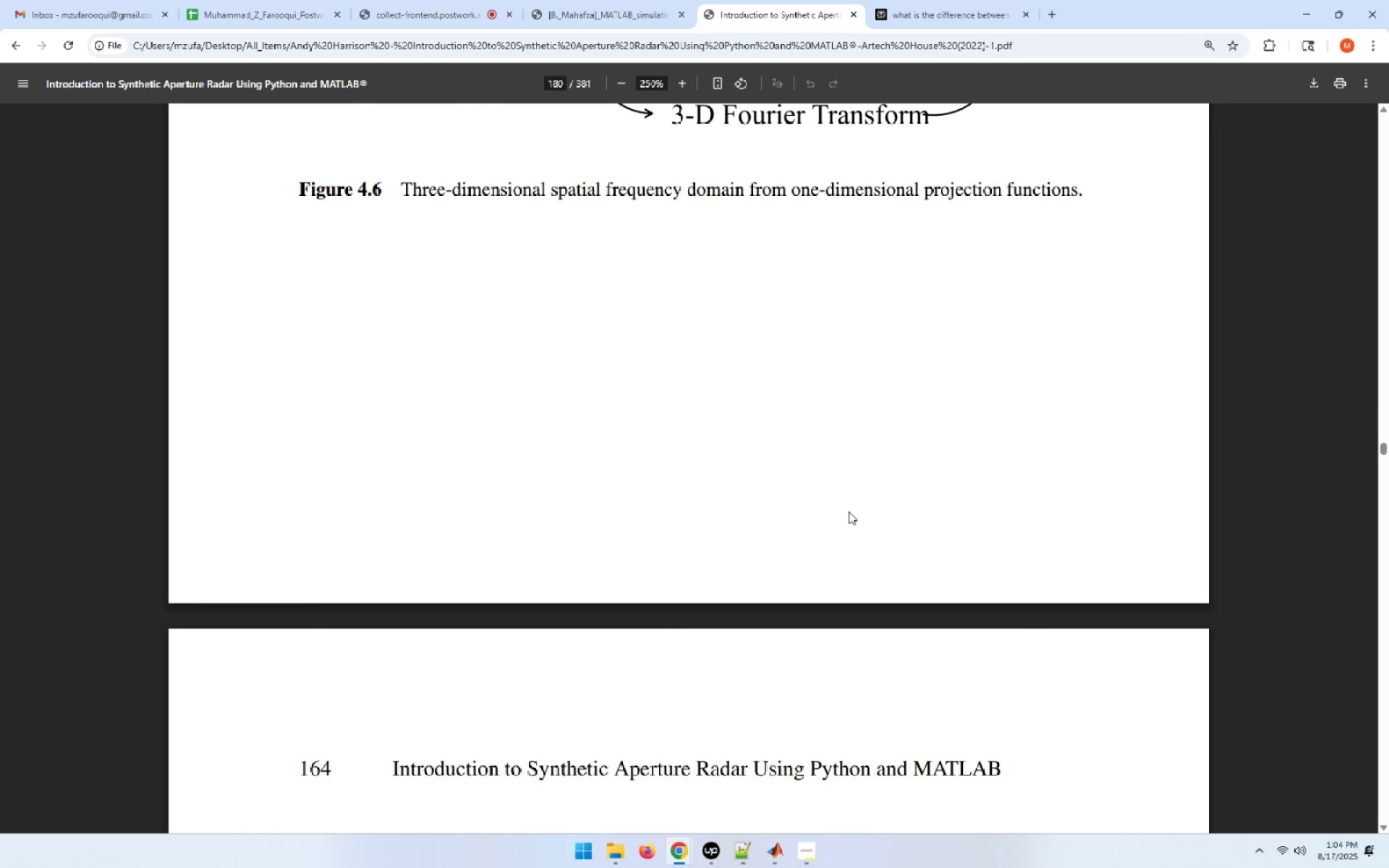 
scroll: coordinate [849, 511], scroll_direction: down, amount: 3.0
 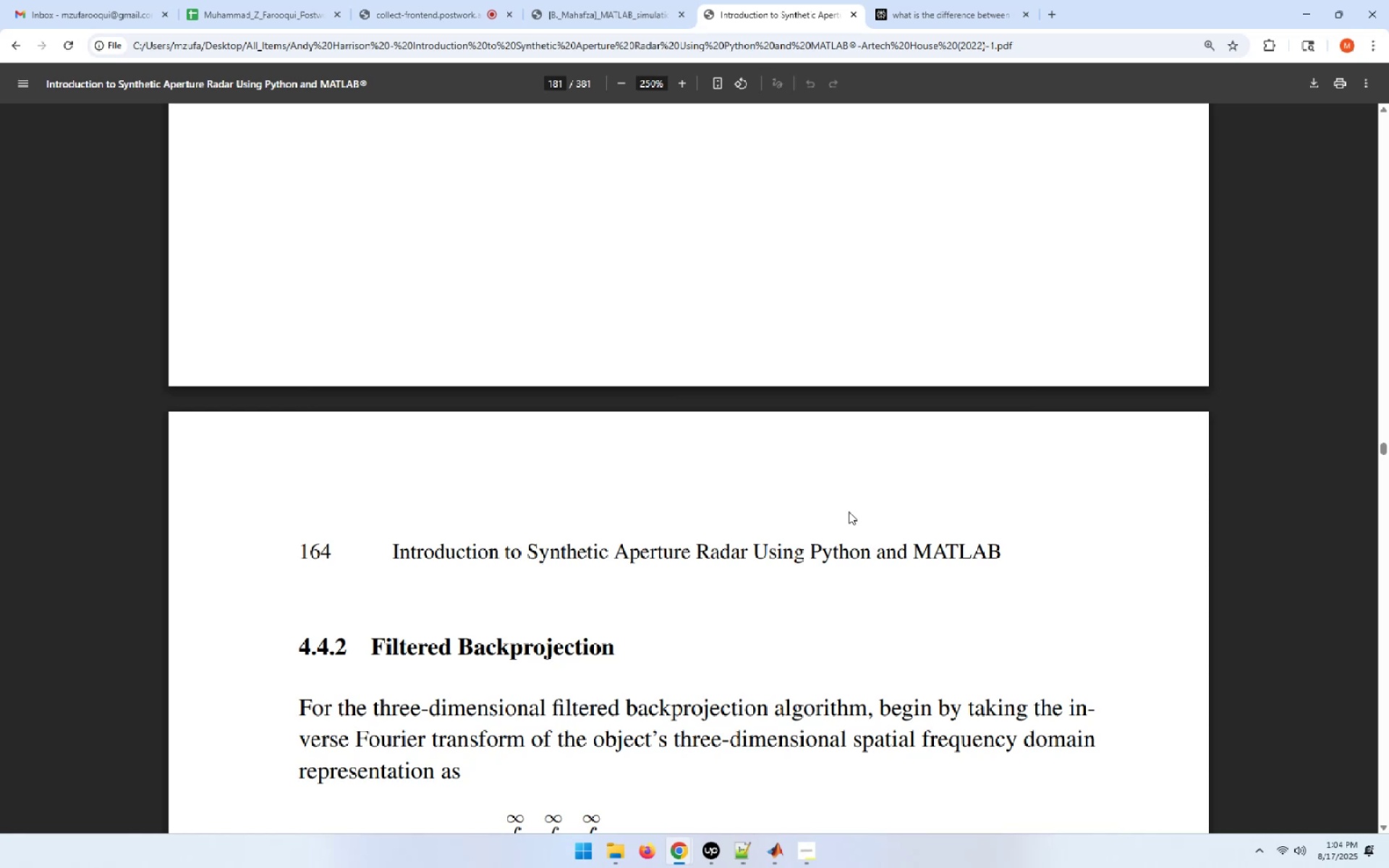 
wait(8.62)
 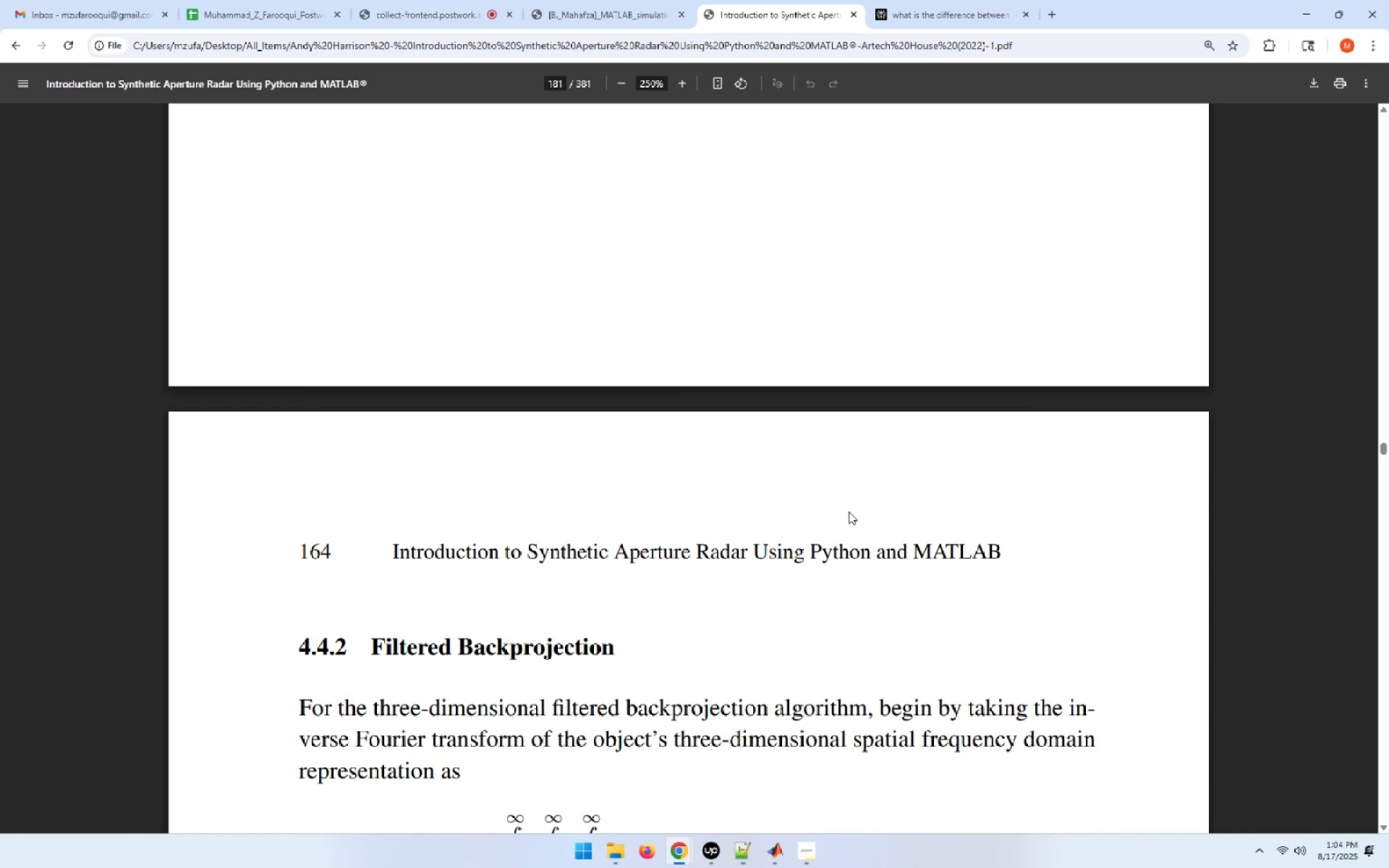 
scroll: coordinate [849, 511], scroll_direction: down, amount: 2.0
 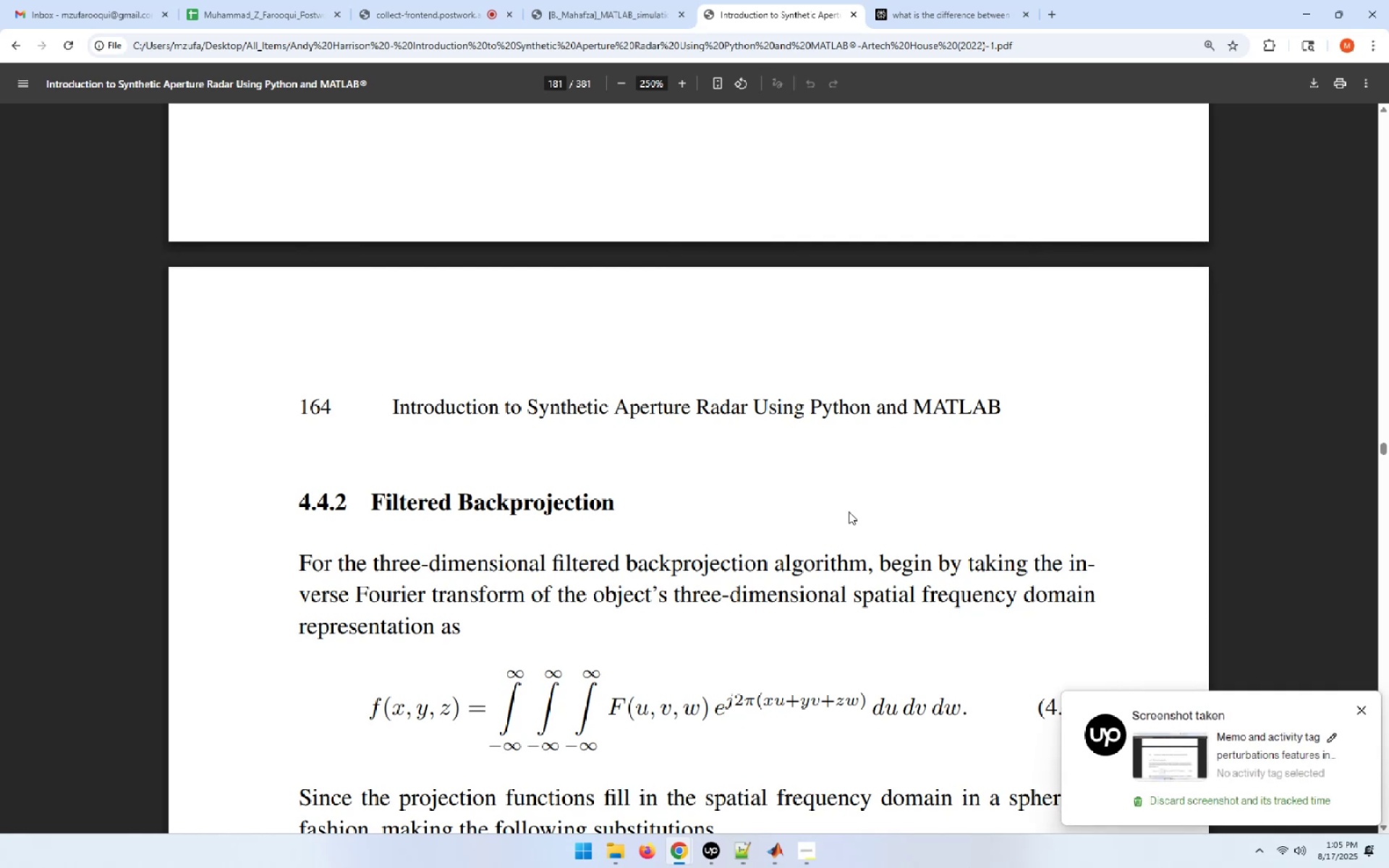 
wait(21.5)
 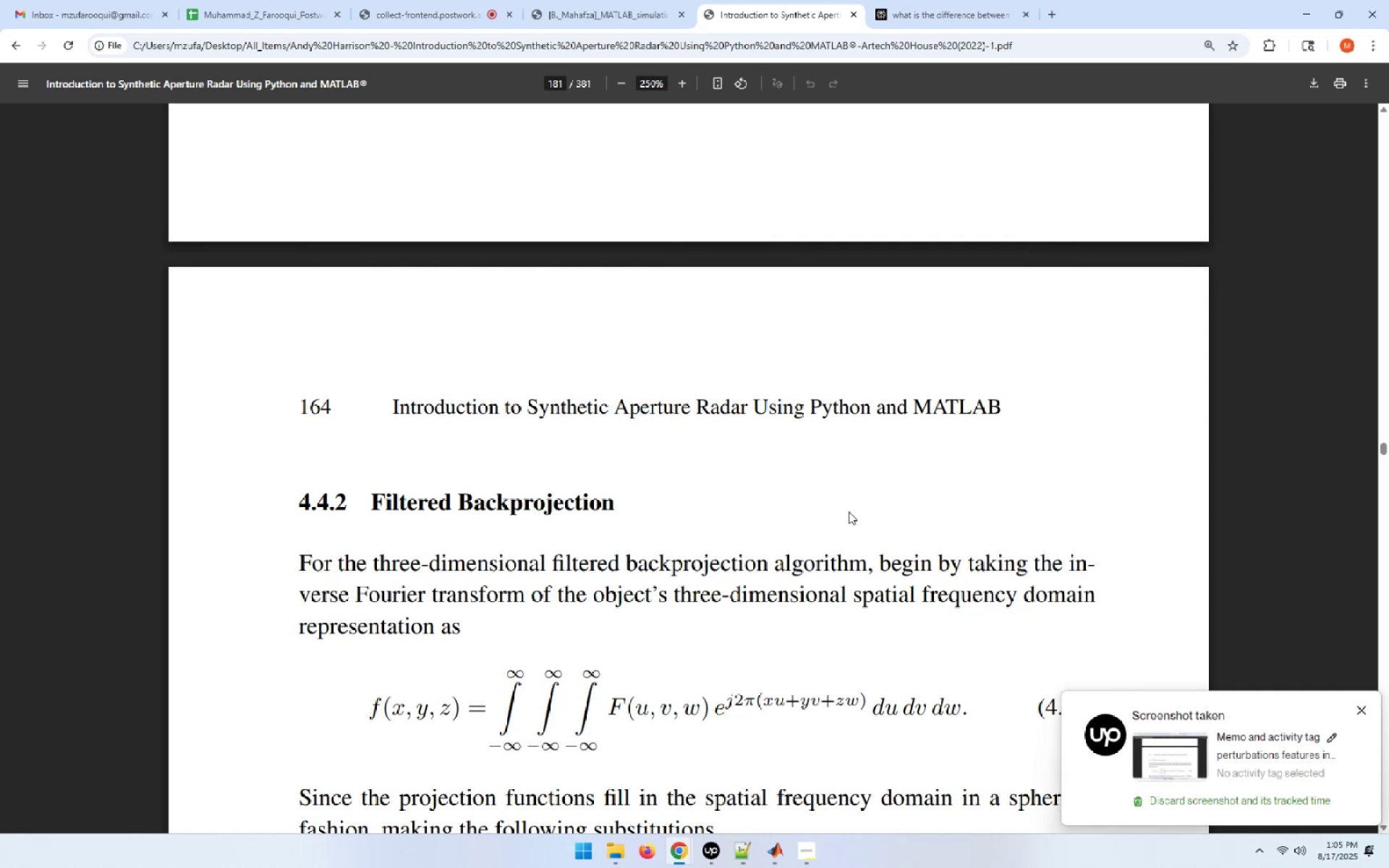 
left_click([1299, 14])
 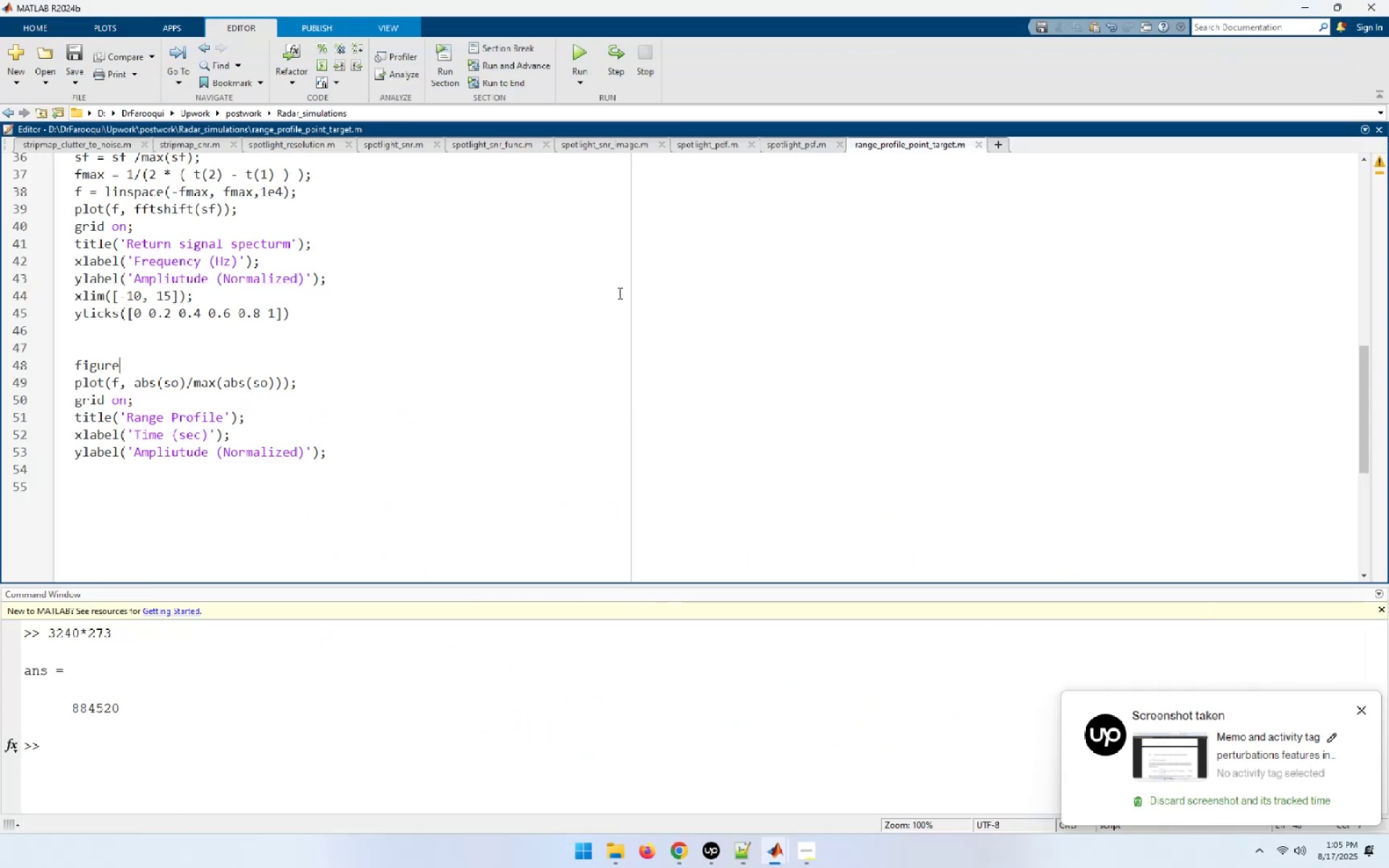 
left_click([831, 221])
 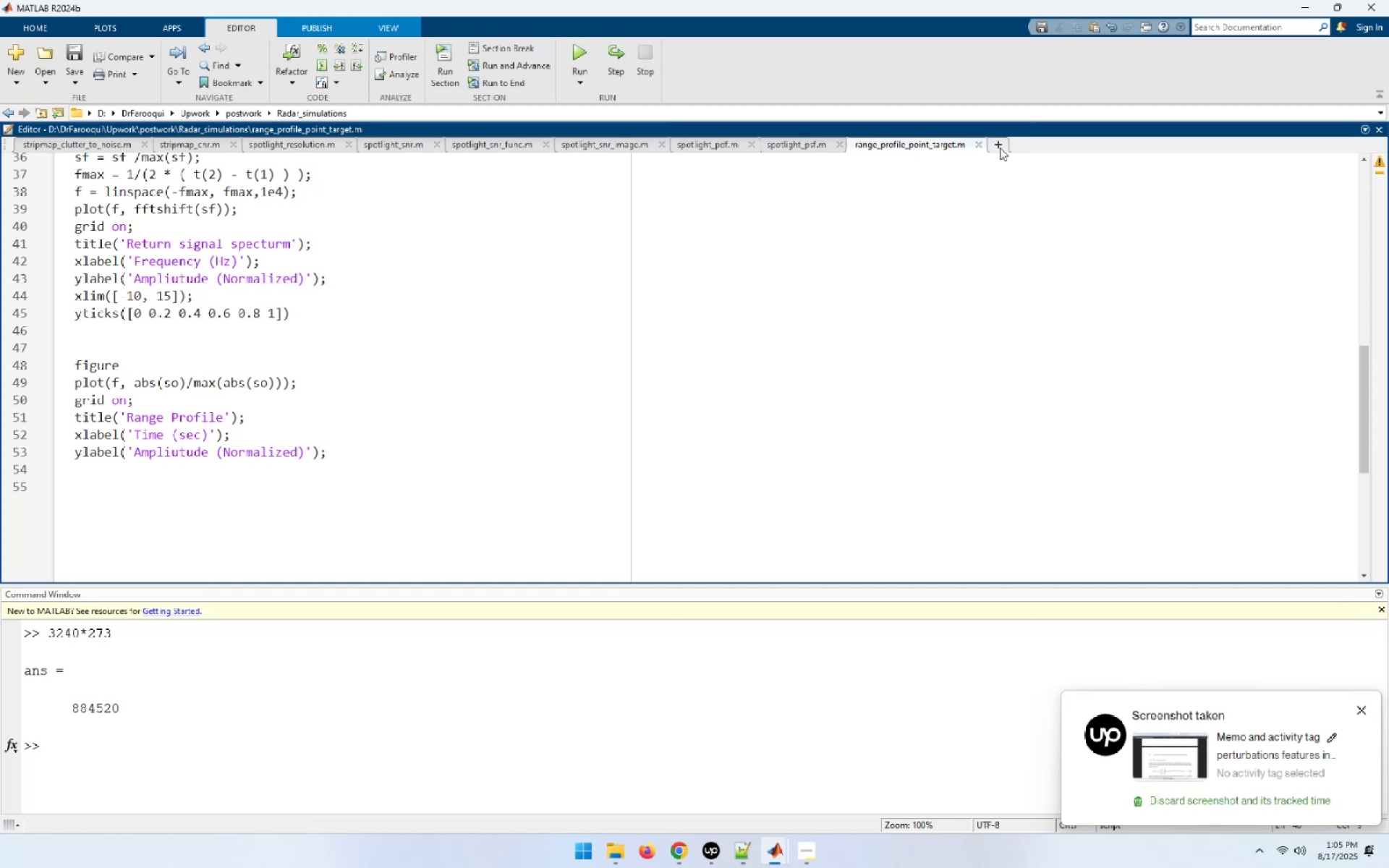 
left_click([1000, 148])
 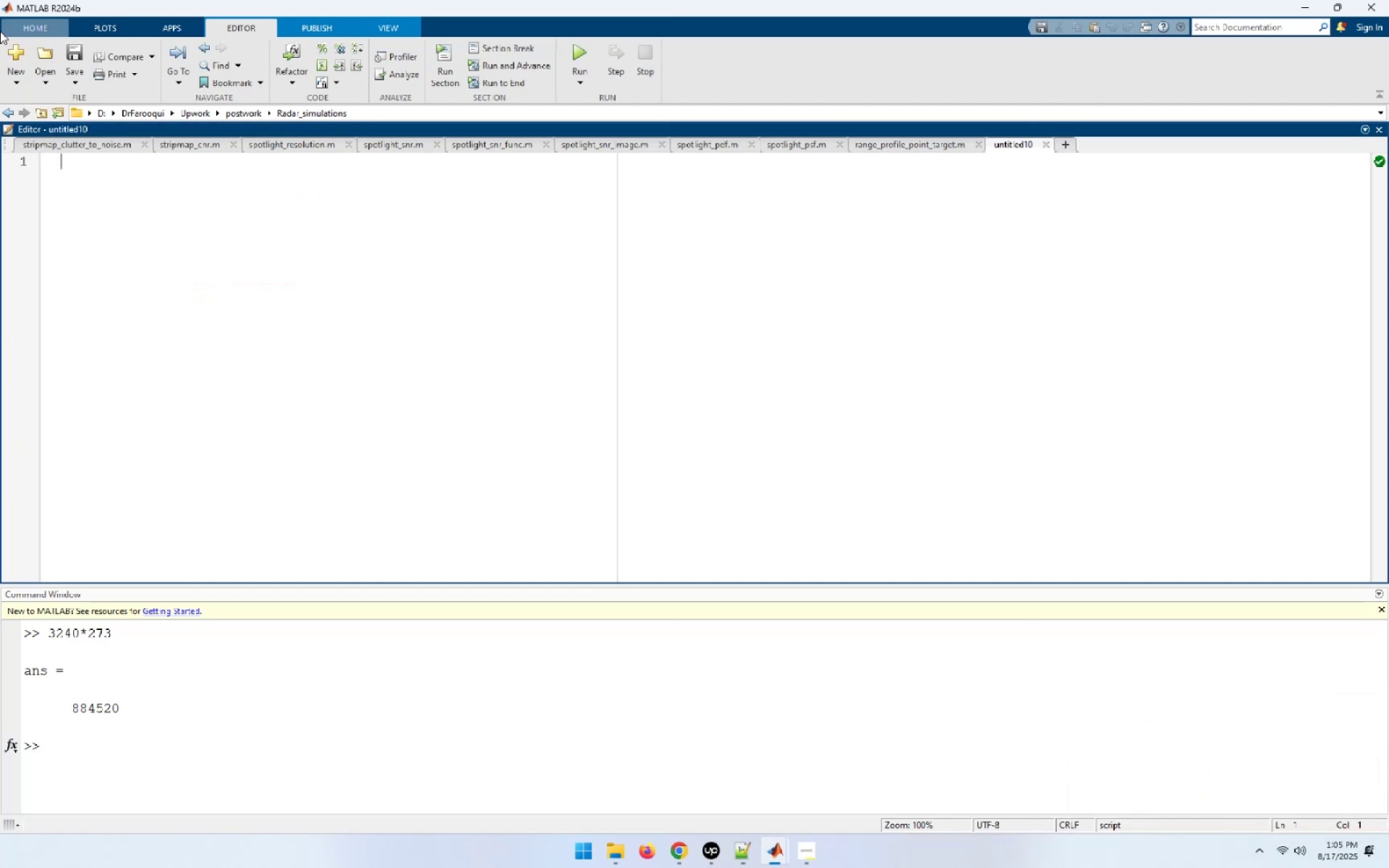 
wait(7.2)
 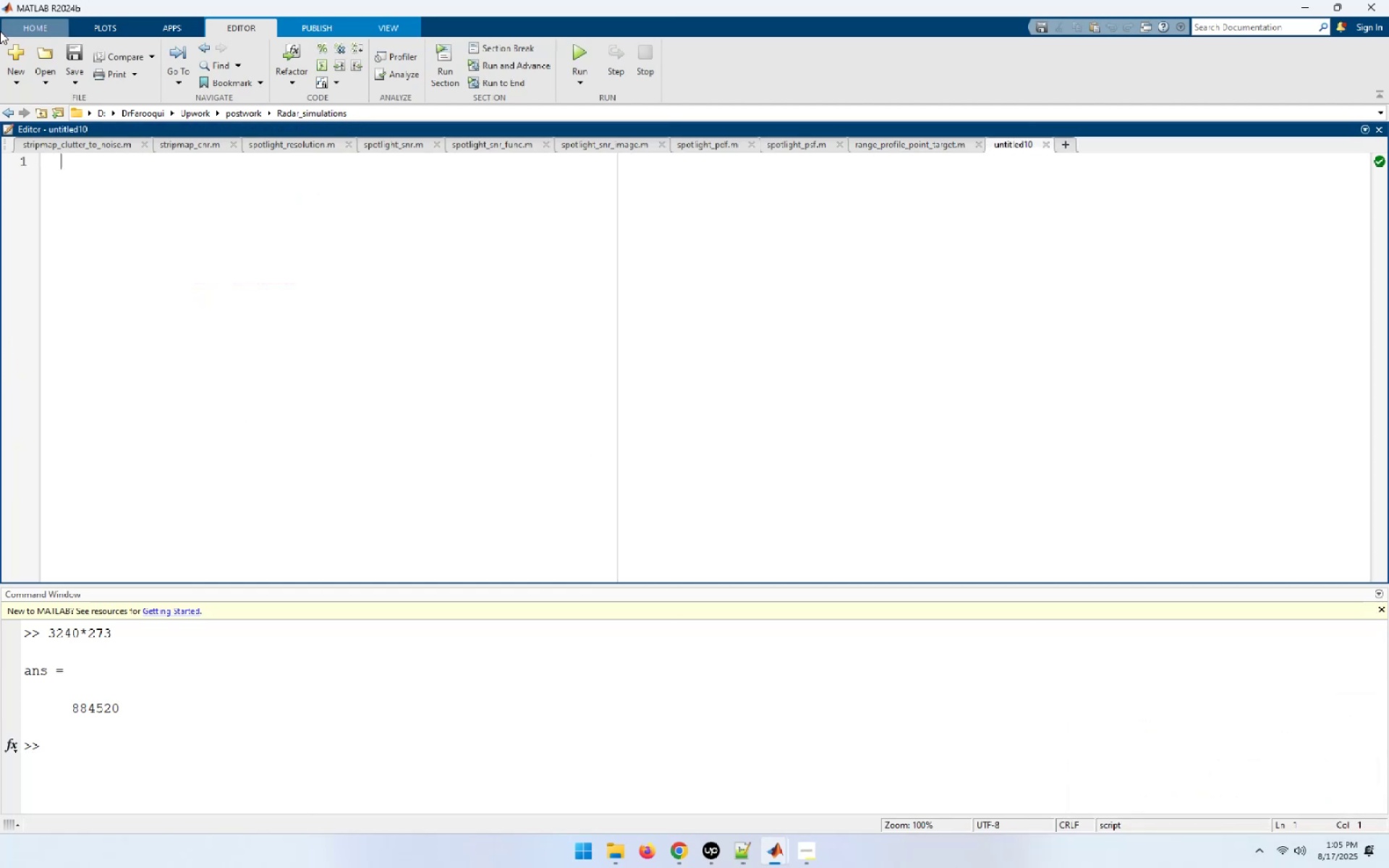 
left_click([207, 287])
 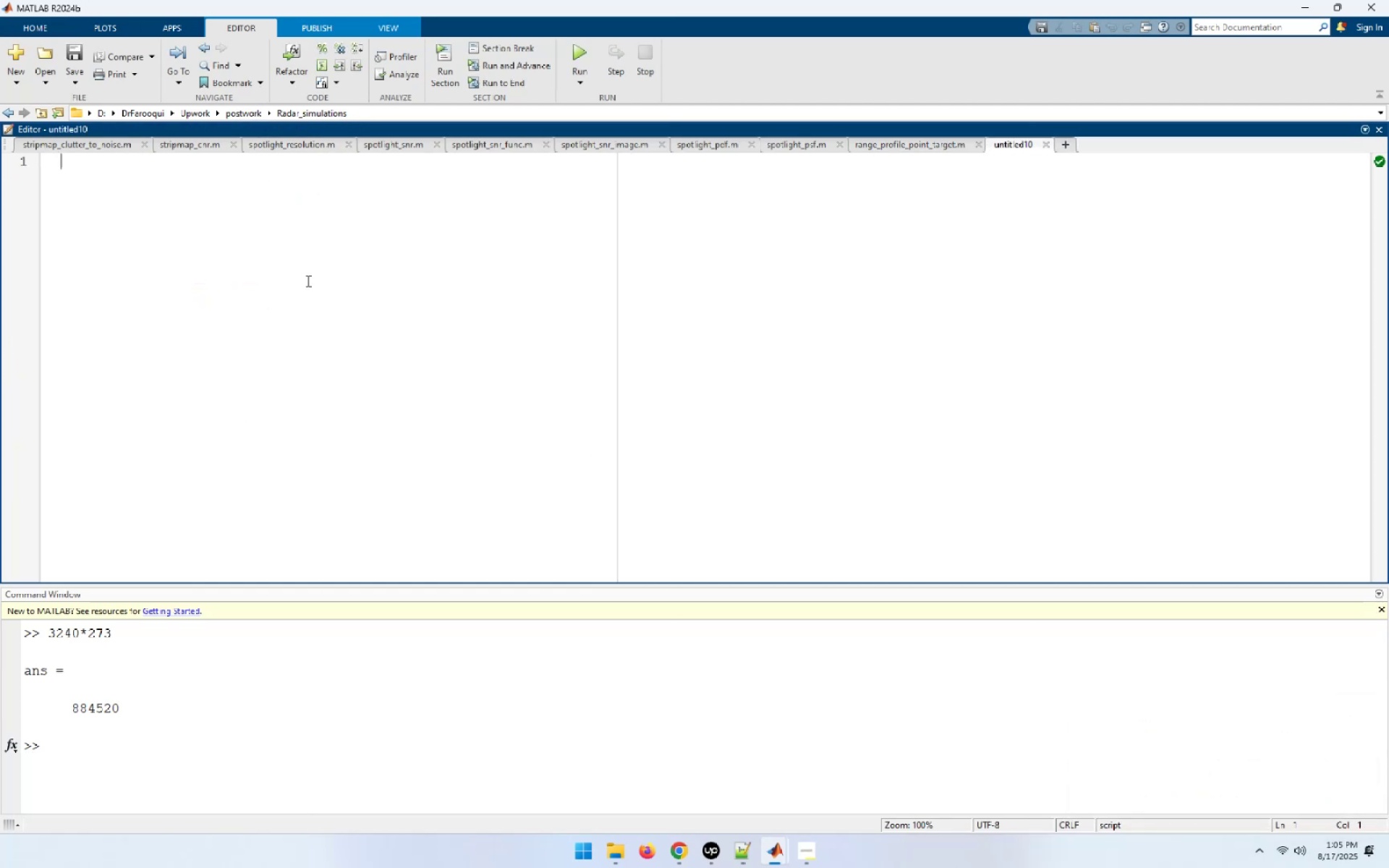 
type(close all;clear all;clc;)
 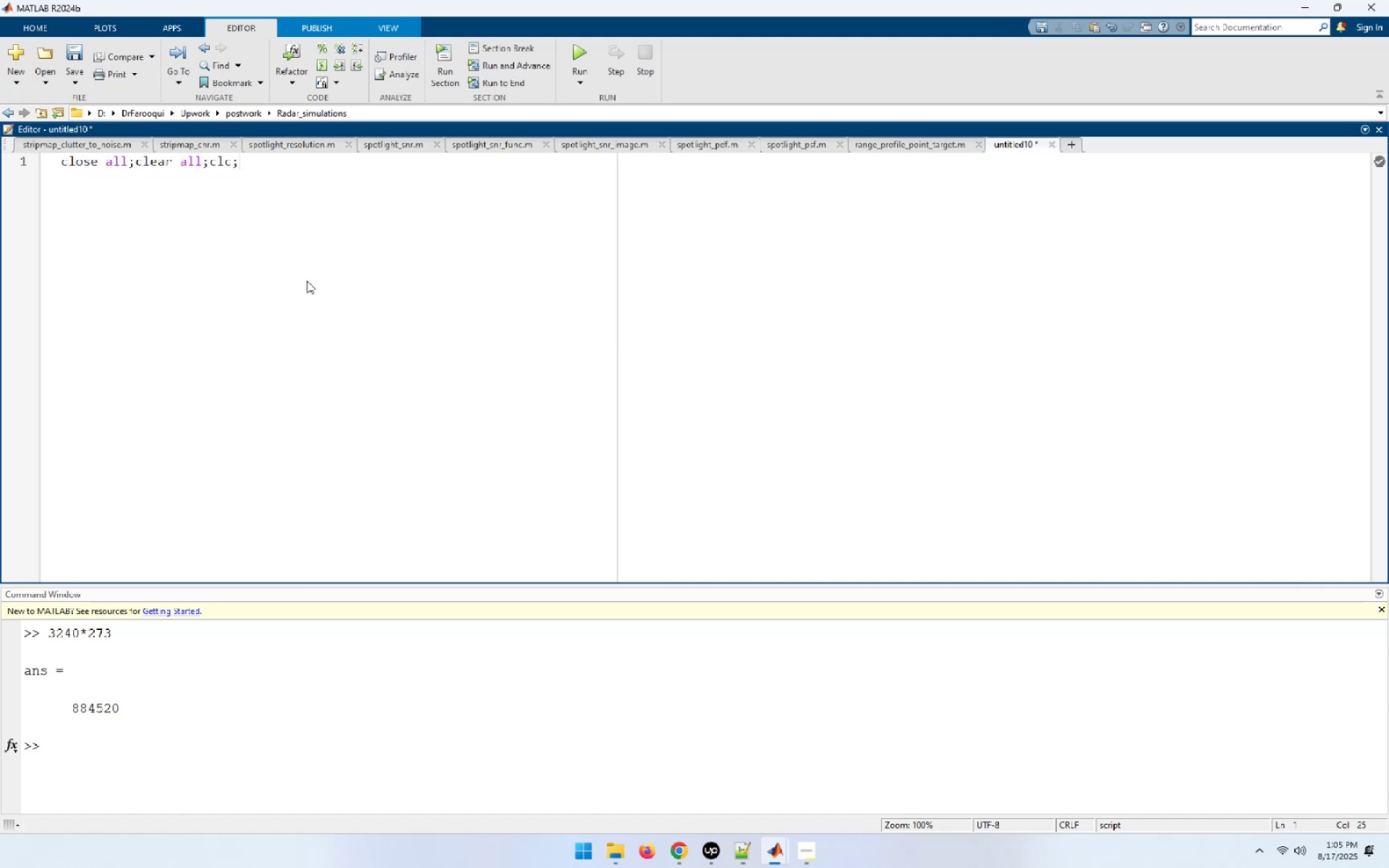 
key(Enter)
 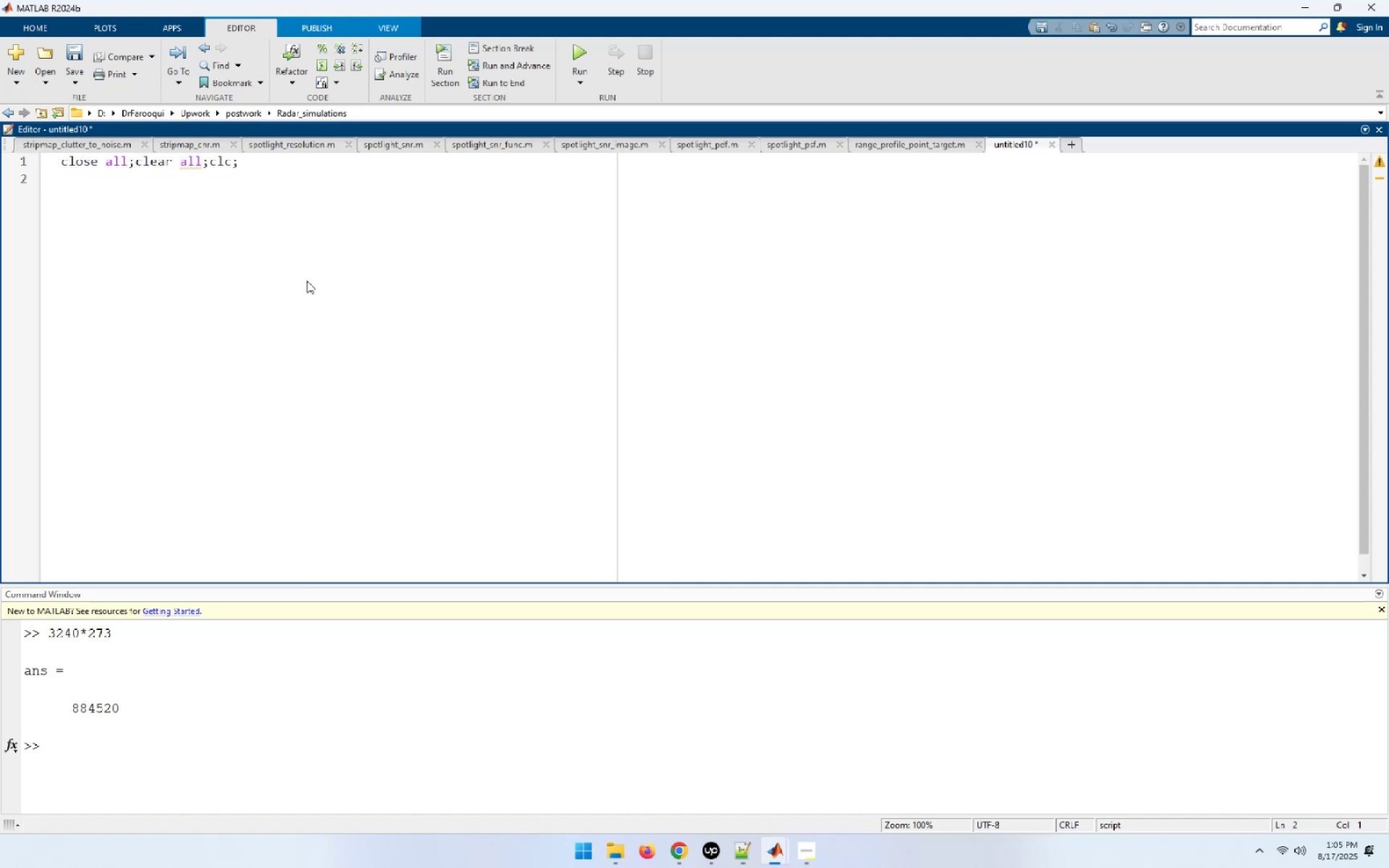 
key(Control+S)
 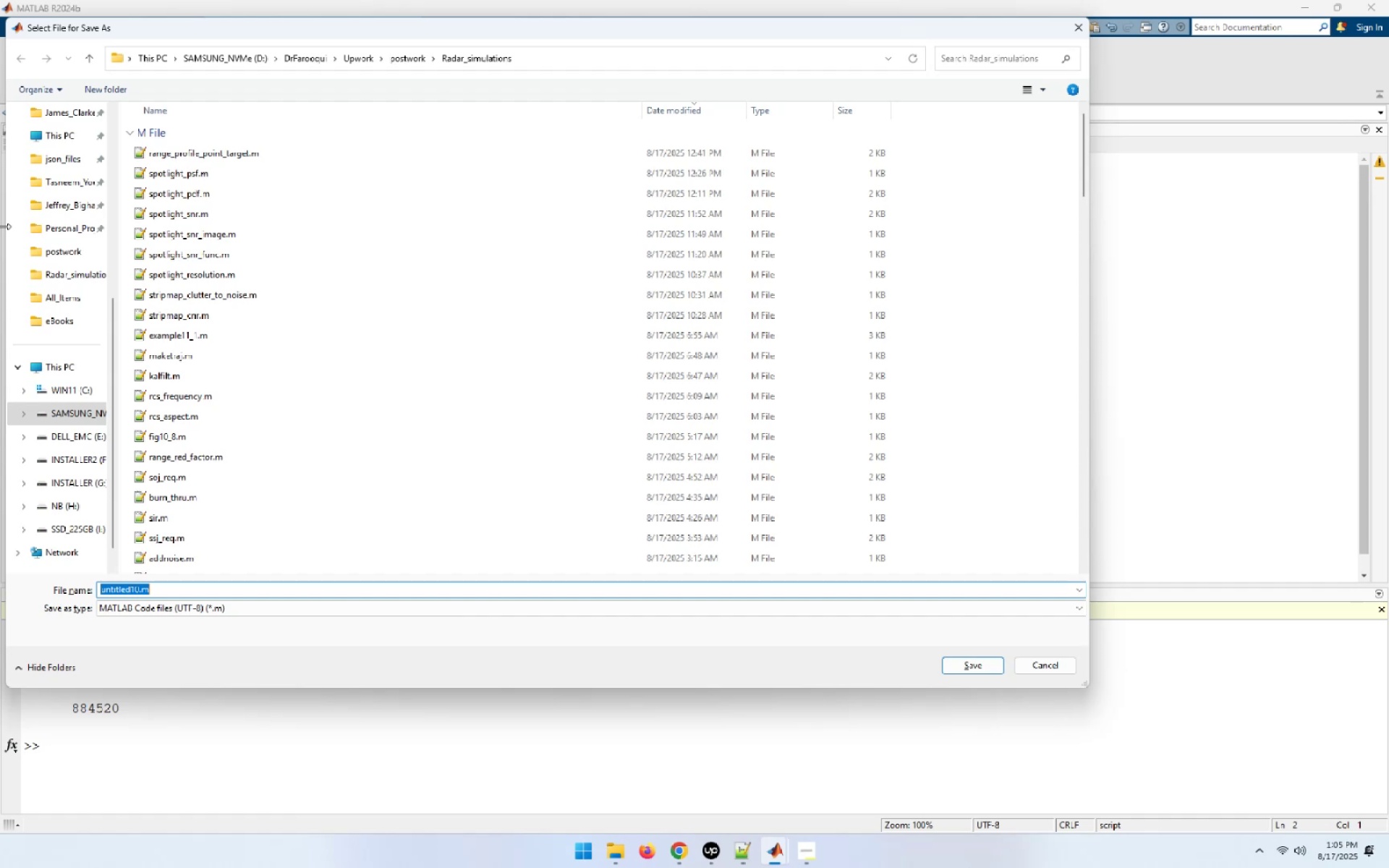 
wait(20.38)
 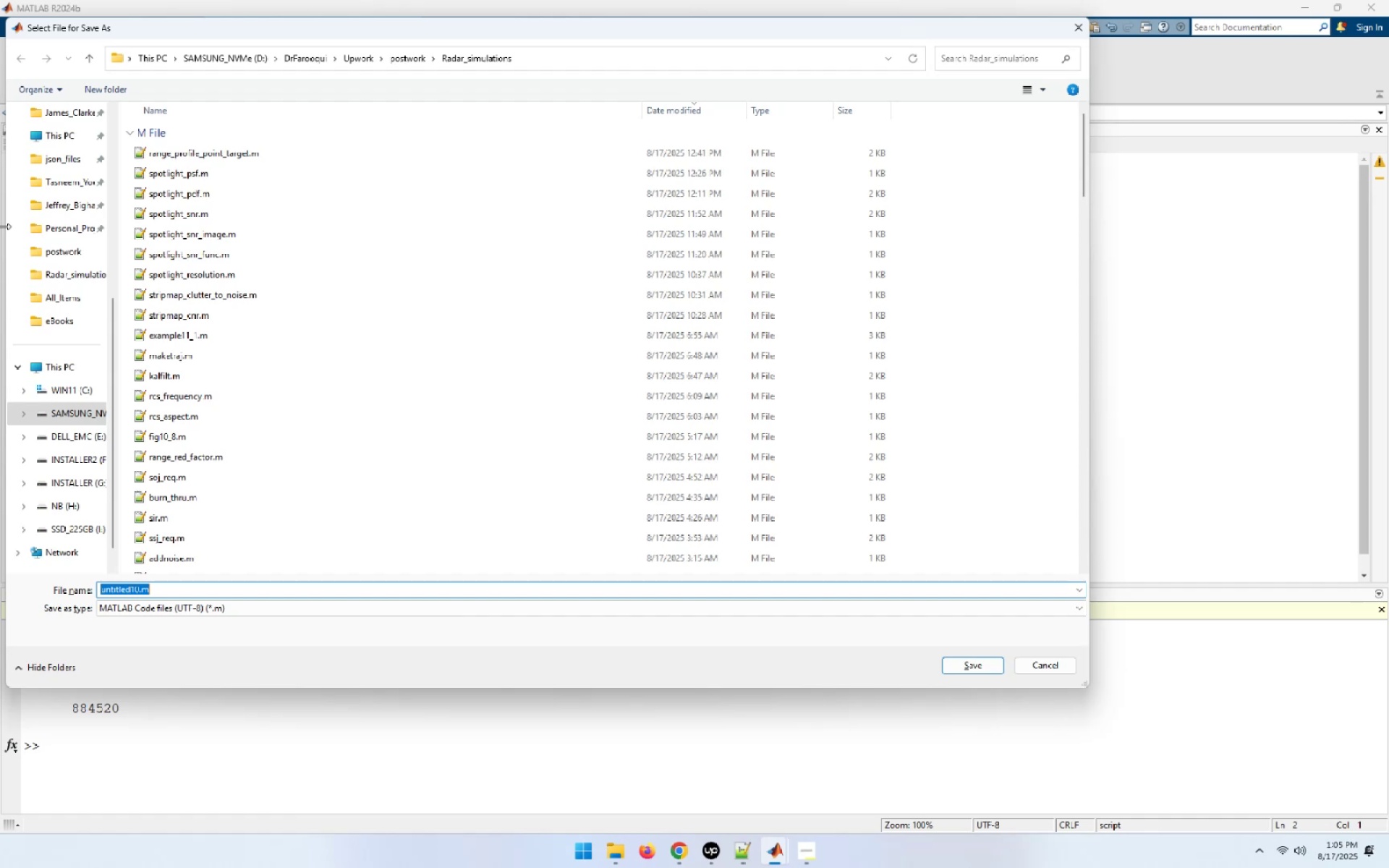 
key(Shift+ArrowLeft)
 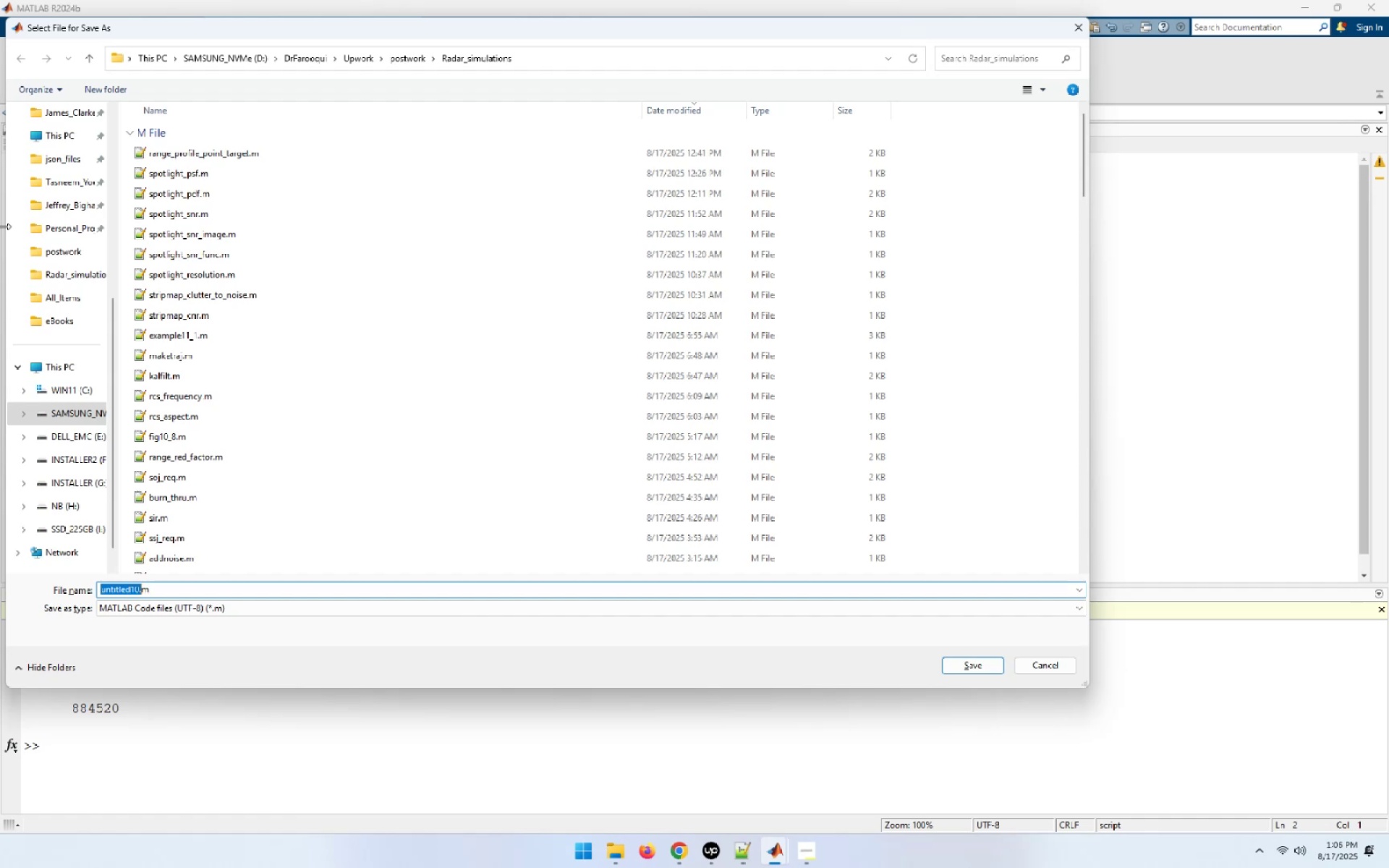 
key(Shift+ArrowLeft)
 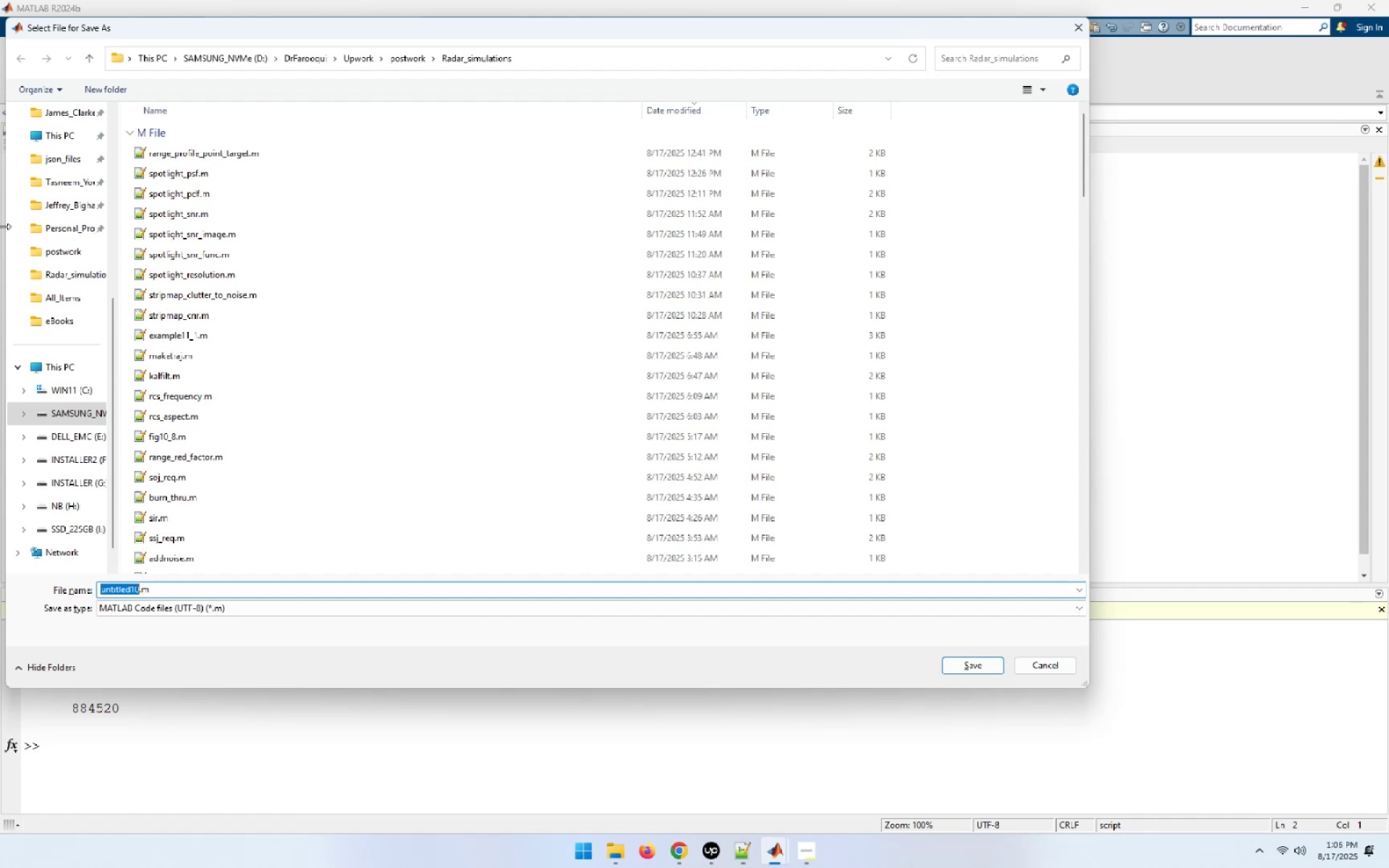 
key(Shift+ArrowLeft)
 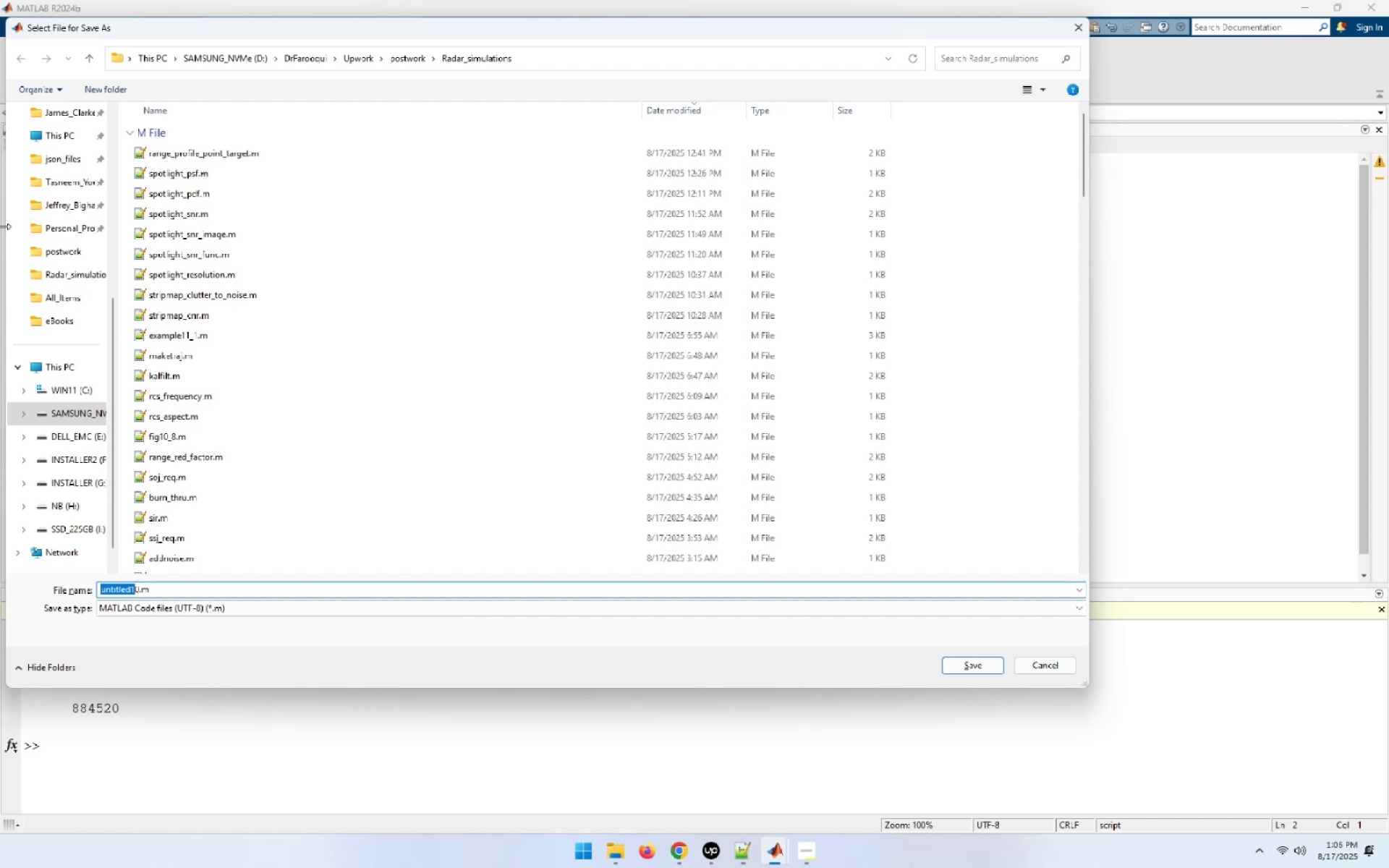 
key(Shift+ArrowRight)
 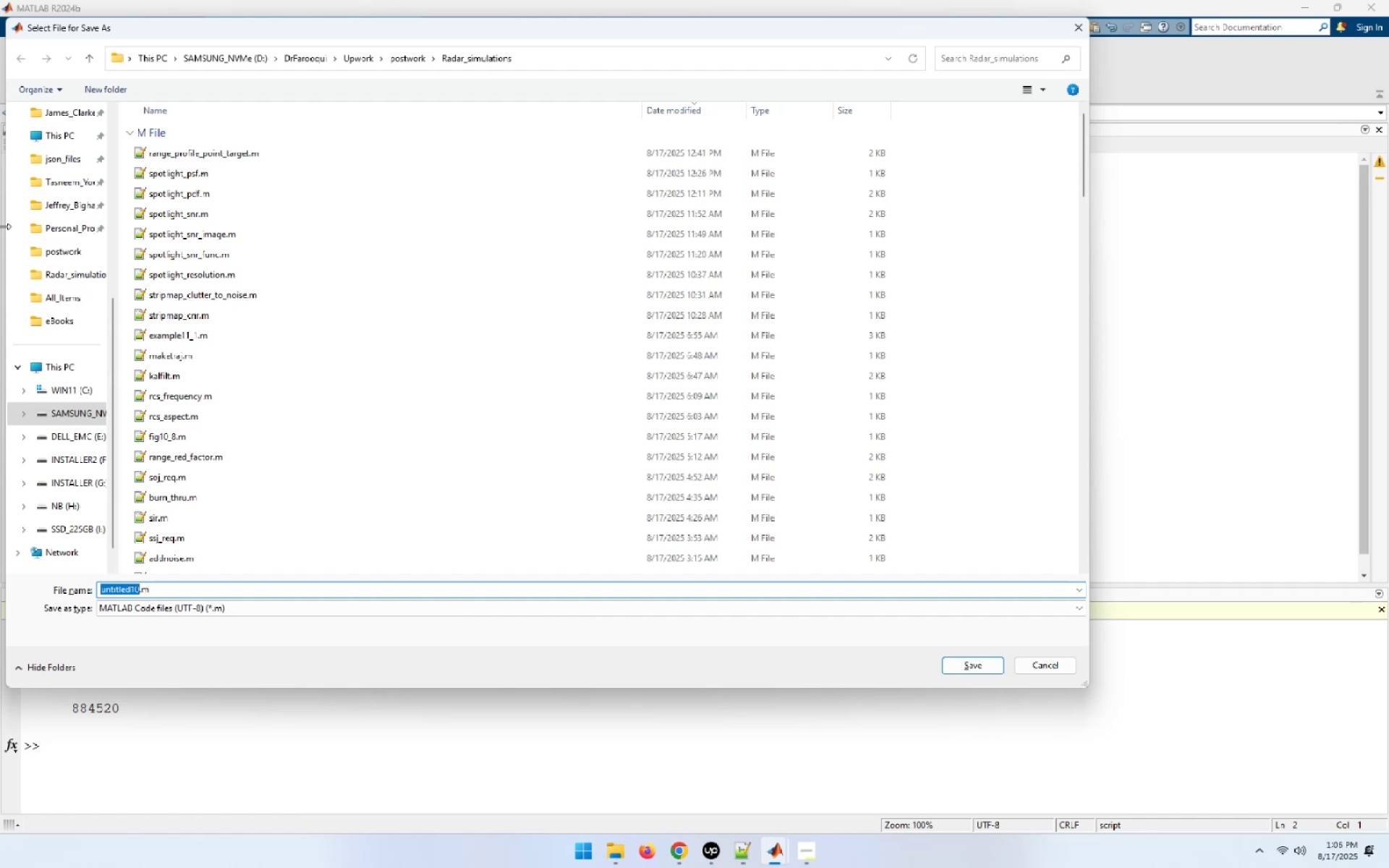 
type(polar_format_point_target)
 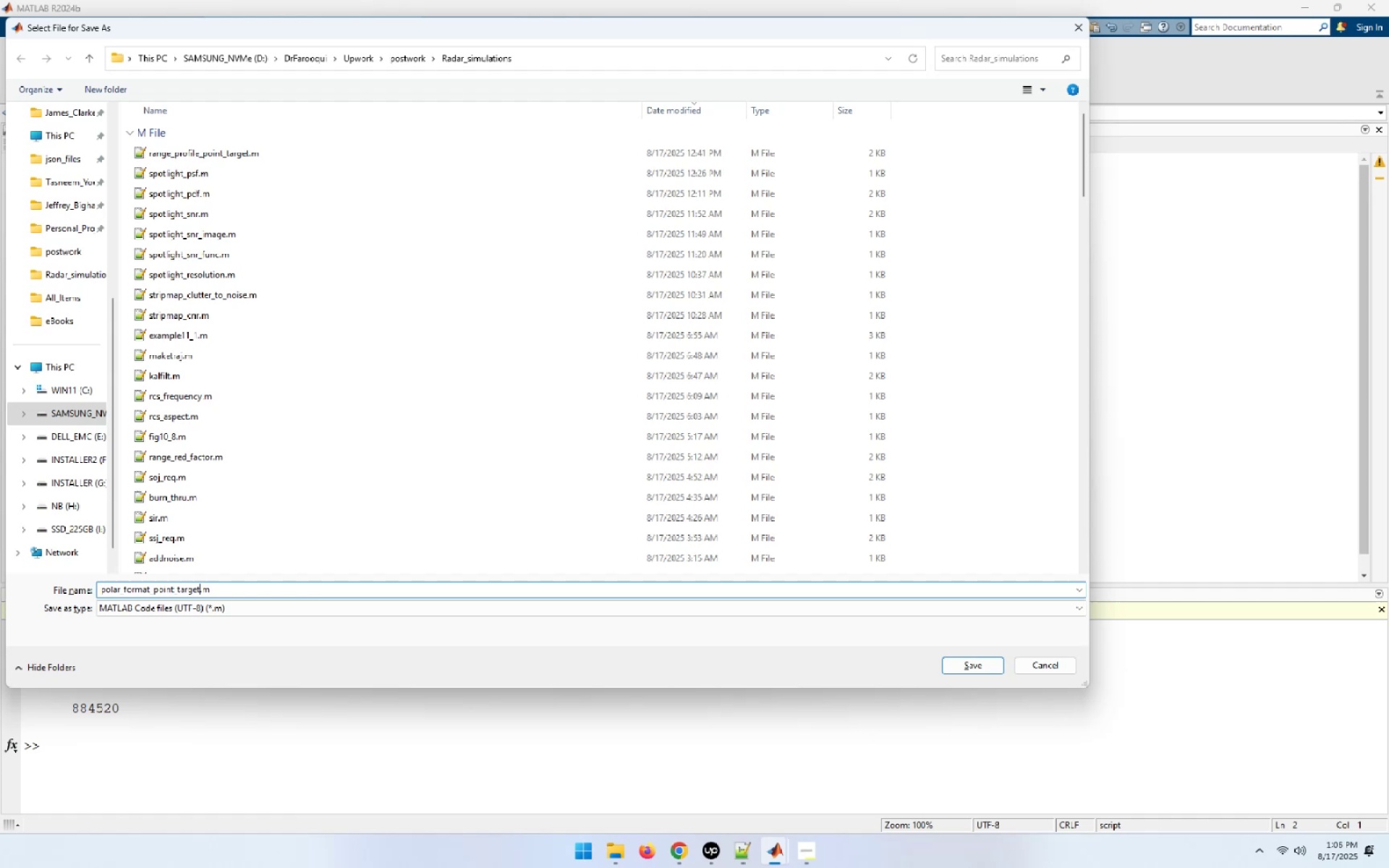 
key(Enter)
 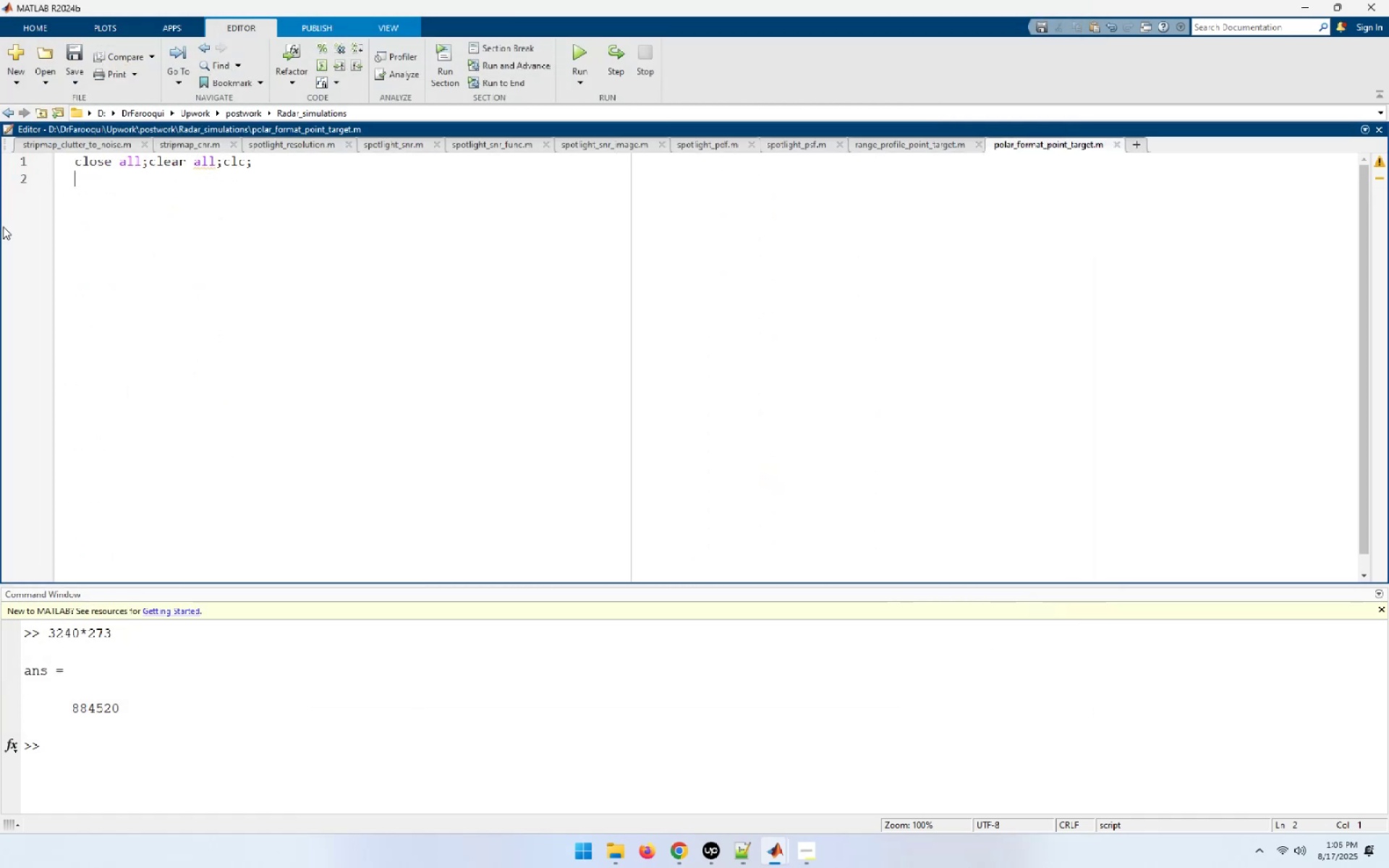 
mouse_move([43, 117])
 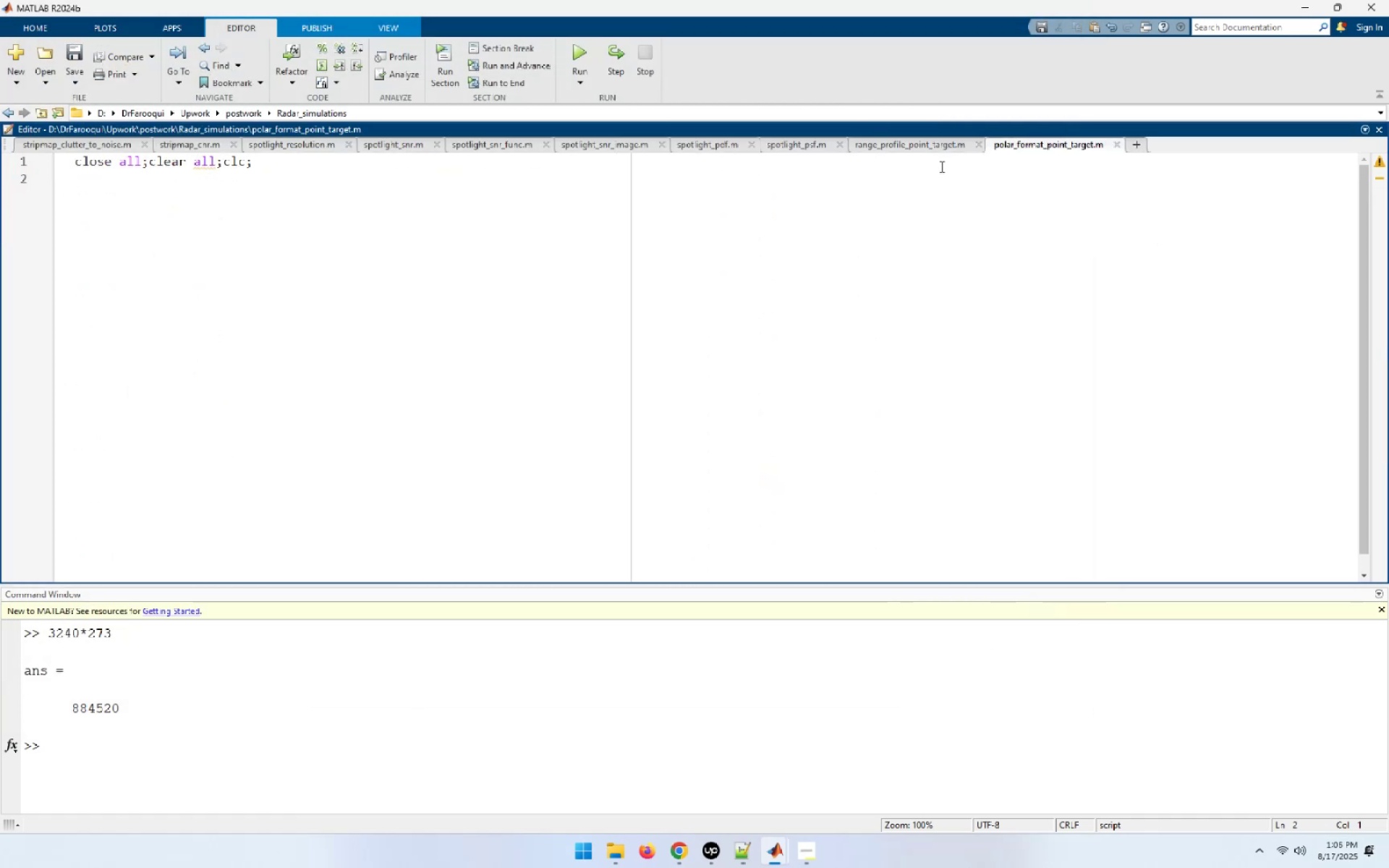 
left_click([942, 148])
 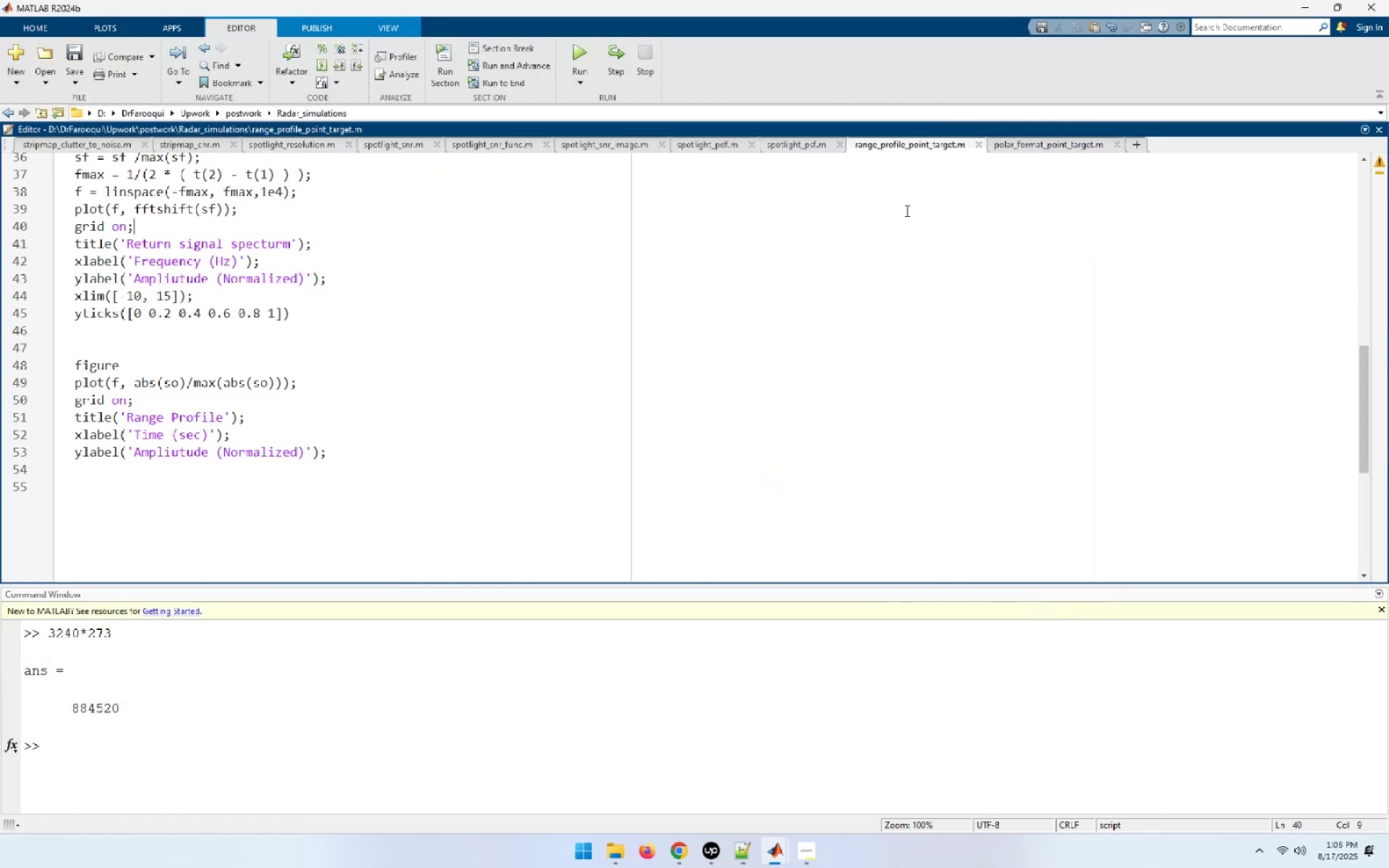 
left_click([888, 247])
 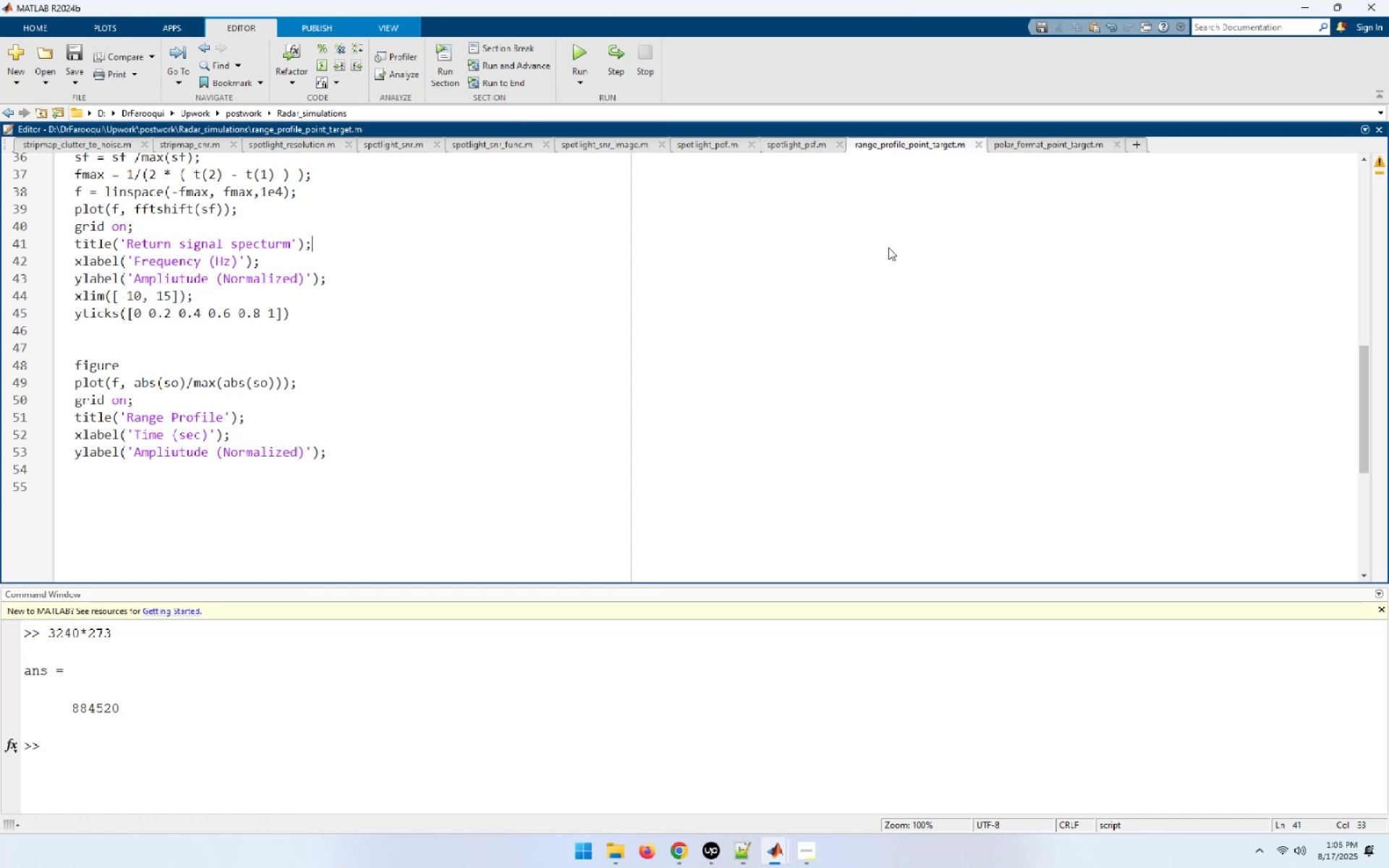 
key(Control+A)
 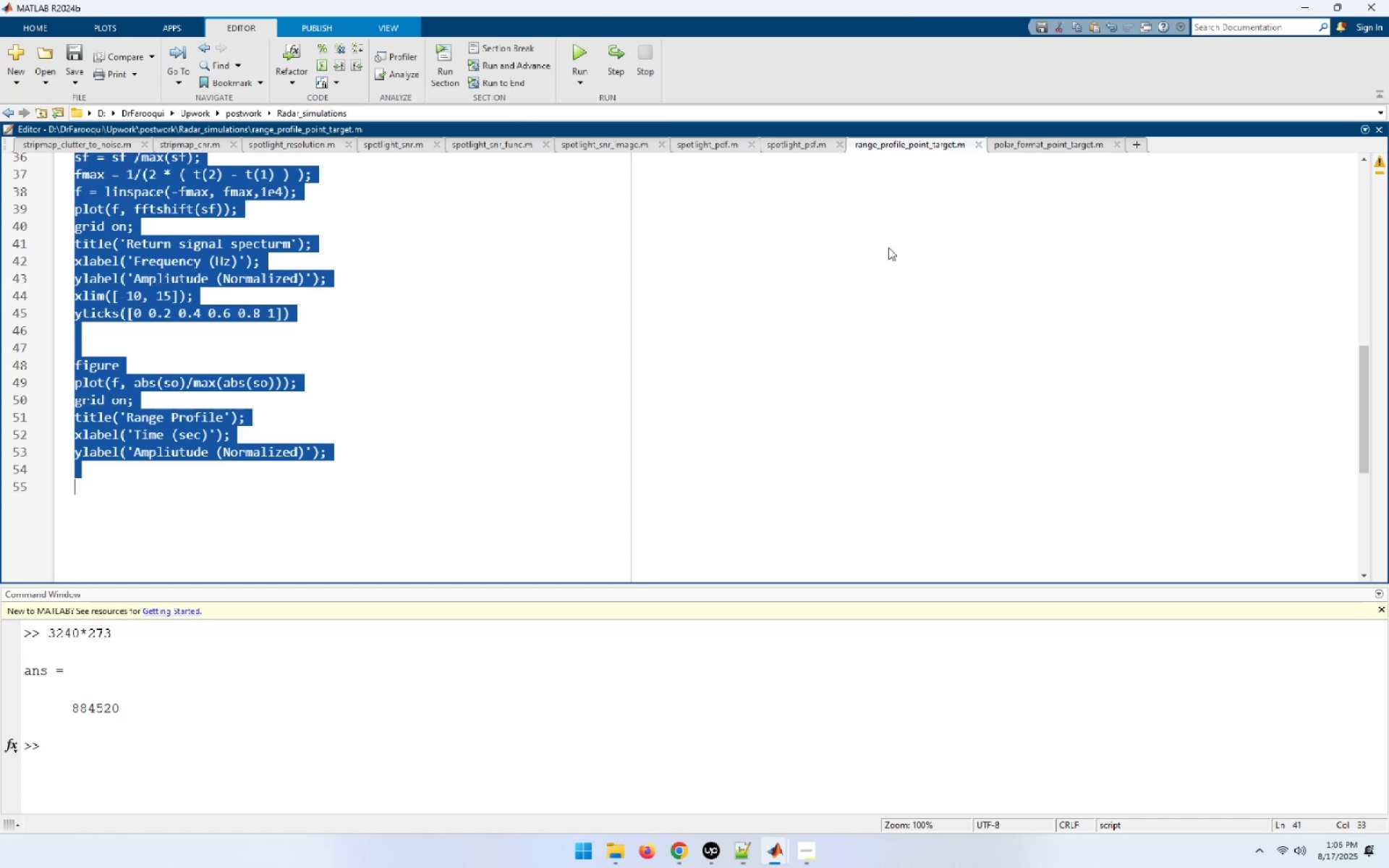 
key(Control+C)
 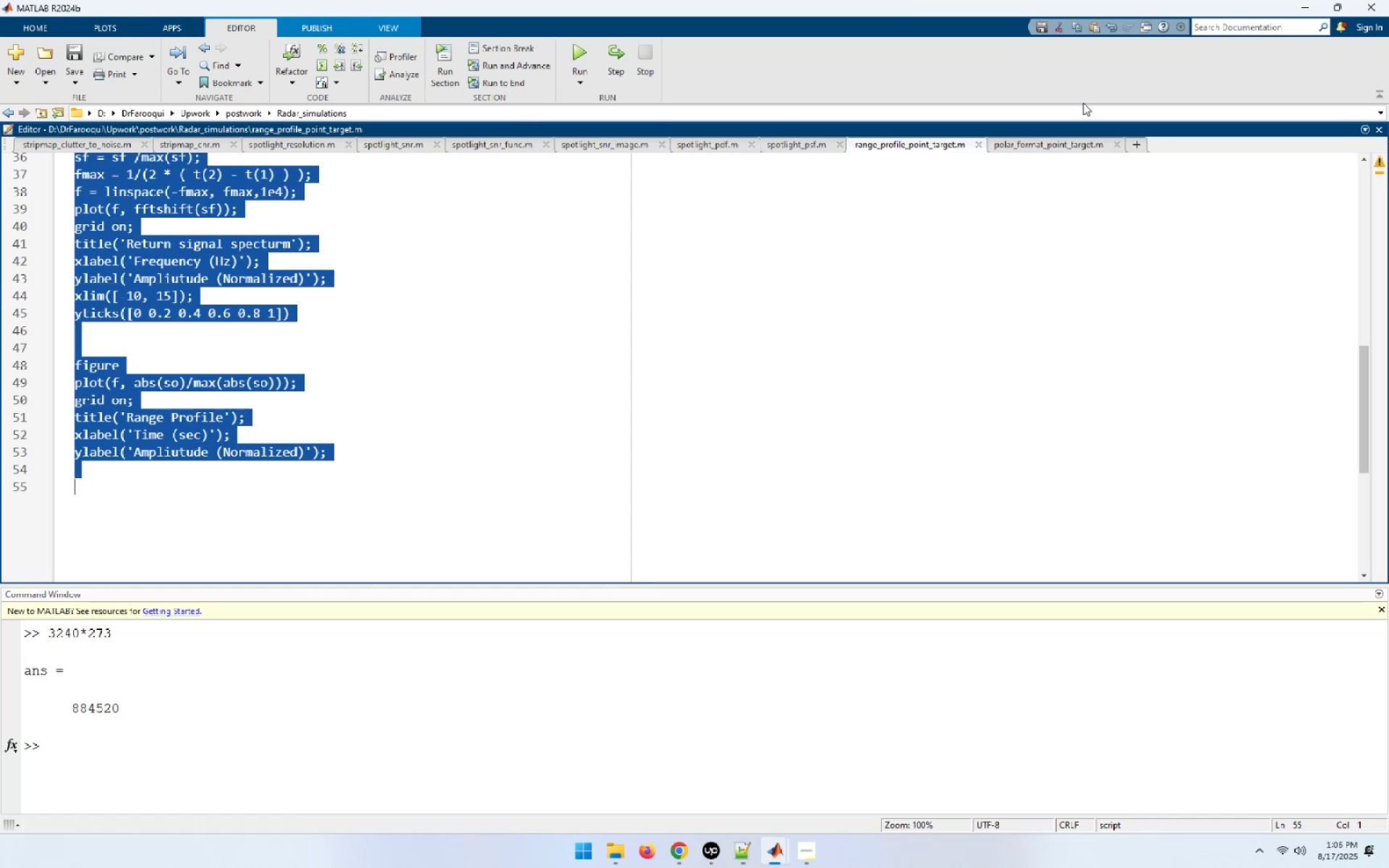 
left_click([1071, 145])
 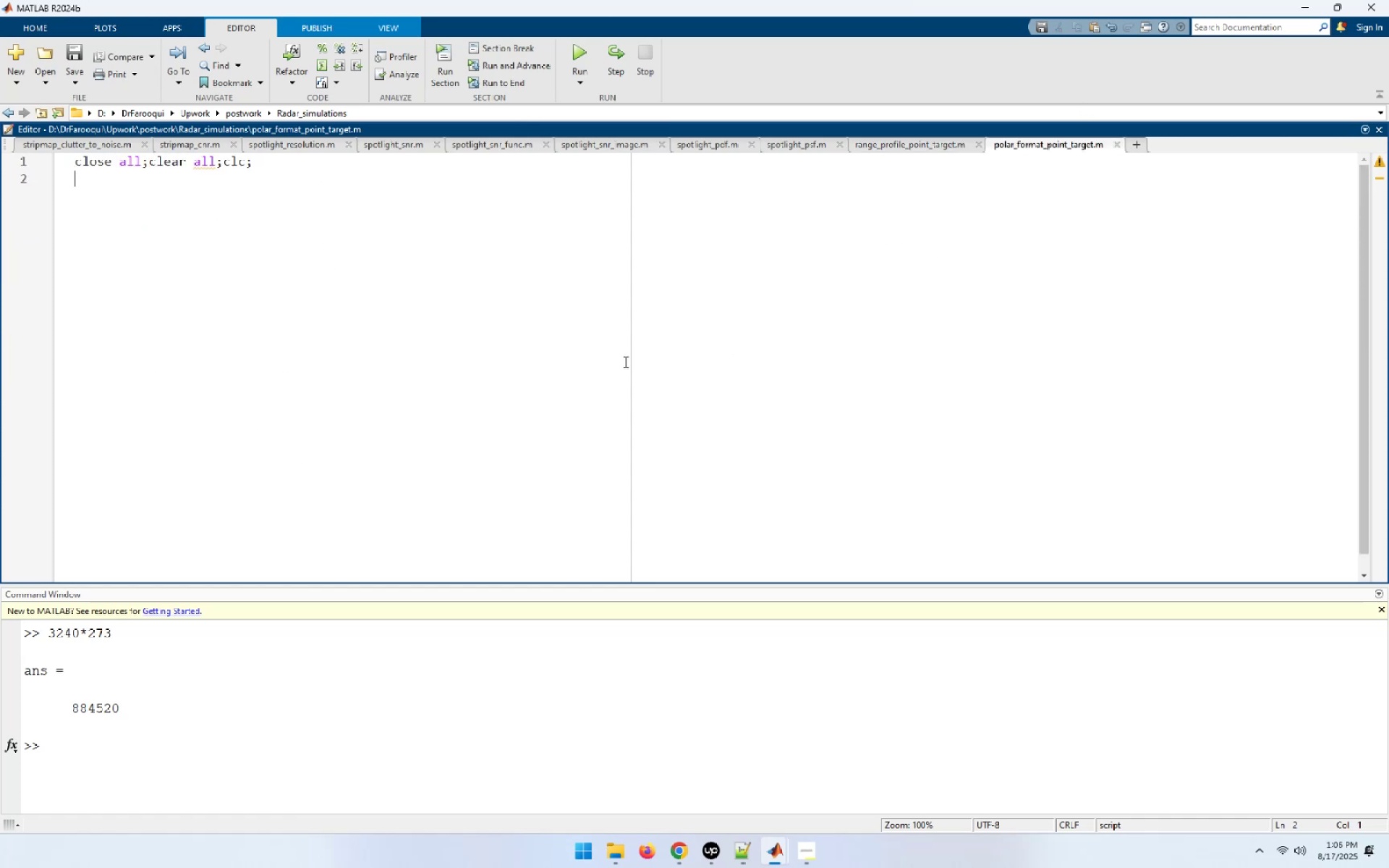 
left_click([624, 362])
 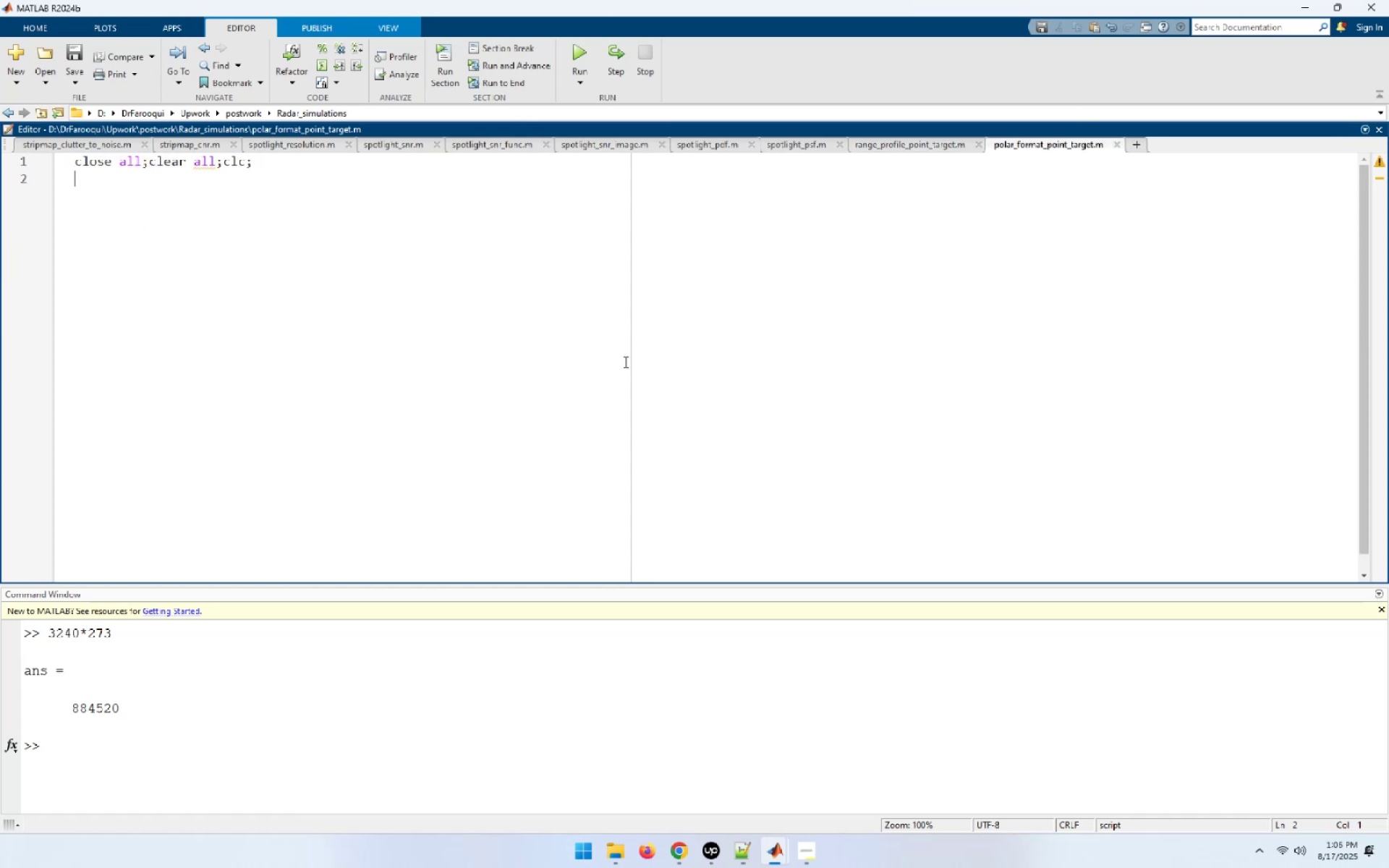 
key(Control+A)
 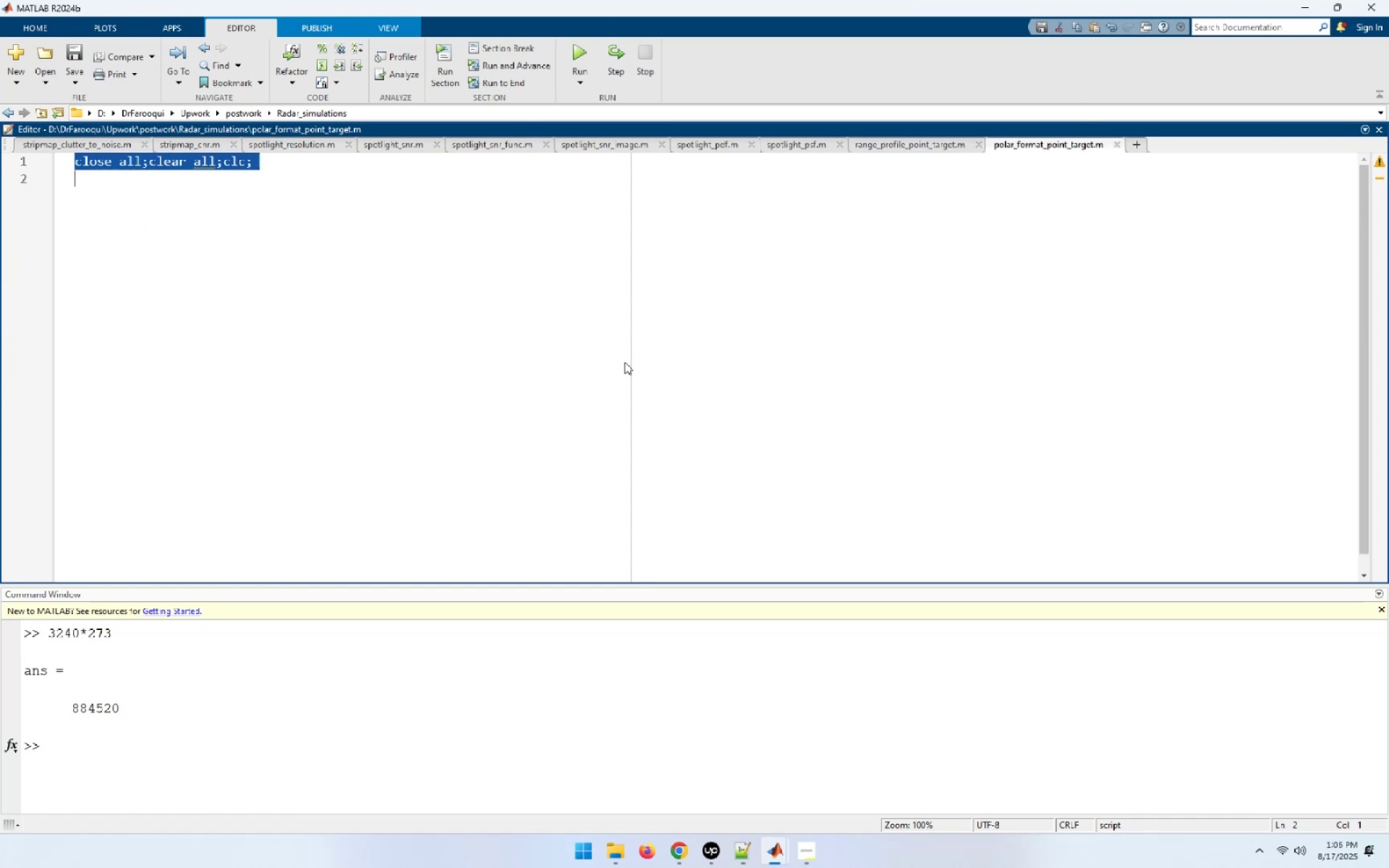 
key(Control+V)
 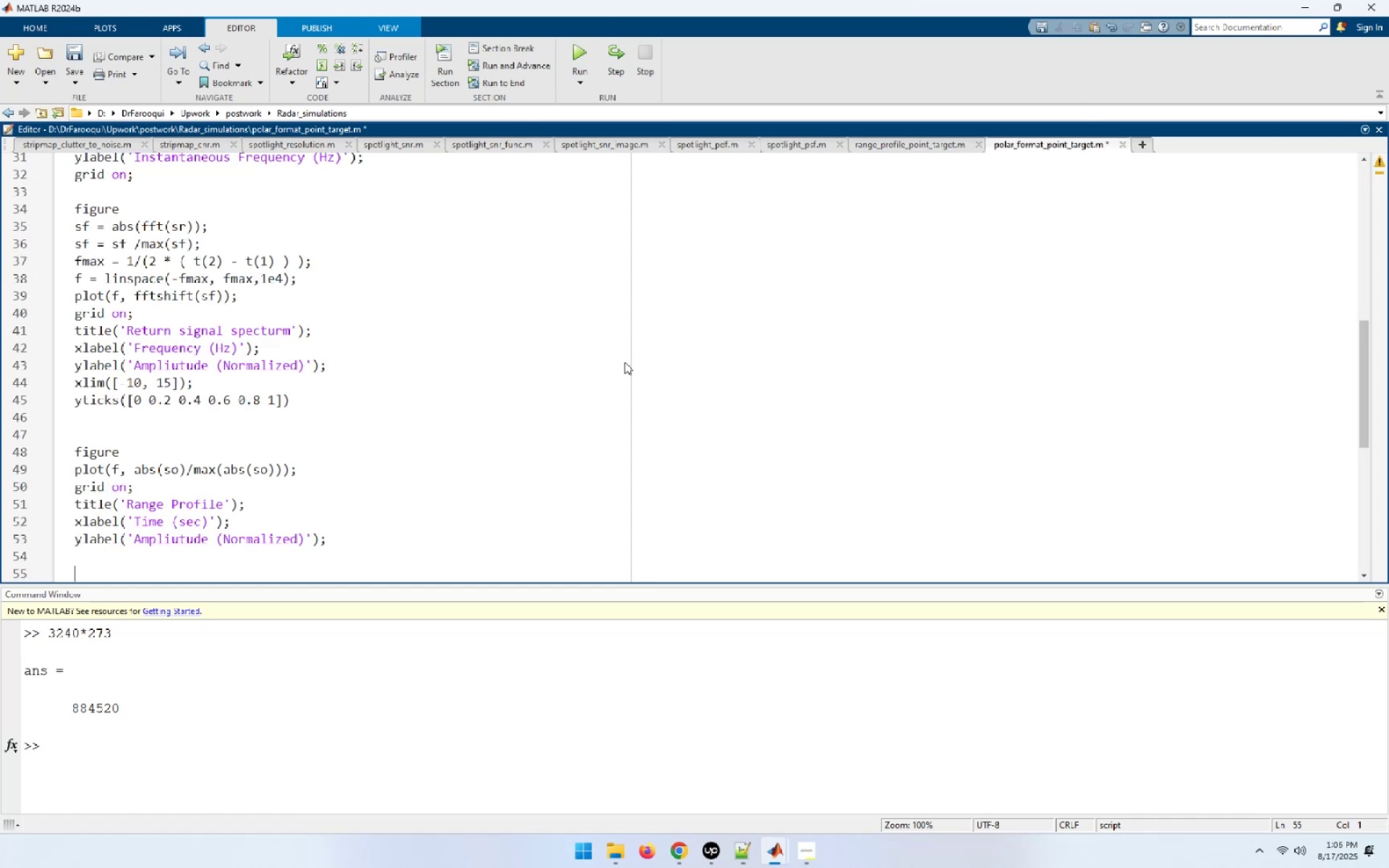 
key(Control+ControlLeft)
 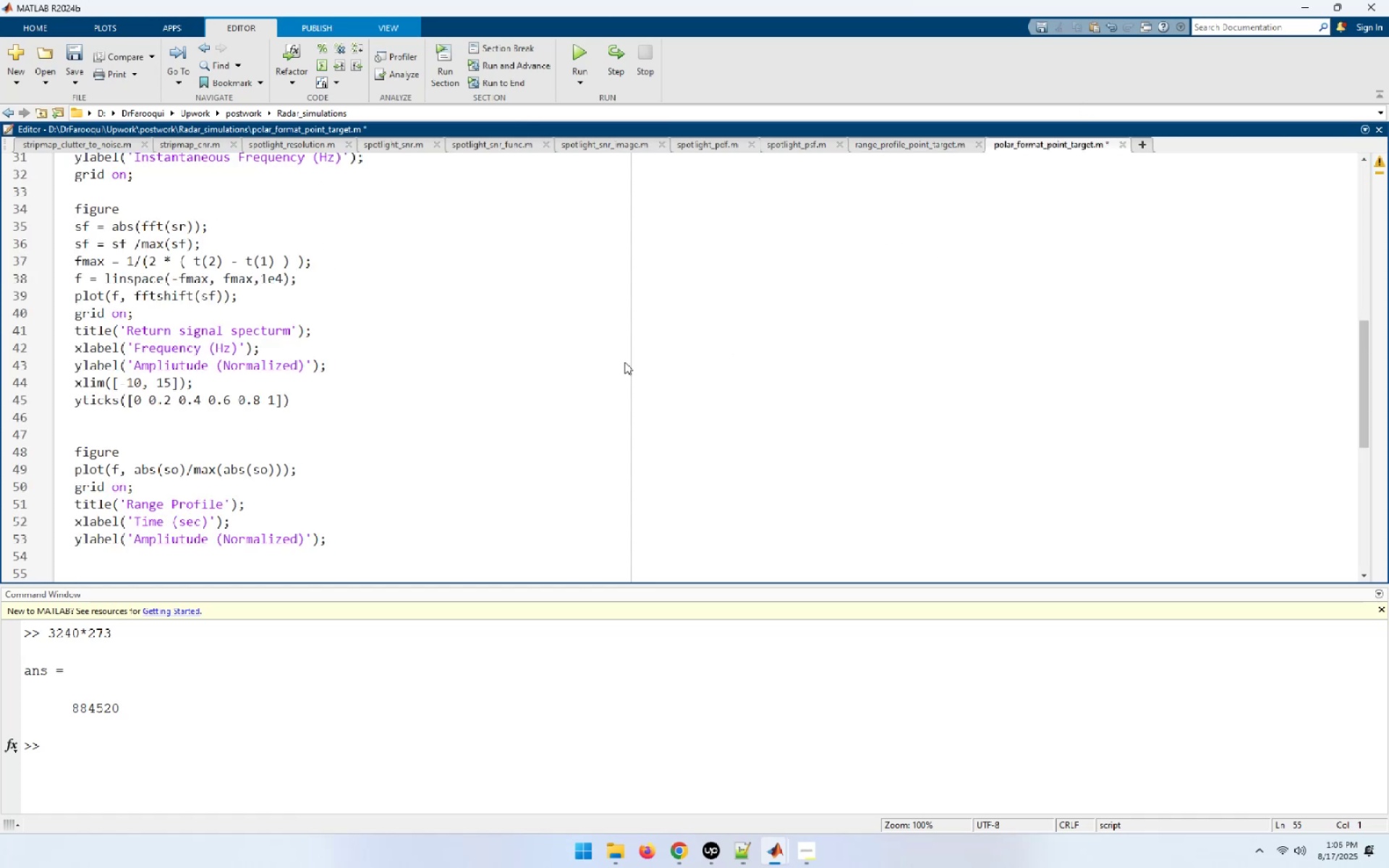 
key(Control+S)
 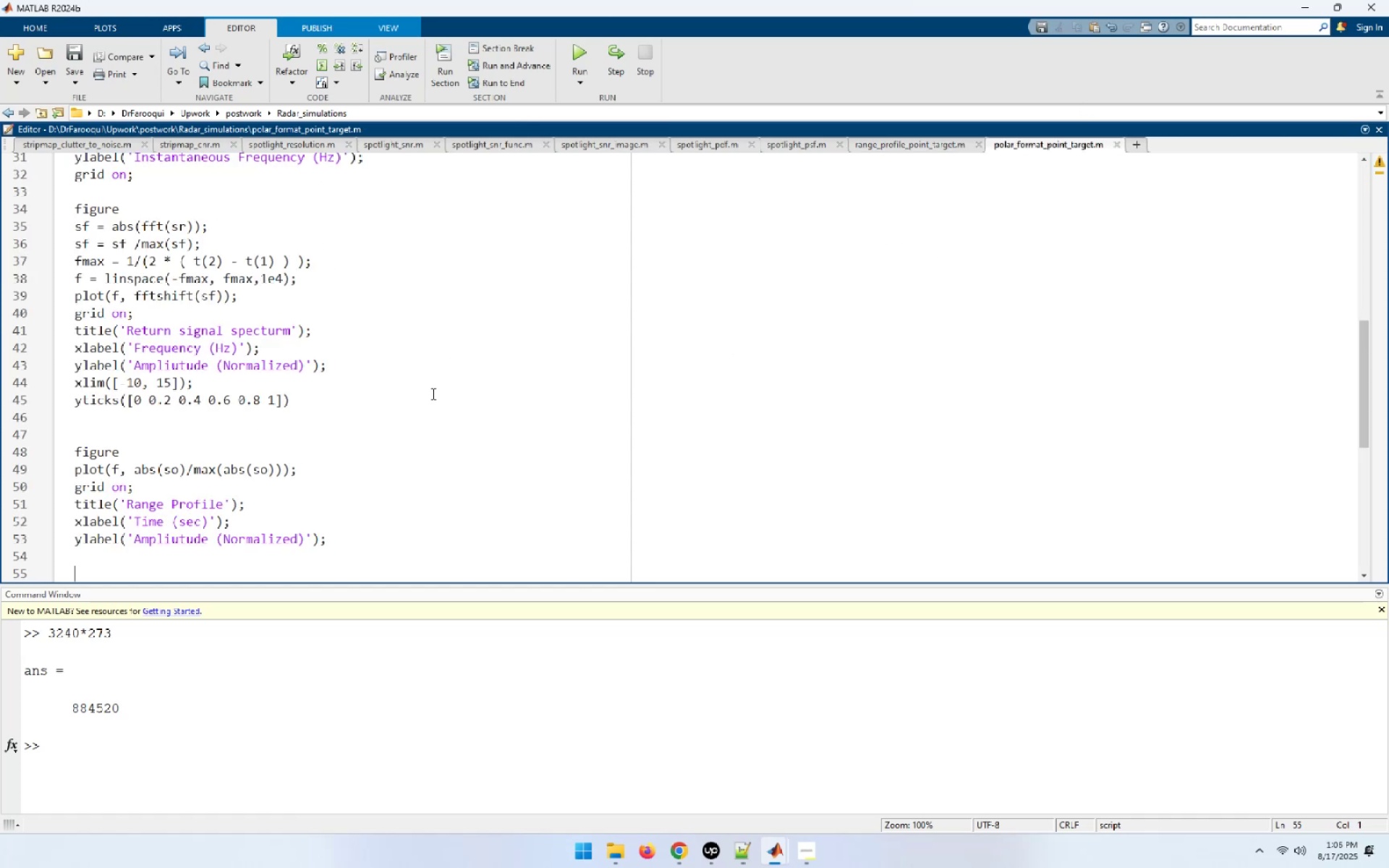 
scroll: coordinate [433, 387], scroll_direction: up, amount: 25.0
 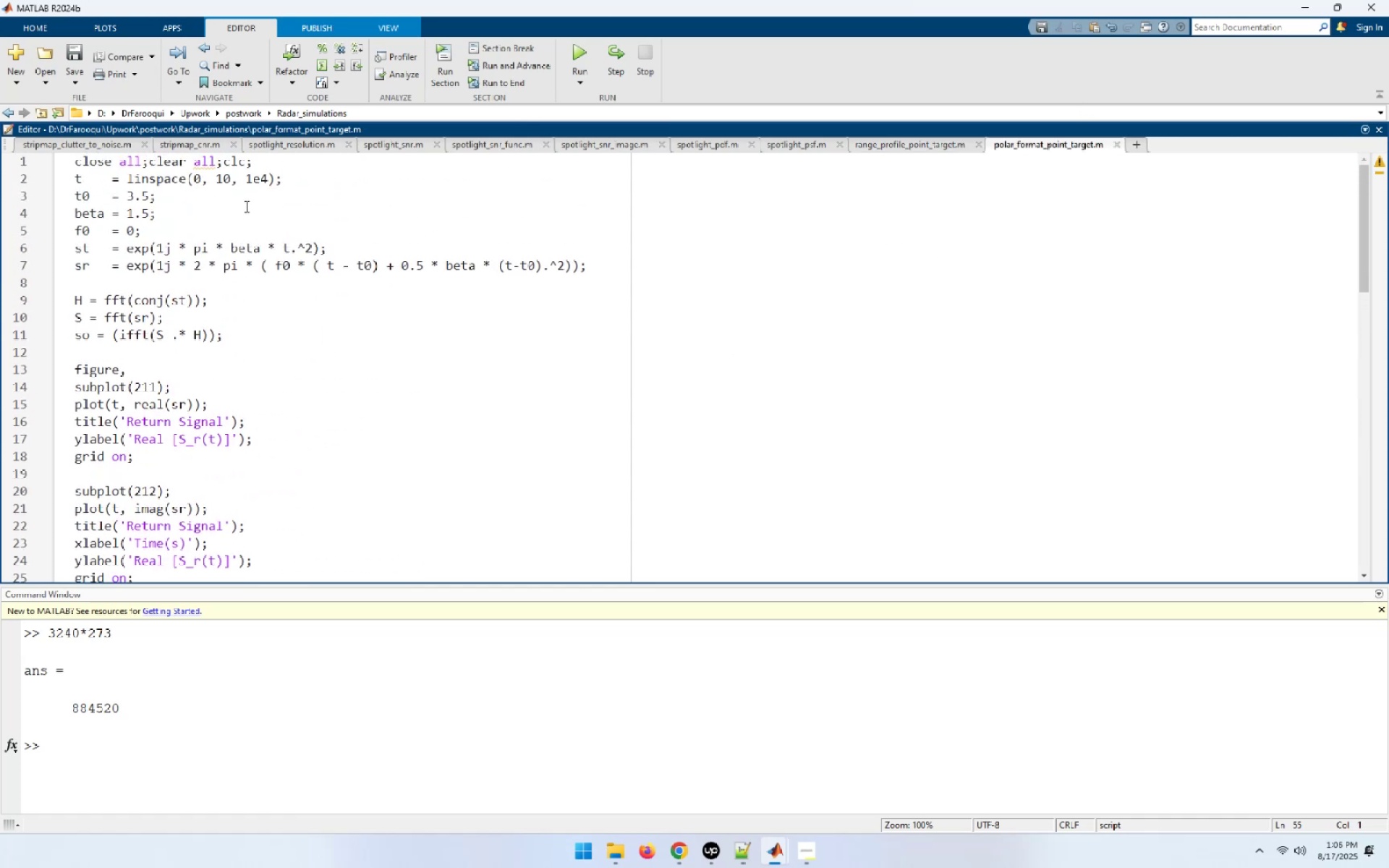 
left_click([245, 190])
 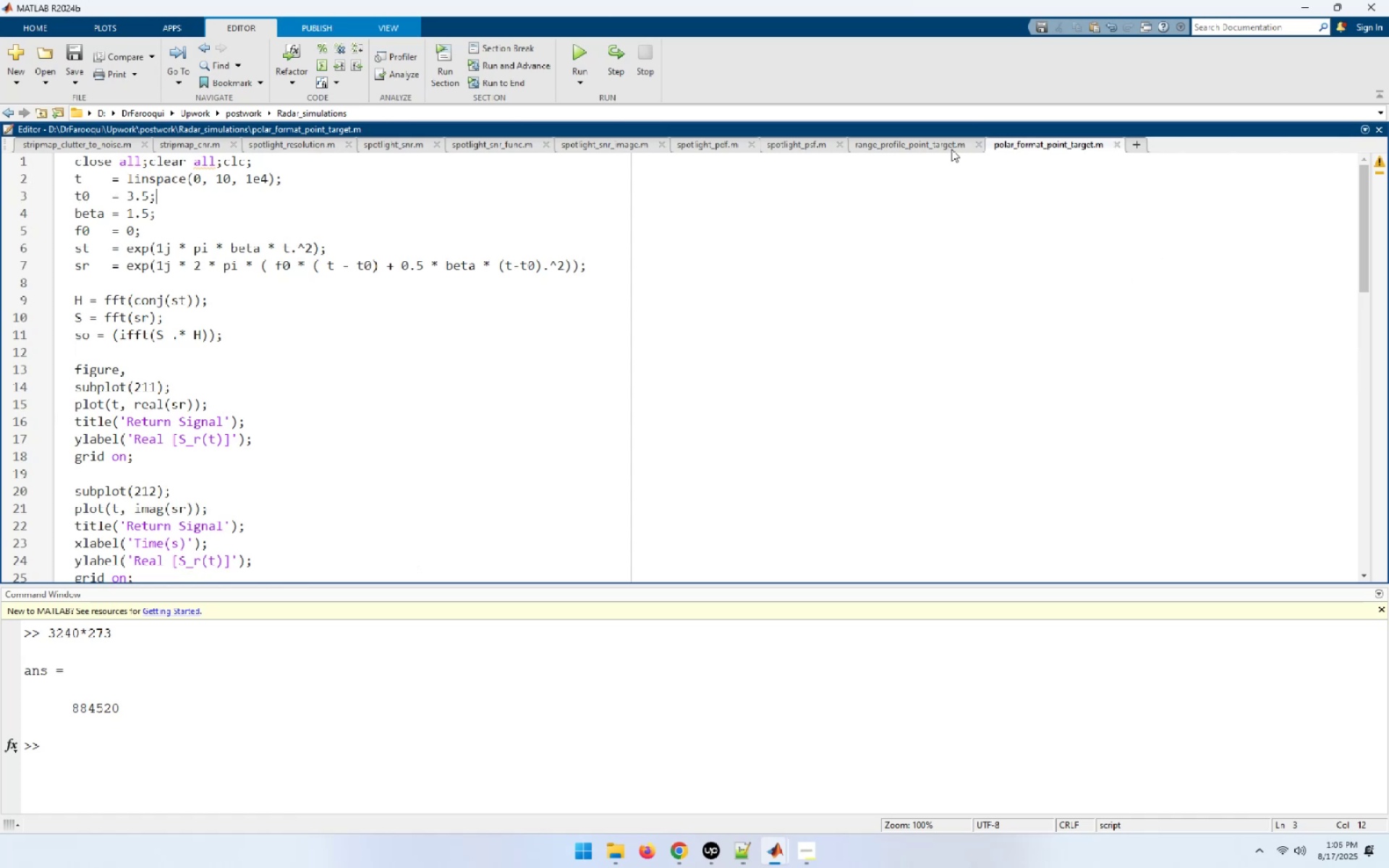 
wait(5.42)
 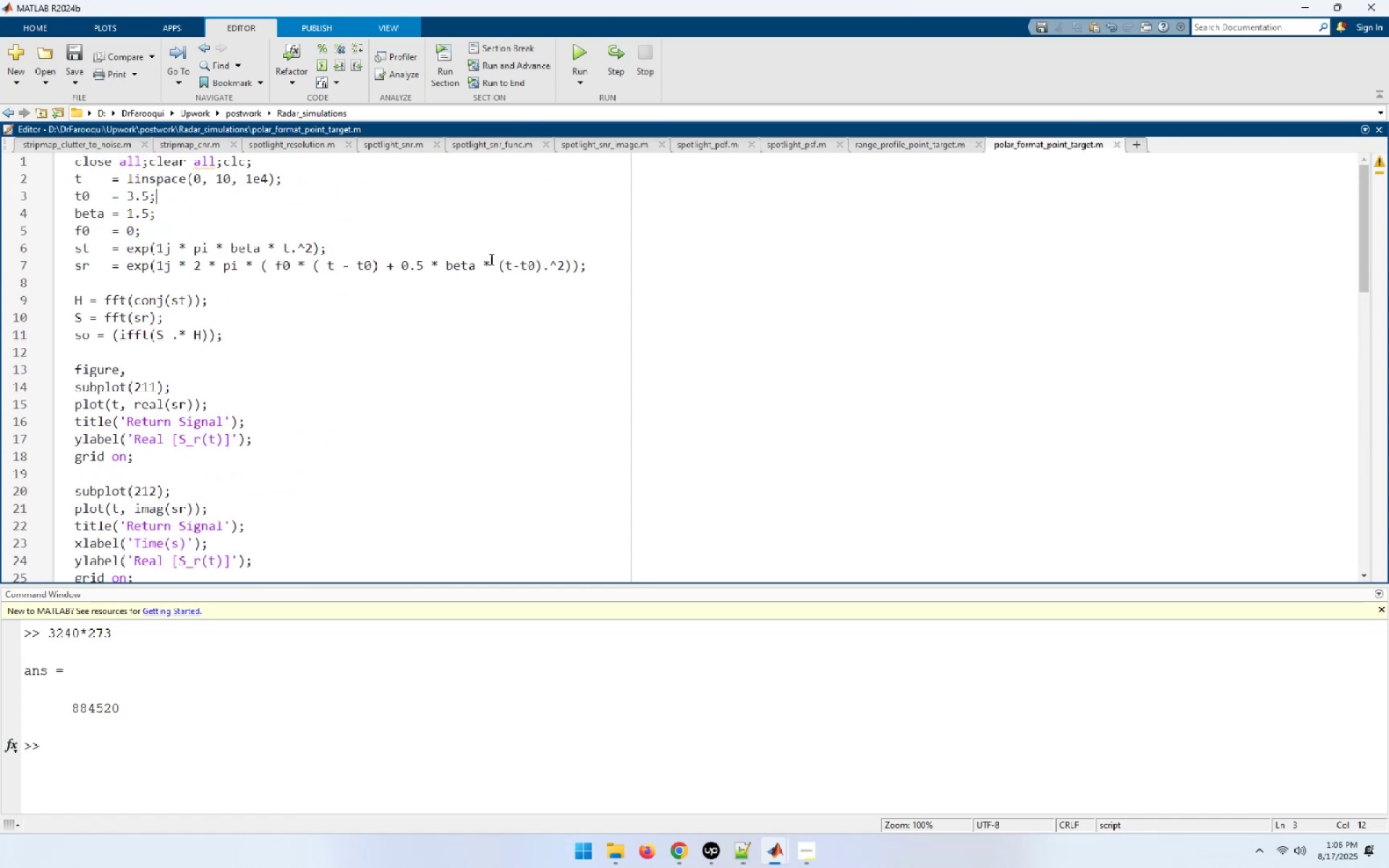 
left_click([924, 145])
 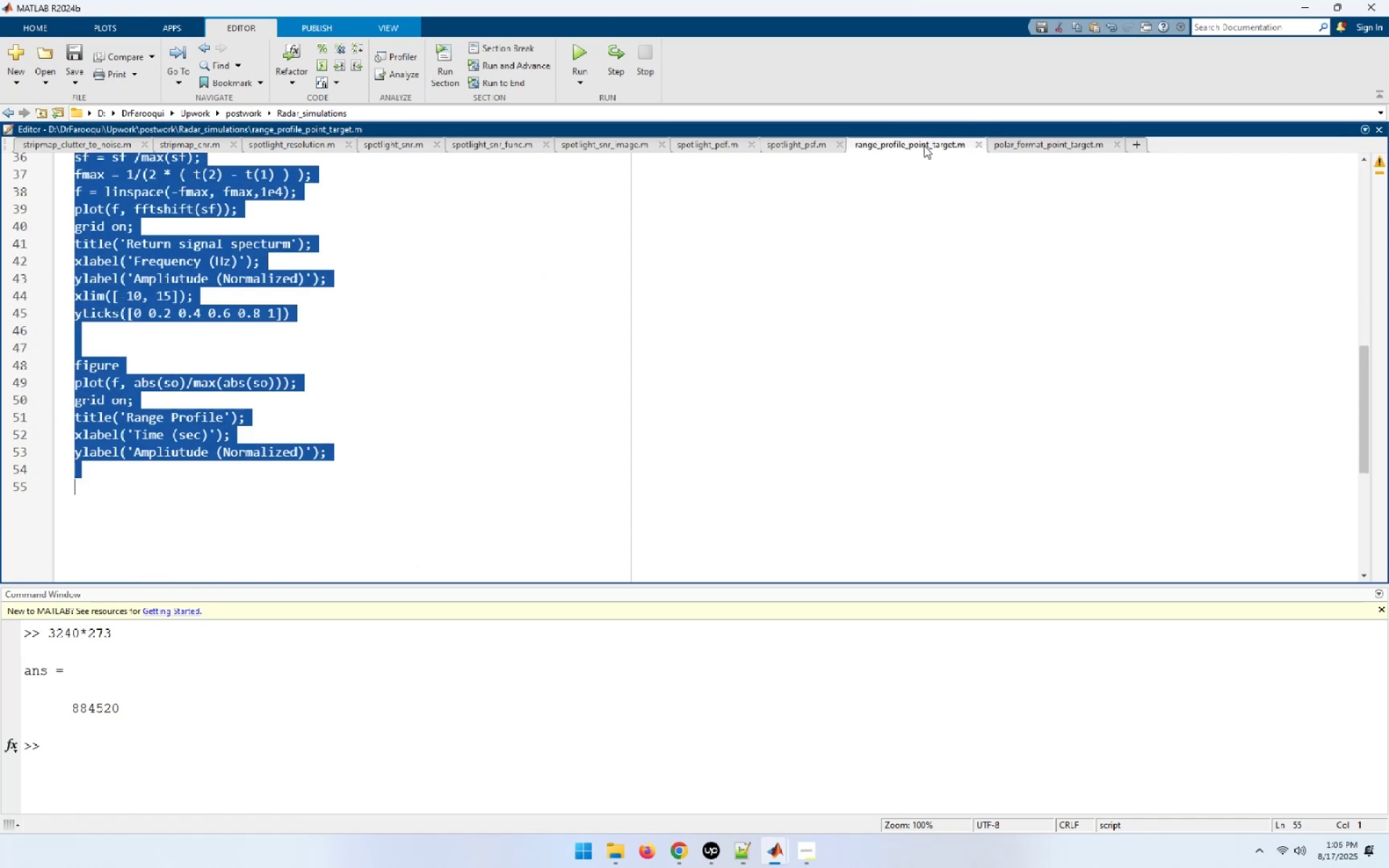 
scroll: coordinate [523, 349], scroll_direction: up, amount: 16.0
 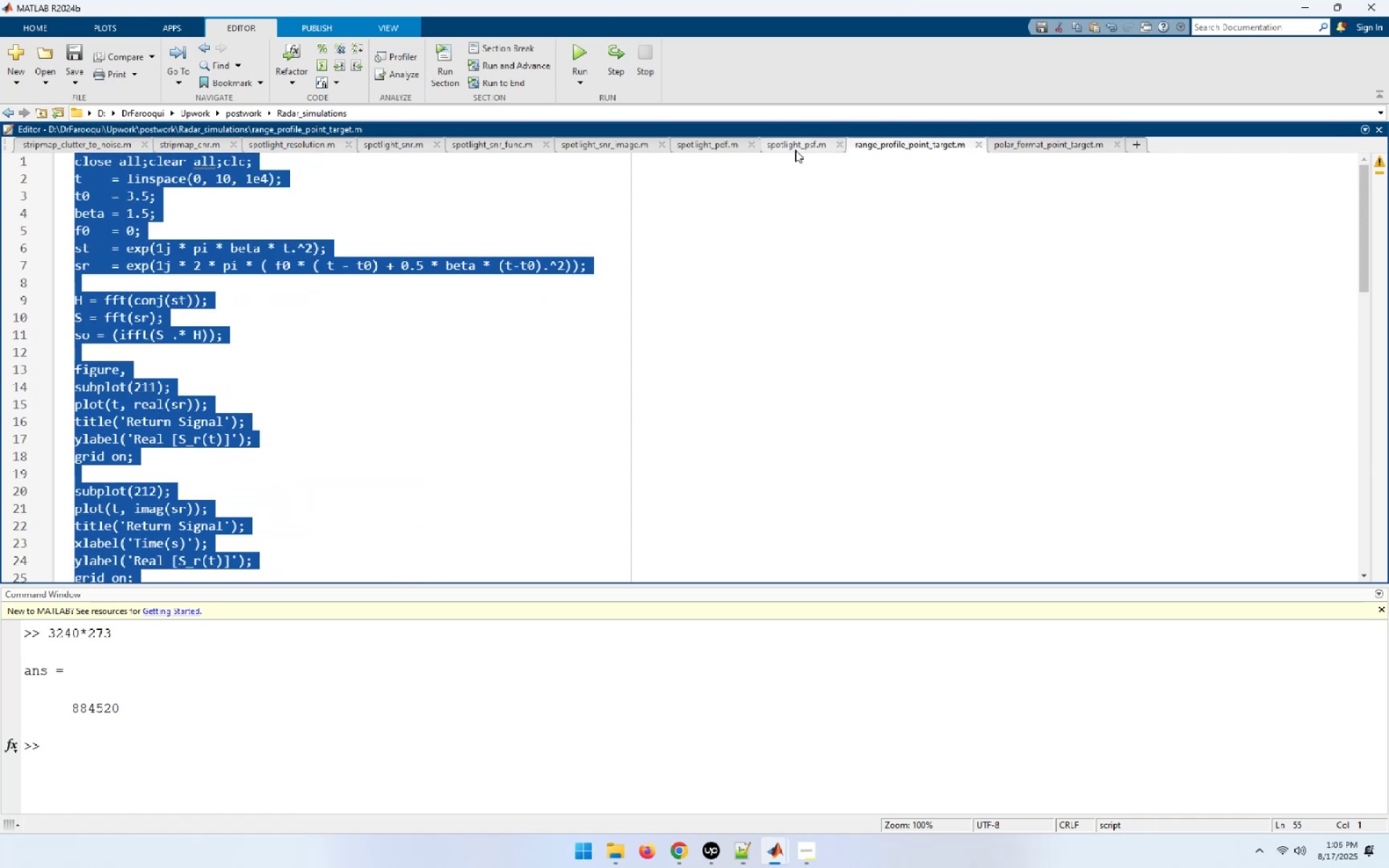 
left_click([795, 145])
 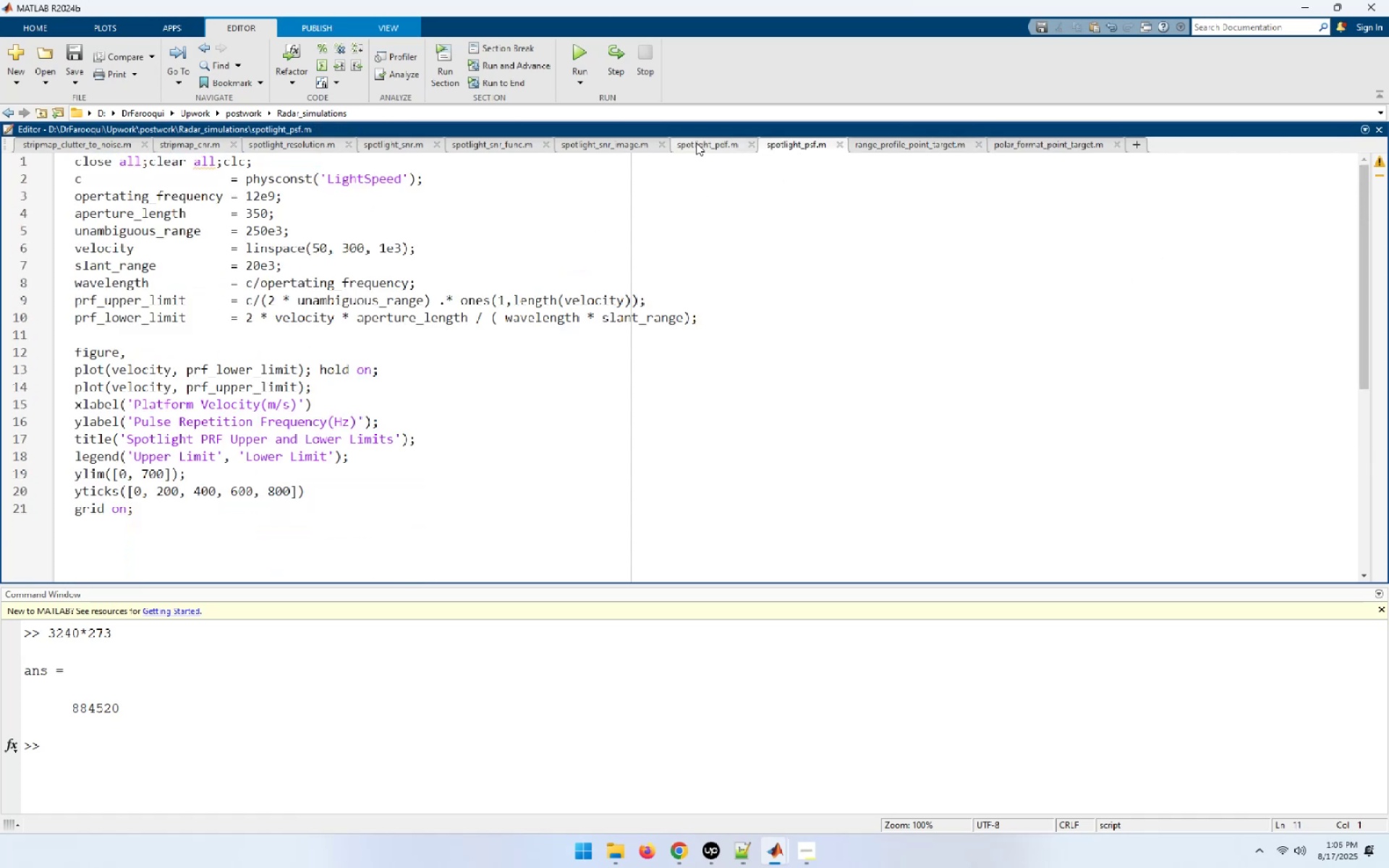 
left_click([702, 143])
 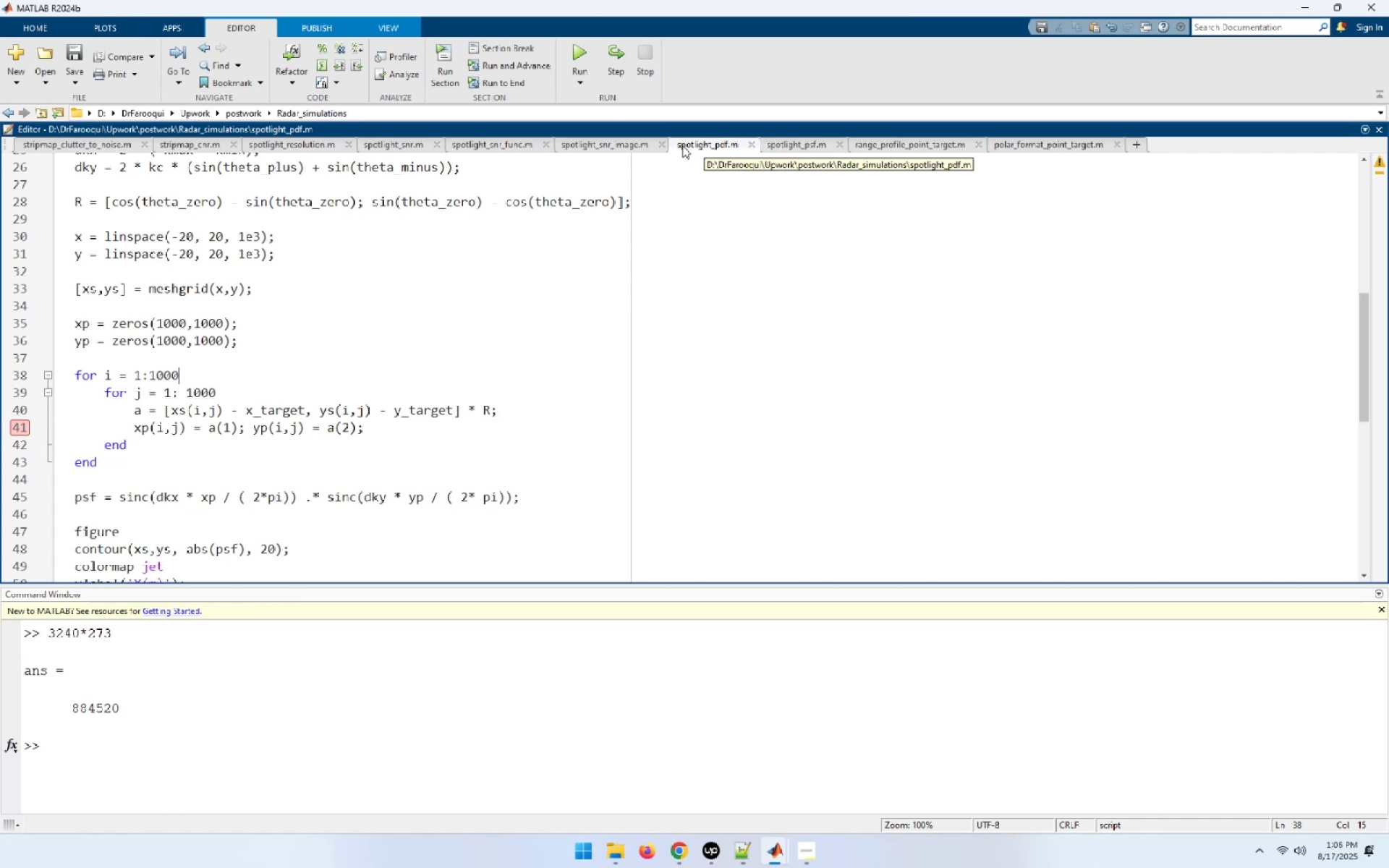 
left_click([613, 145])
 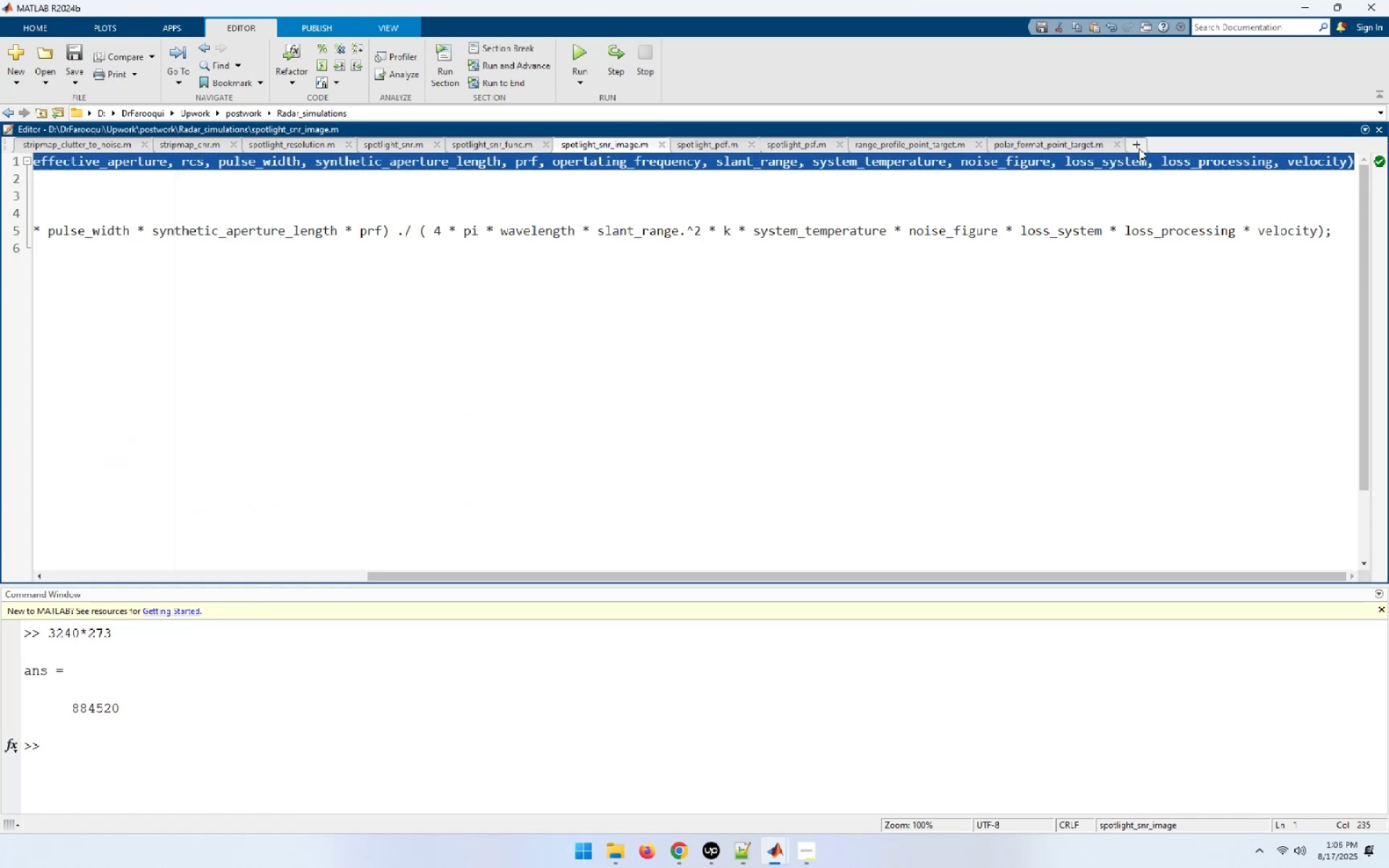 
left_click([1042, 139])
 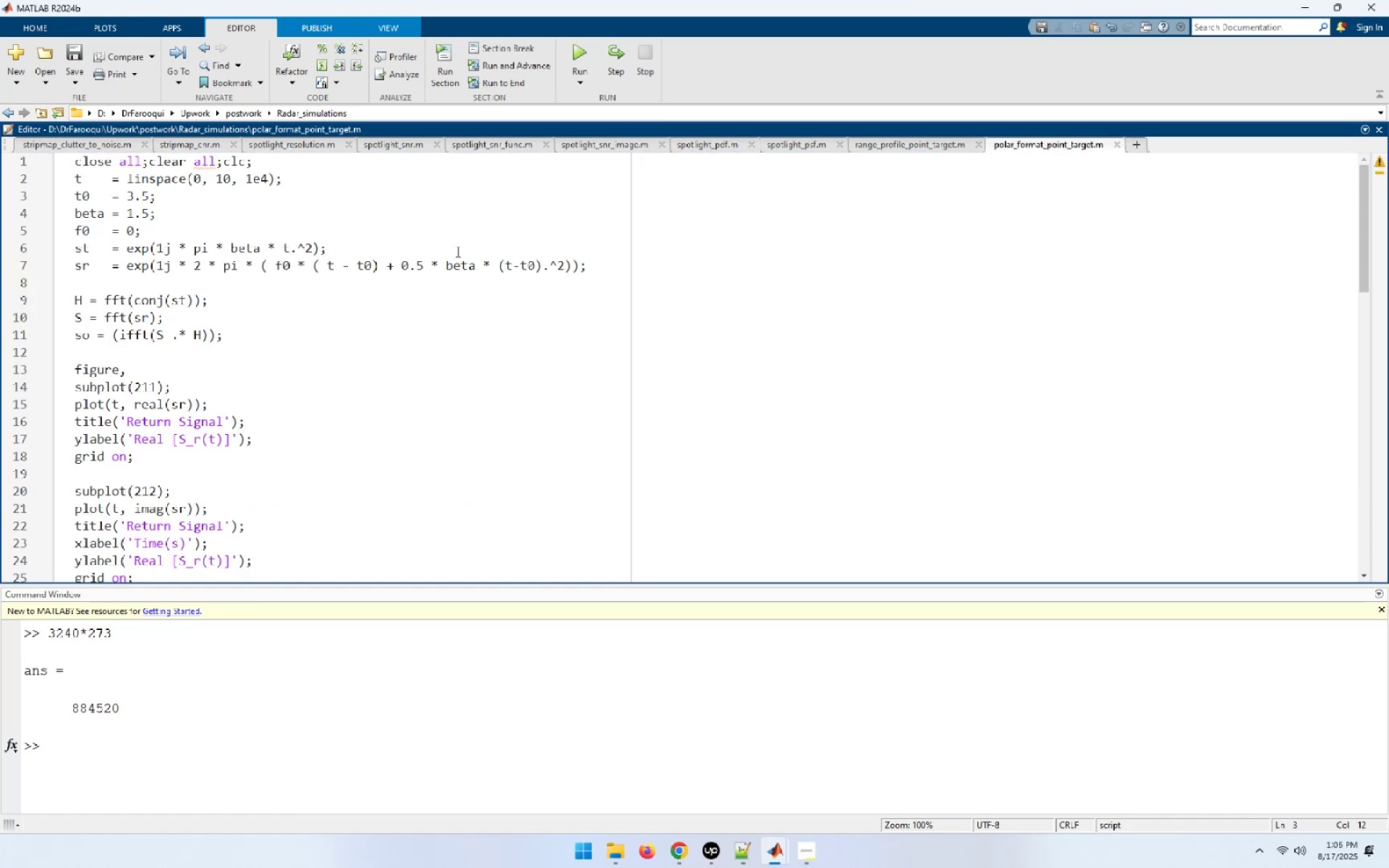 
key(Control+ControlLeft)
 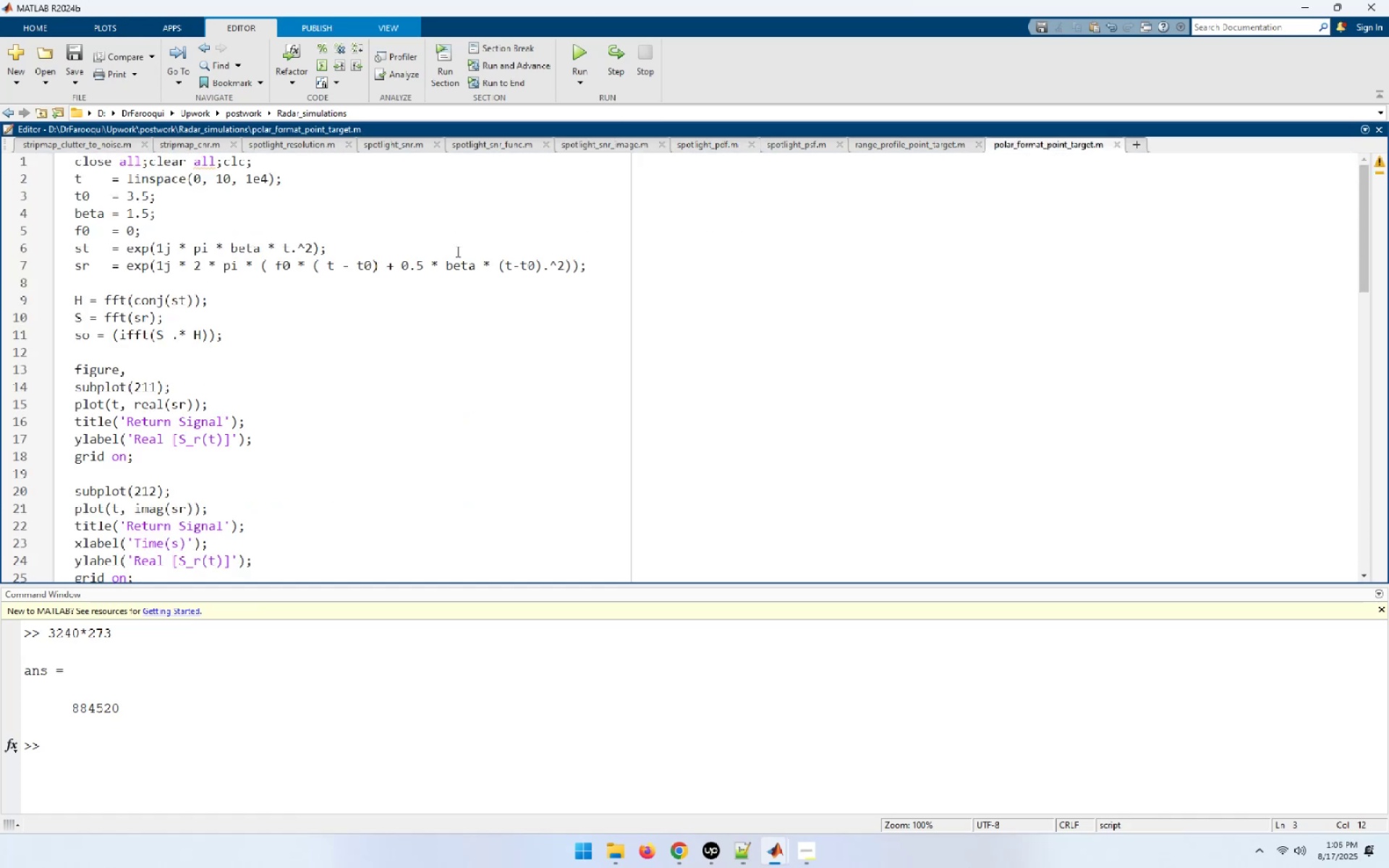 
key(Control+A)
 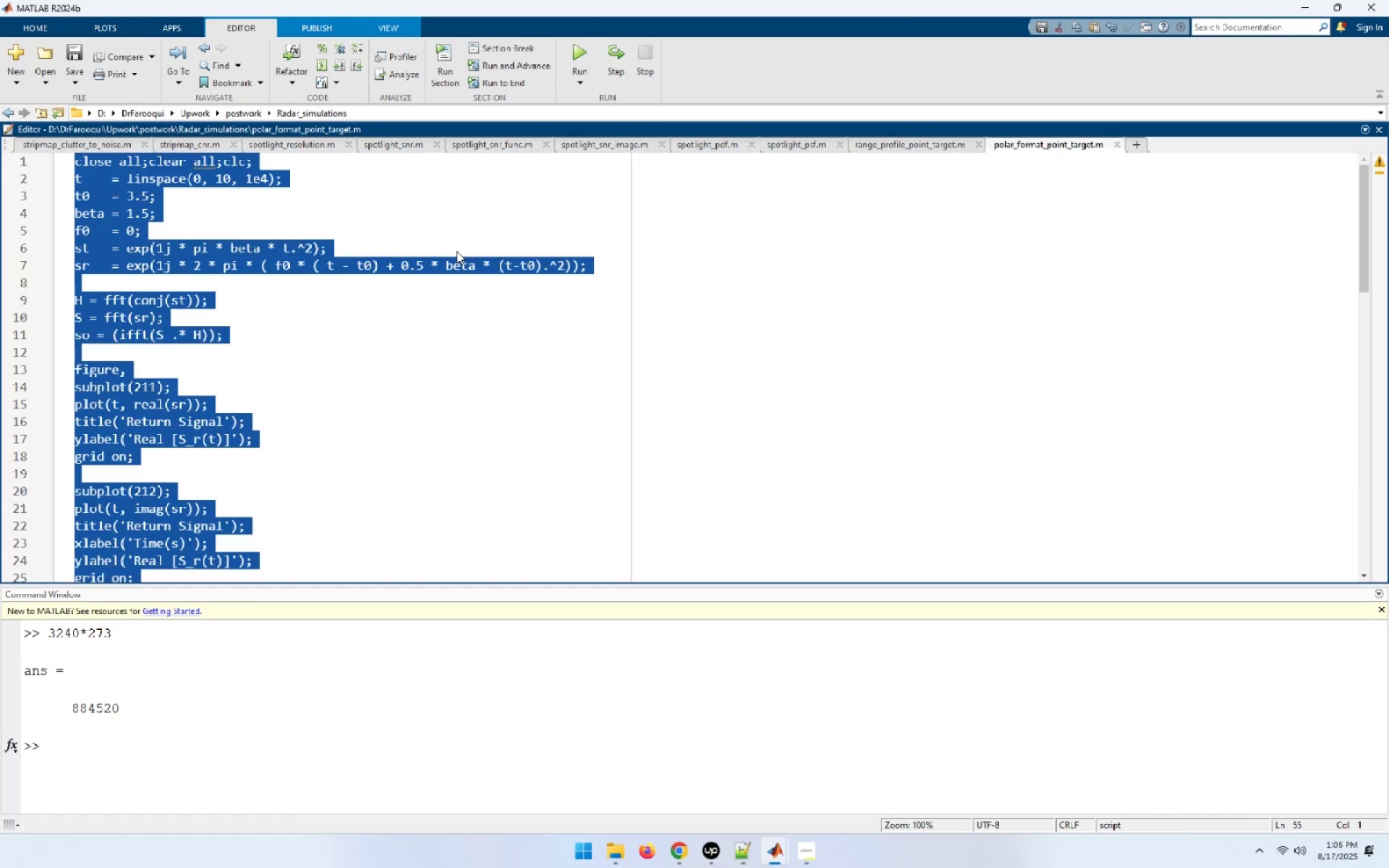 
key(ArrowDown)
 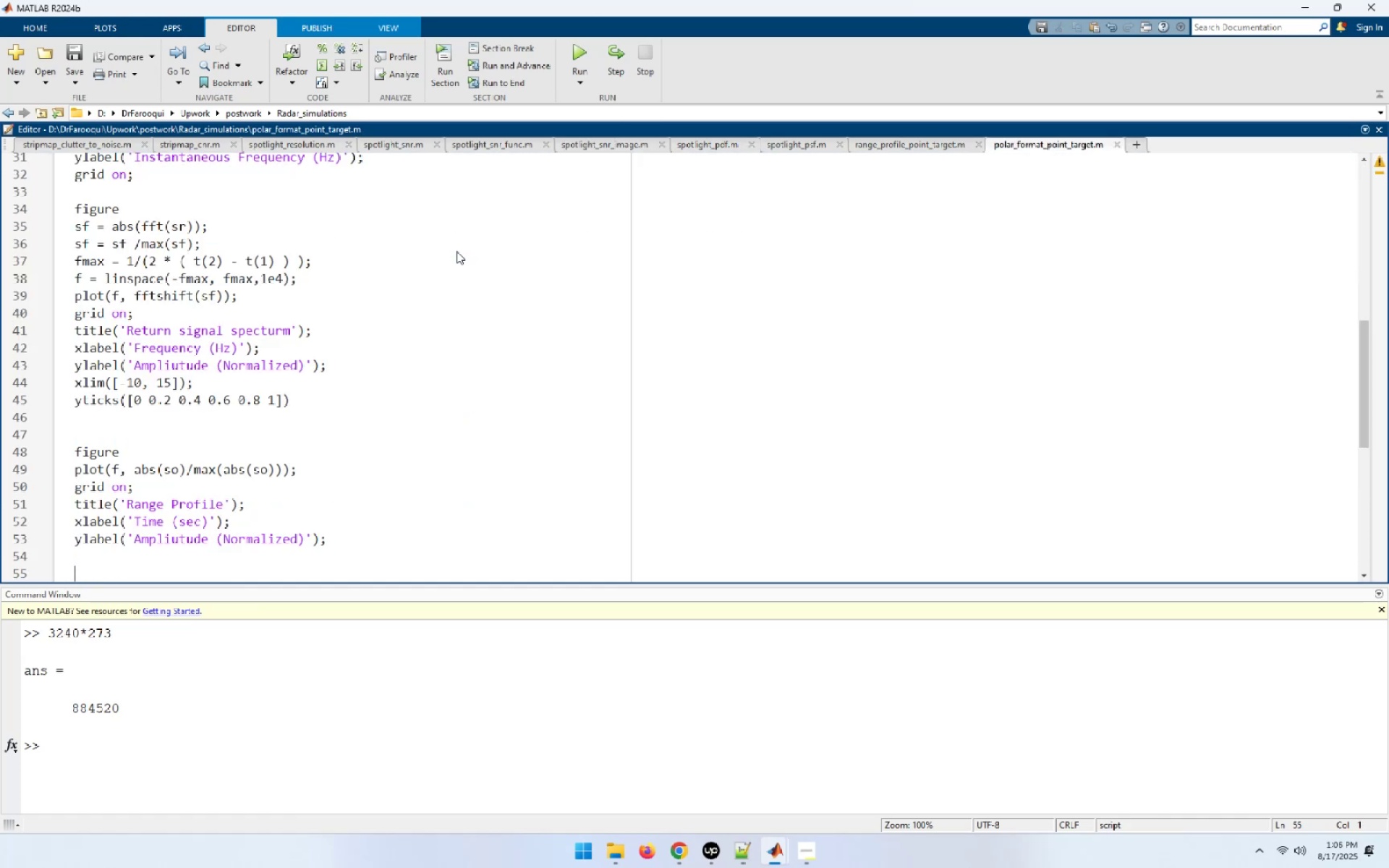 
key(Shift+ShiftLeft)
 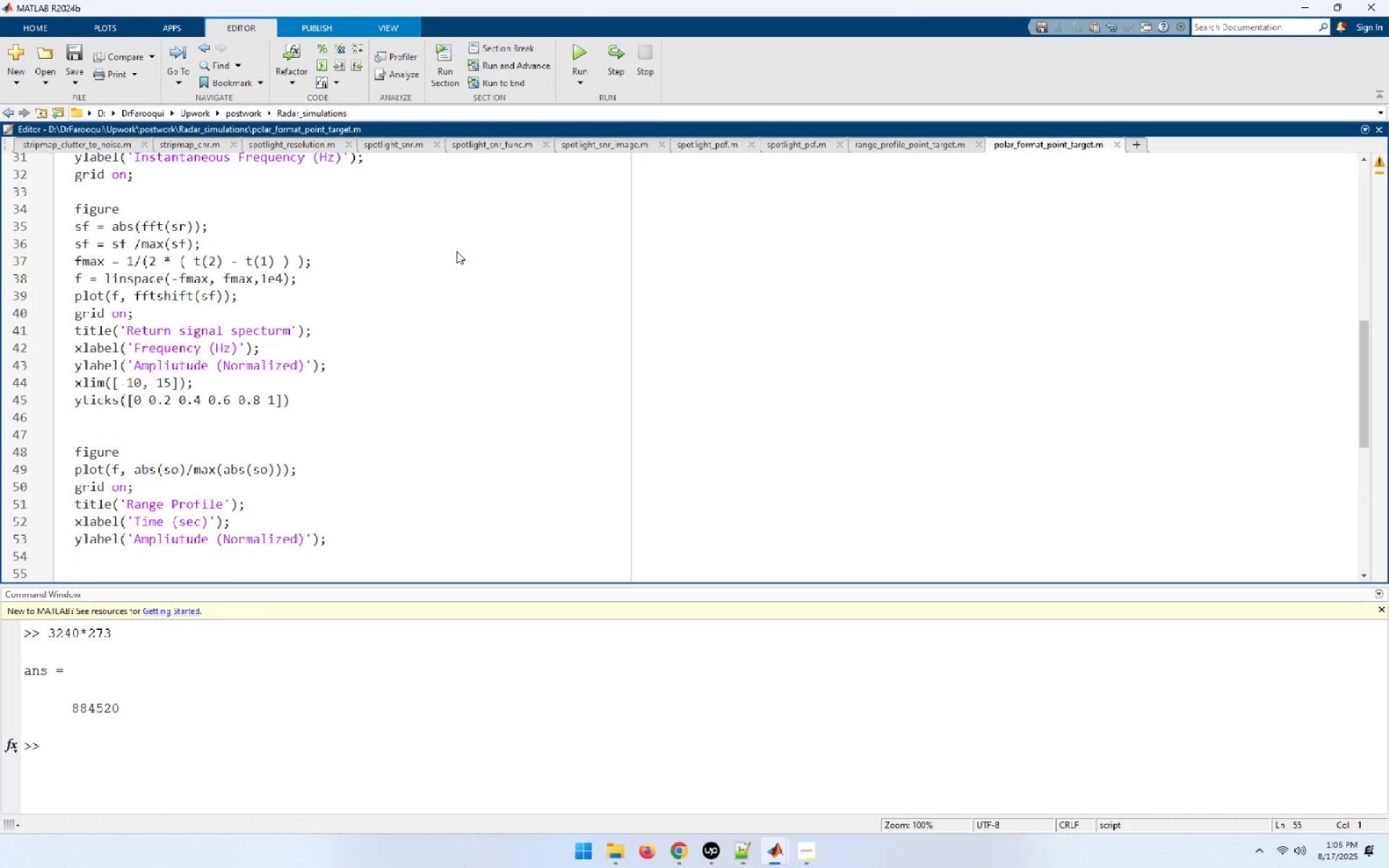 
key(Control+A)
 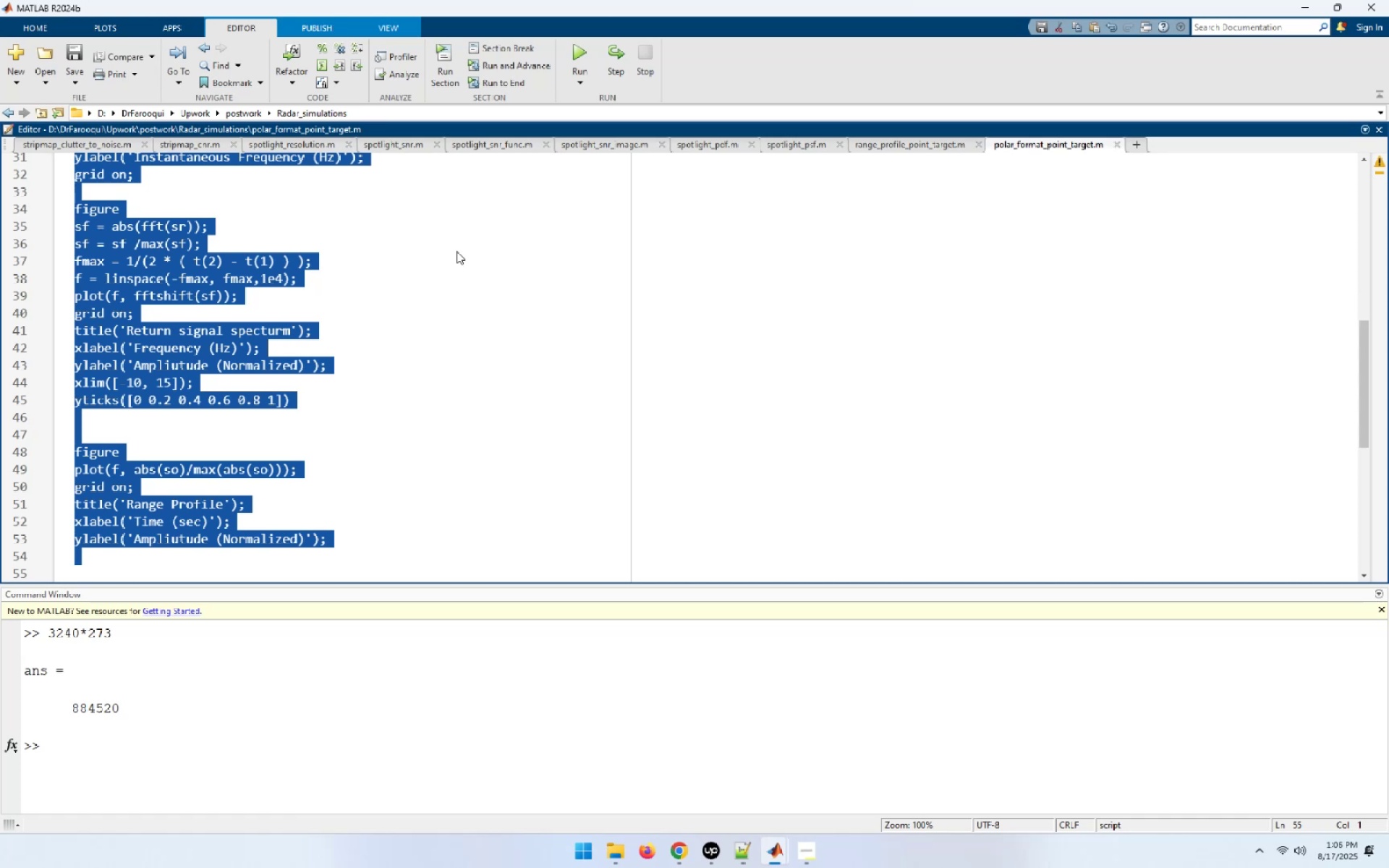 
key(Control+R)
 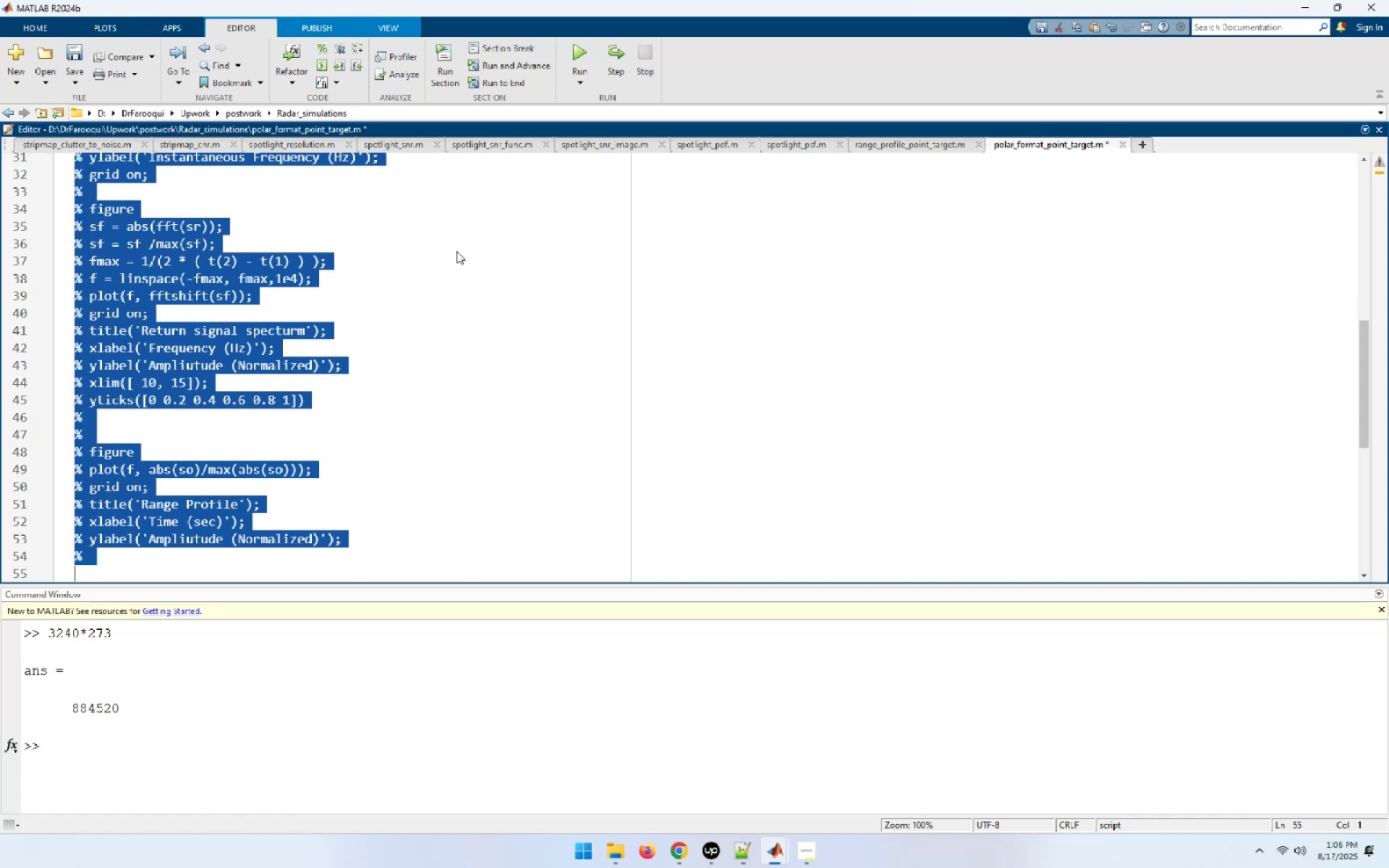 
key(Control+Home)
 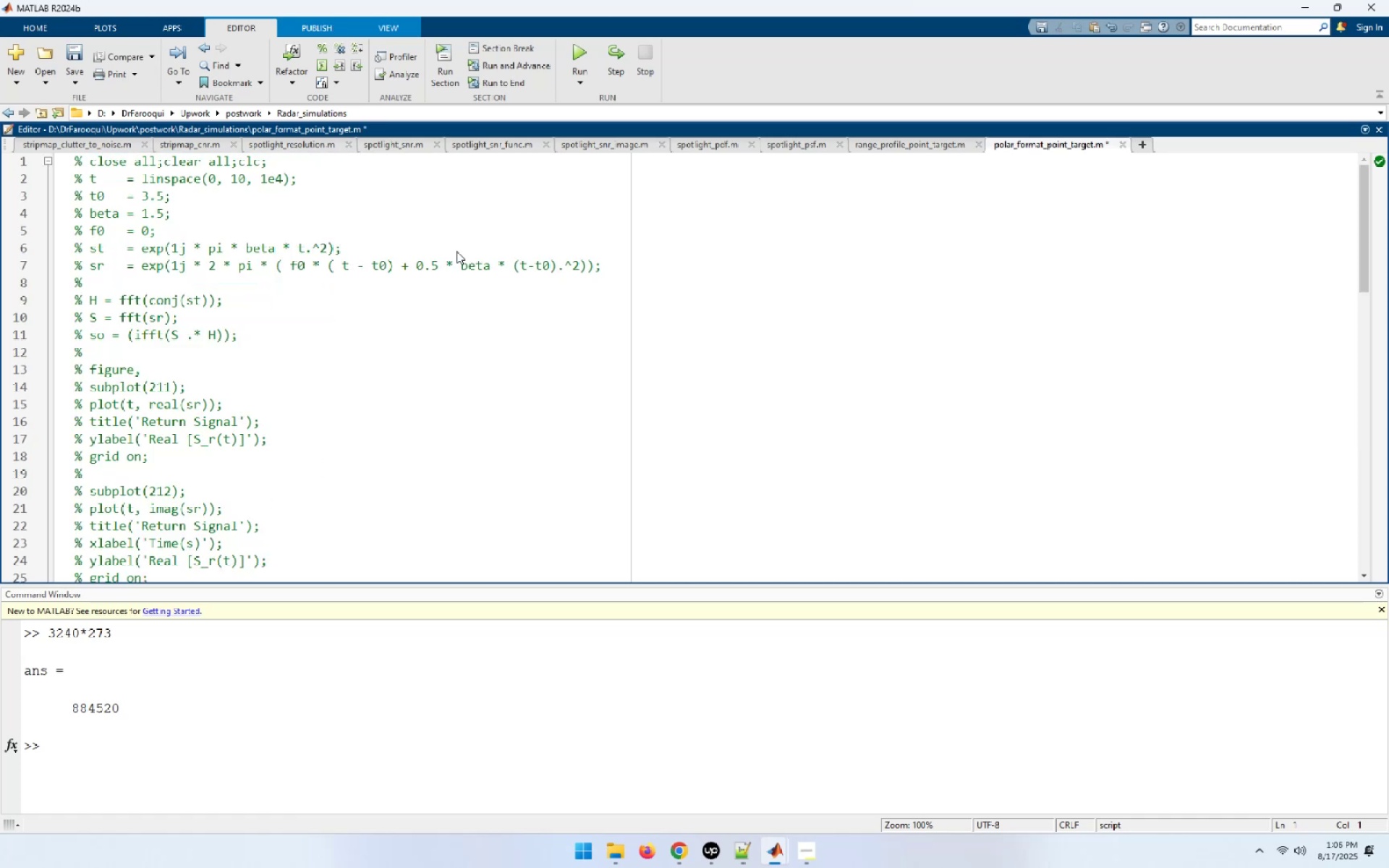 
key(End)
 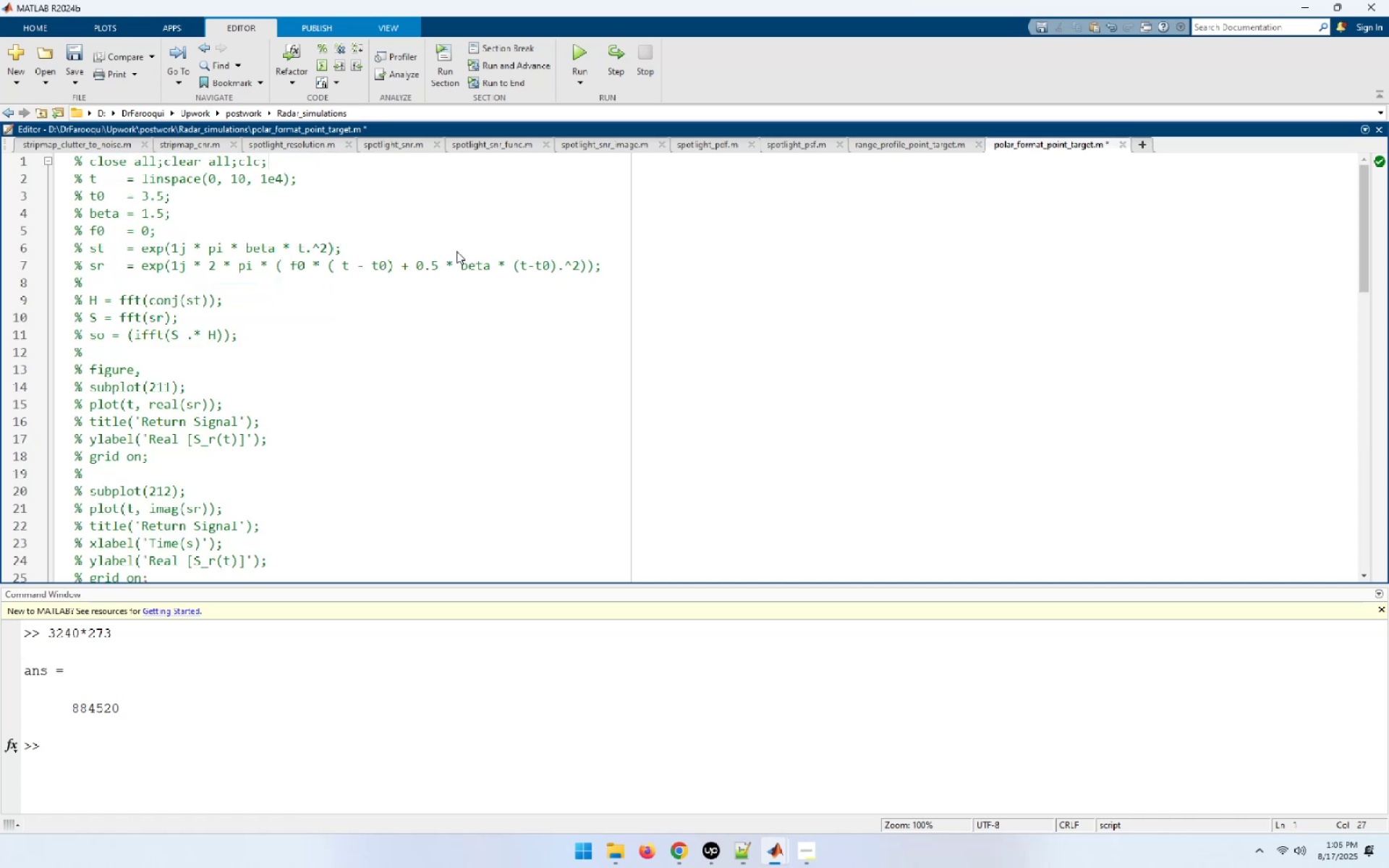 
key(NumpadEnter)
 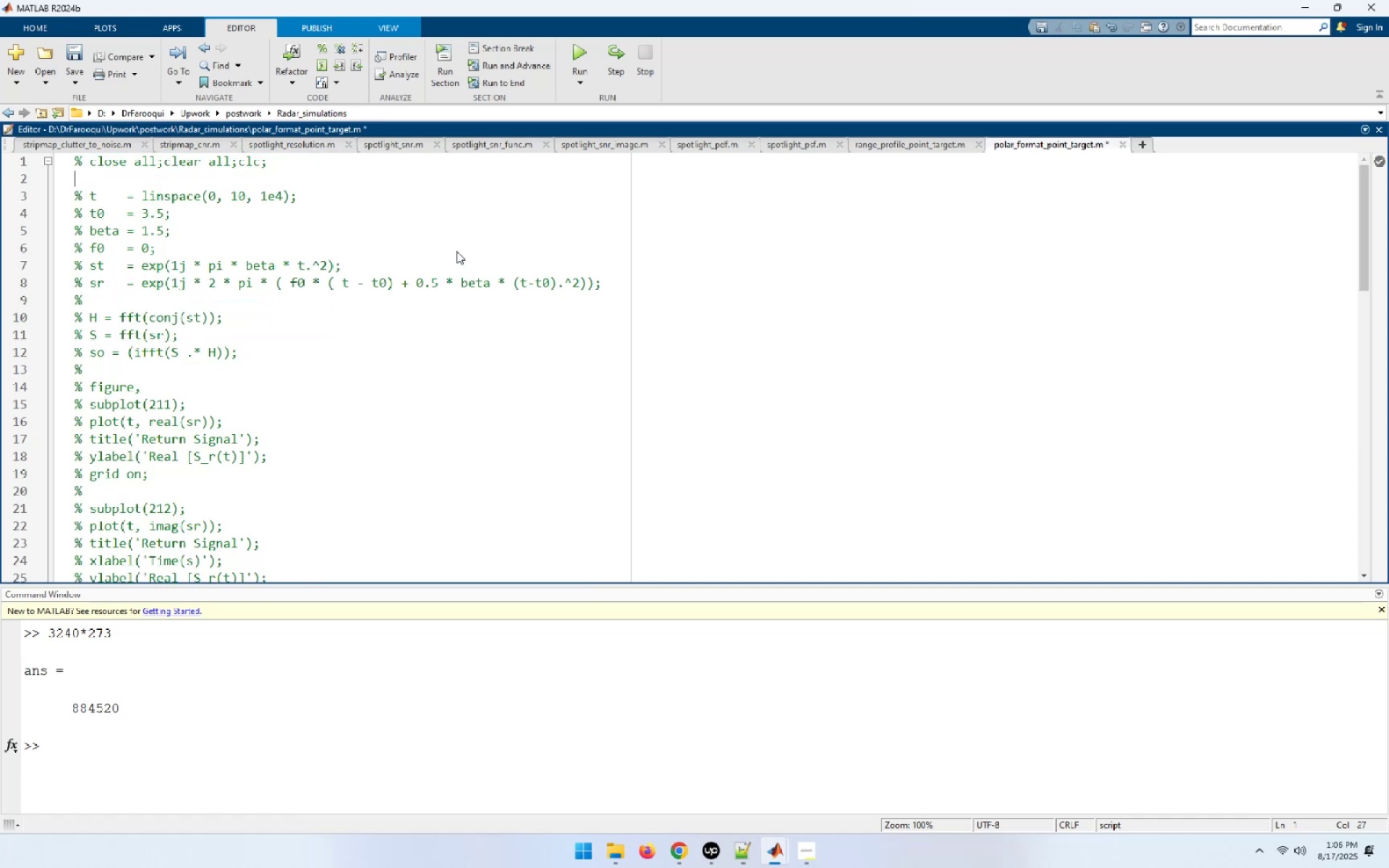 
key(ArrowUp)
 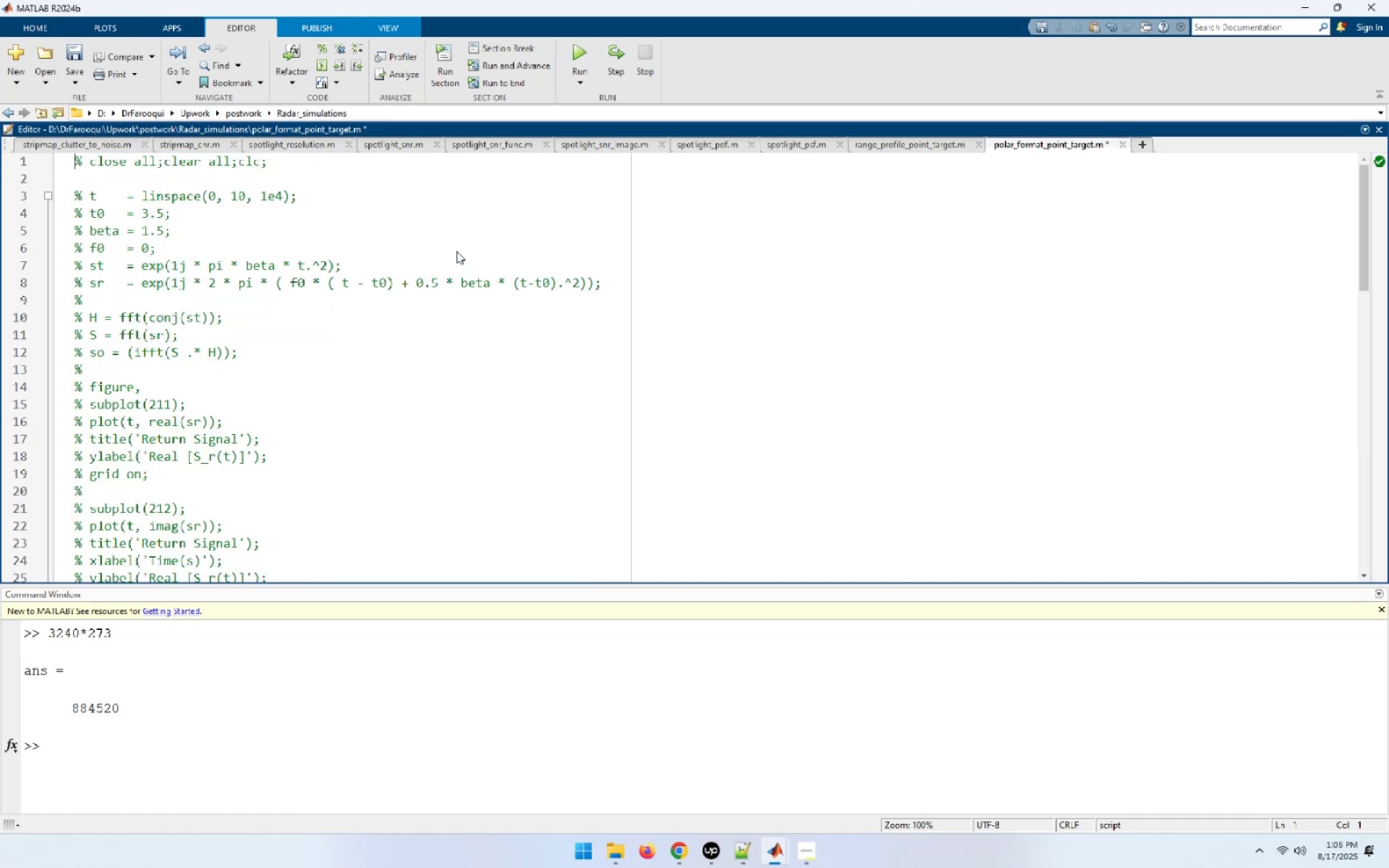 
key(Control+T)
 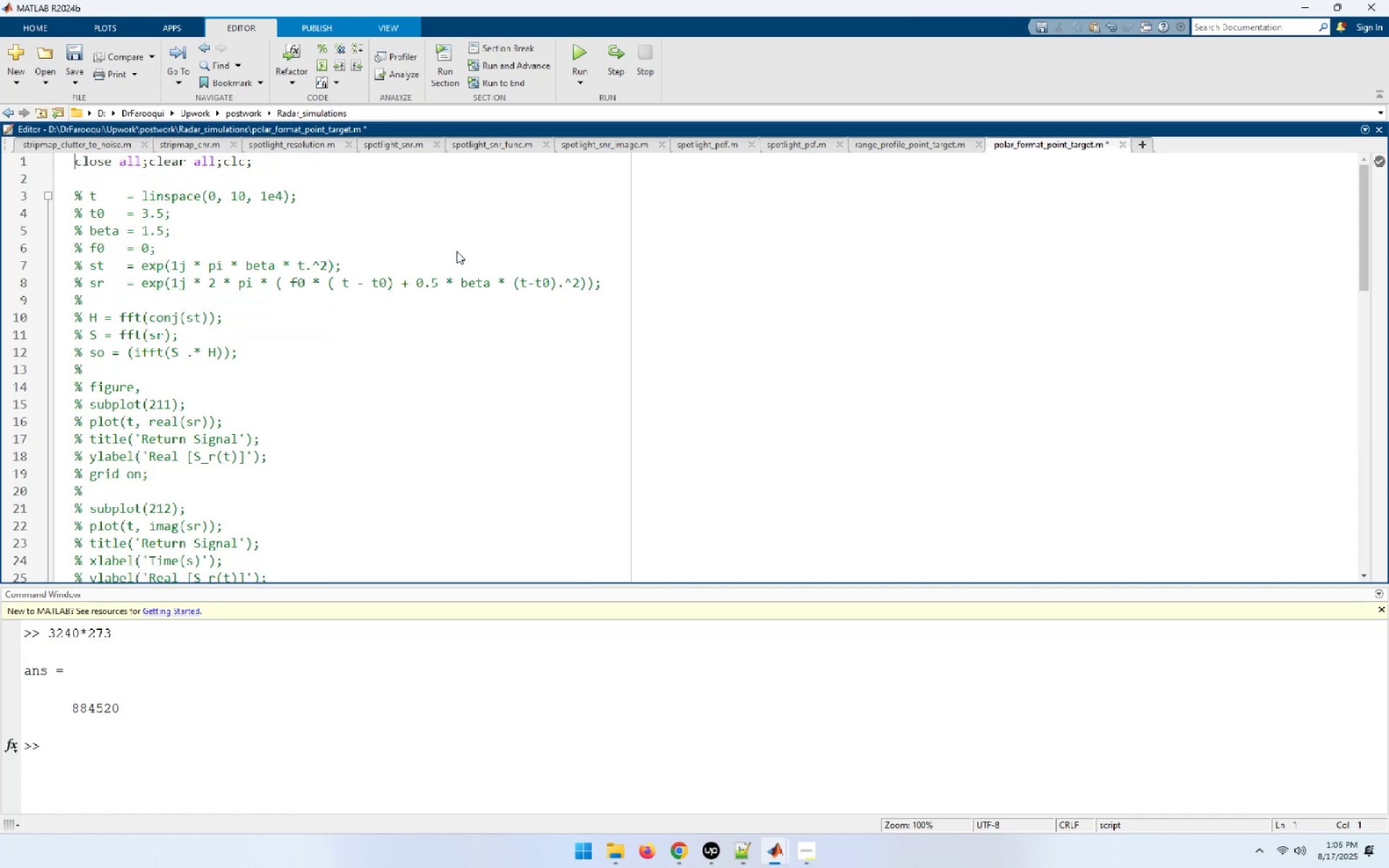 
key(End)
 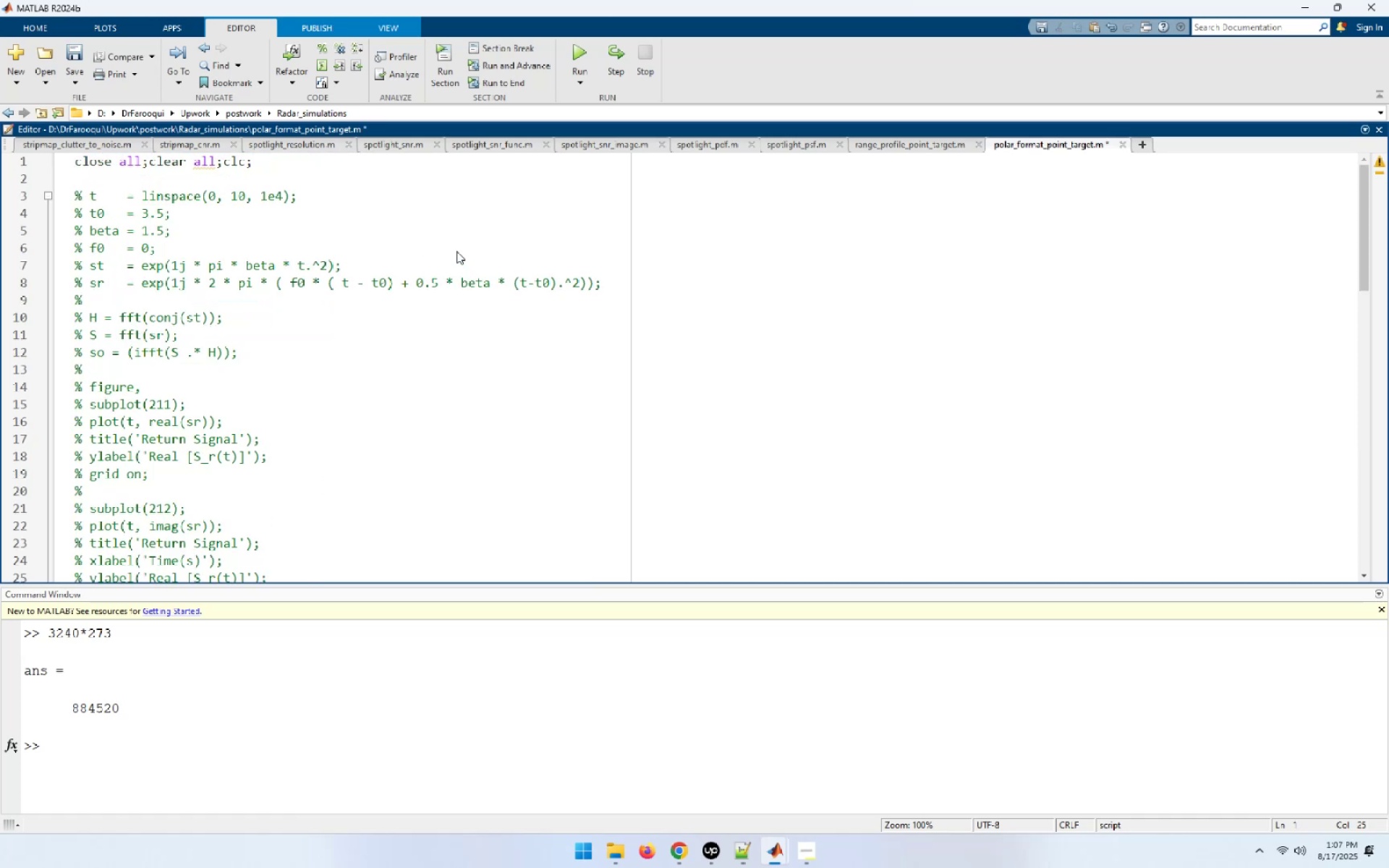 
key(NumpadEnter)
 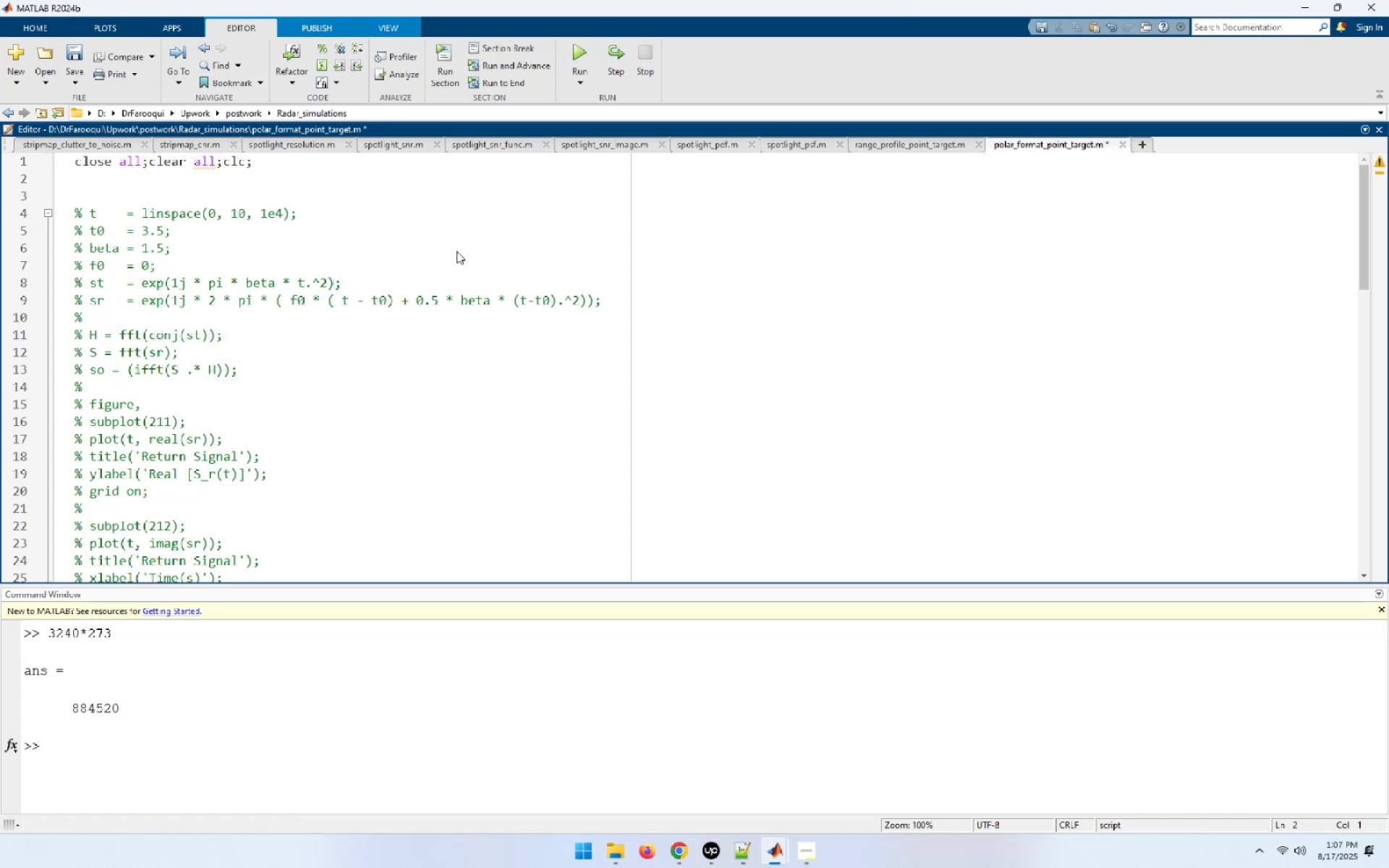 
key(ArrowDown)
 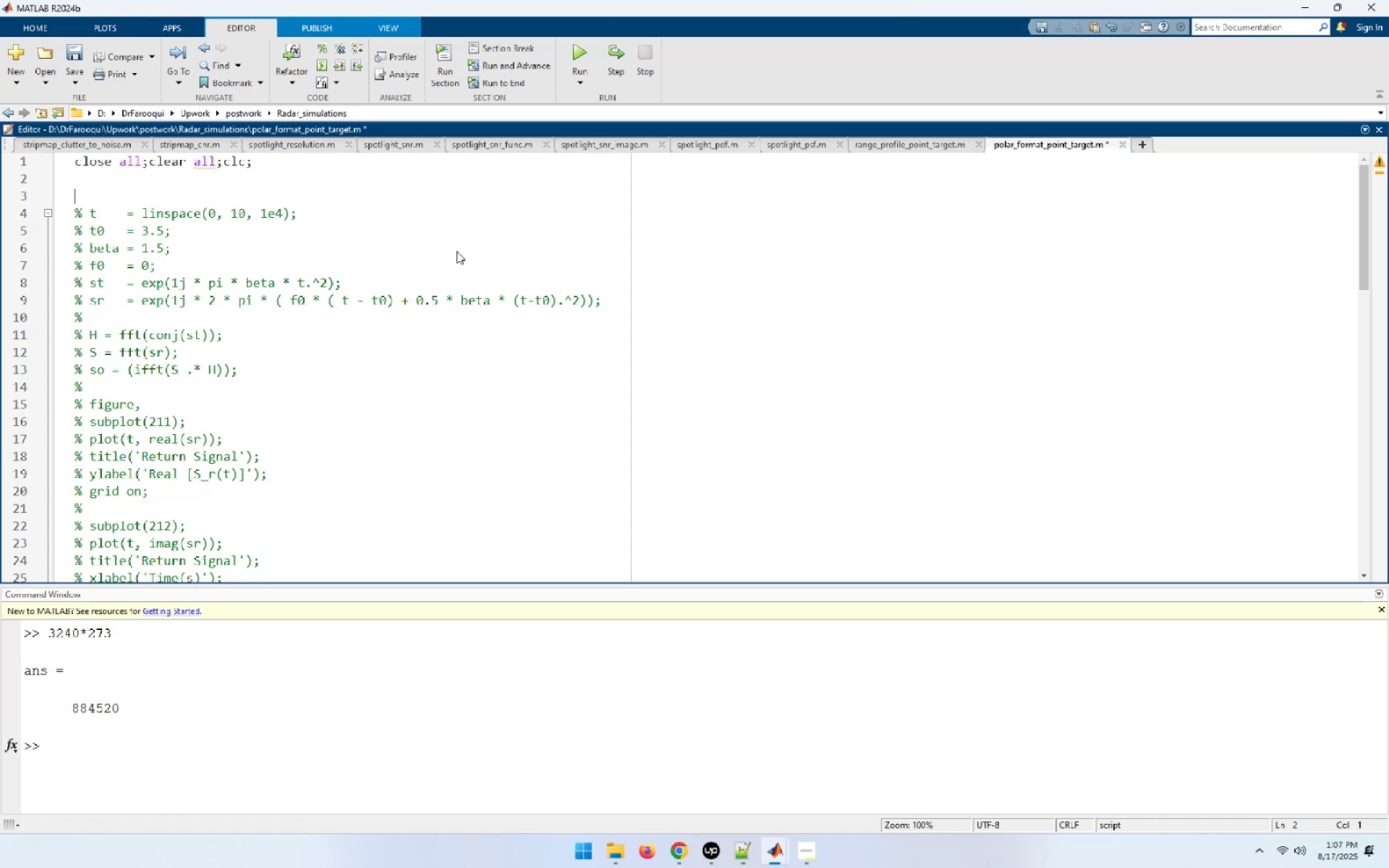 
key(ArrowDown)
 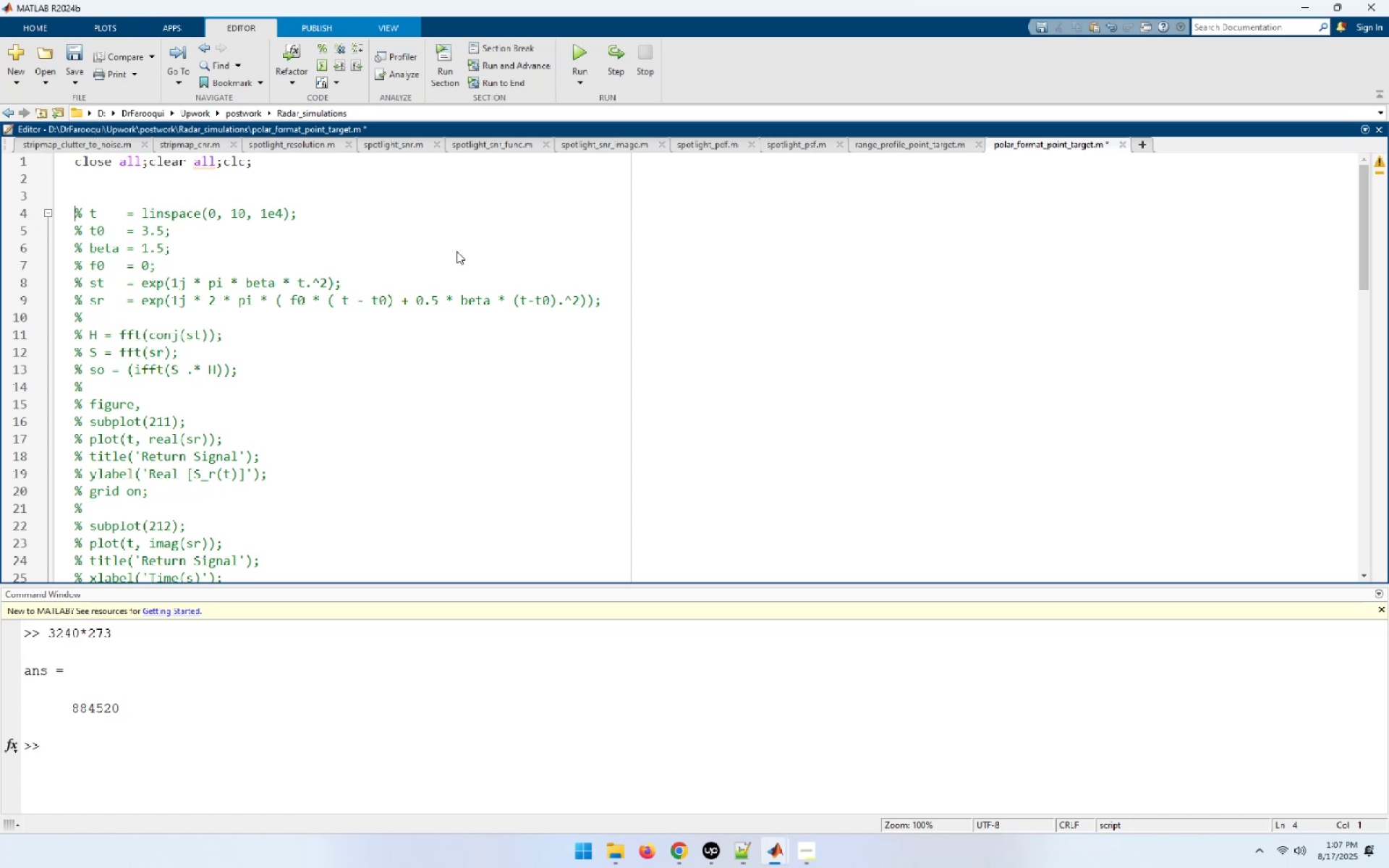 
key(Control+A)
 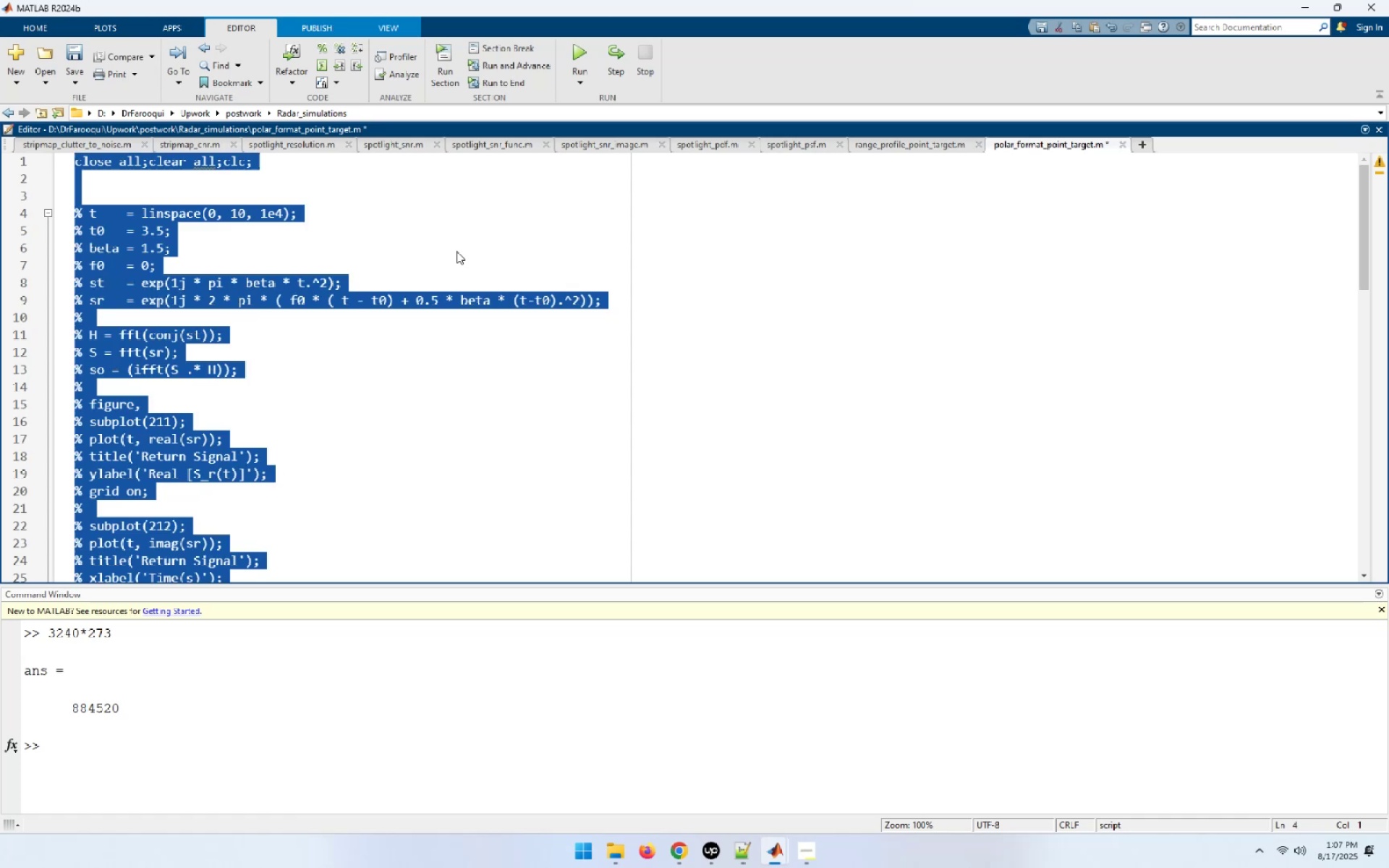 
type([Delete]close all;clear all;clc;)
 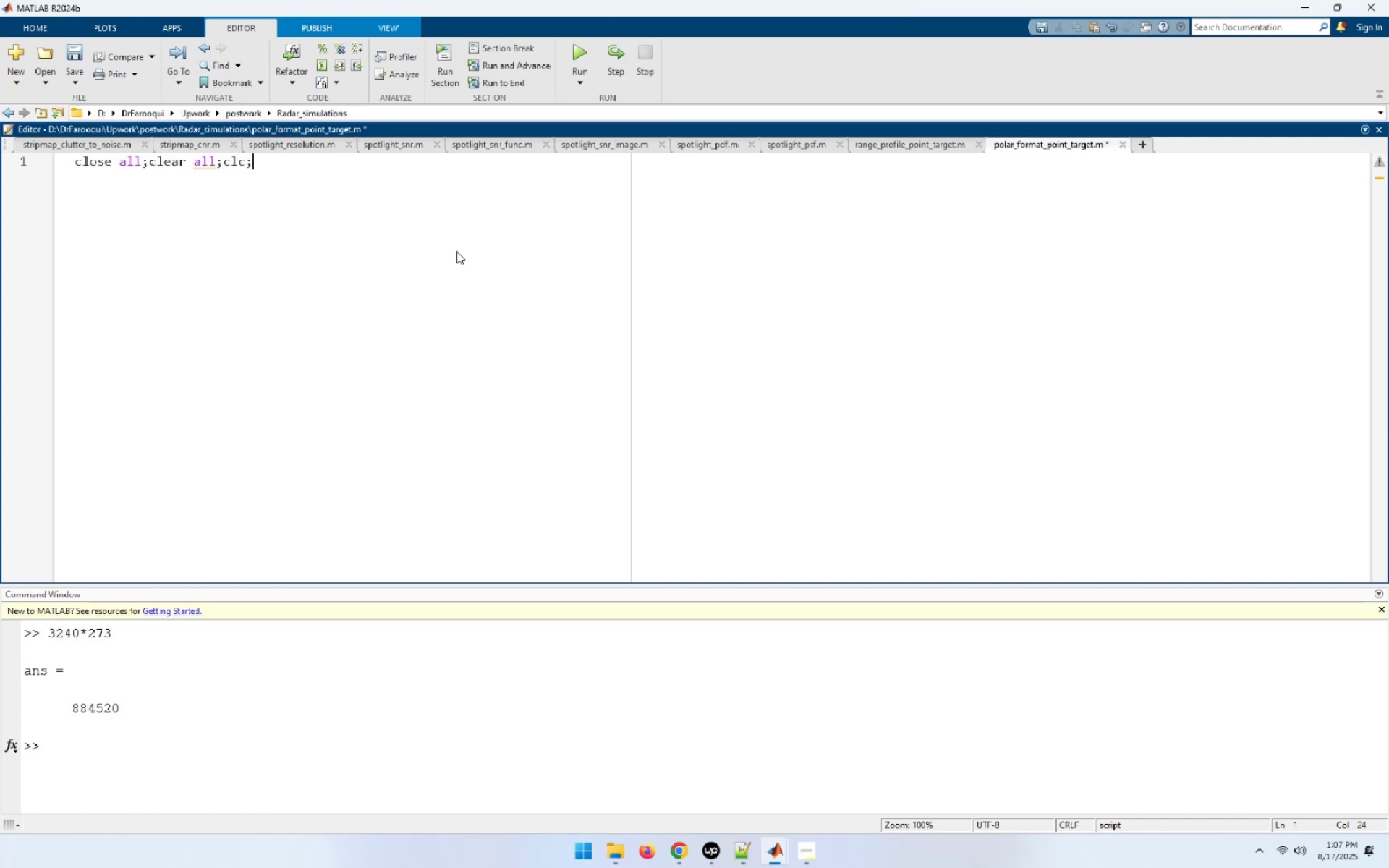 
key(Enter)
 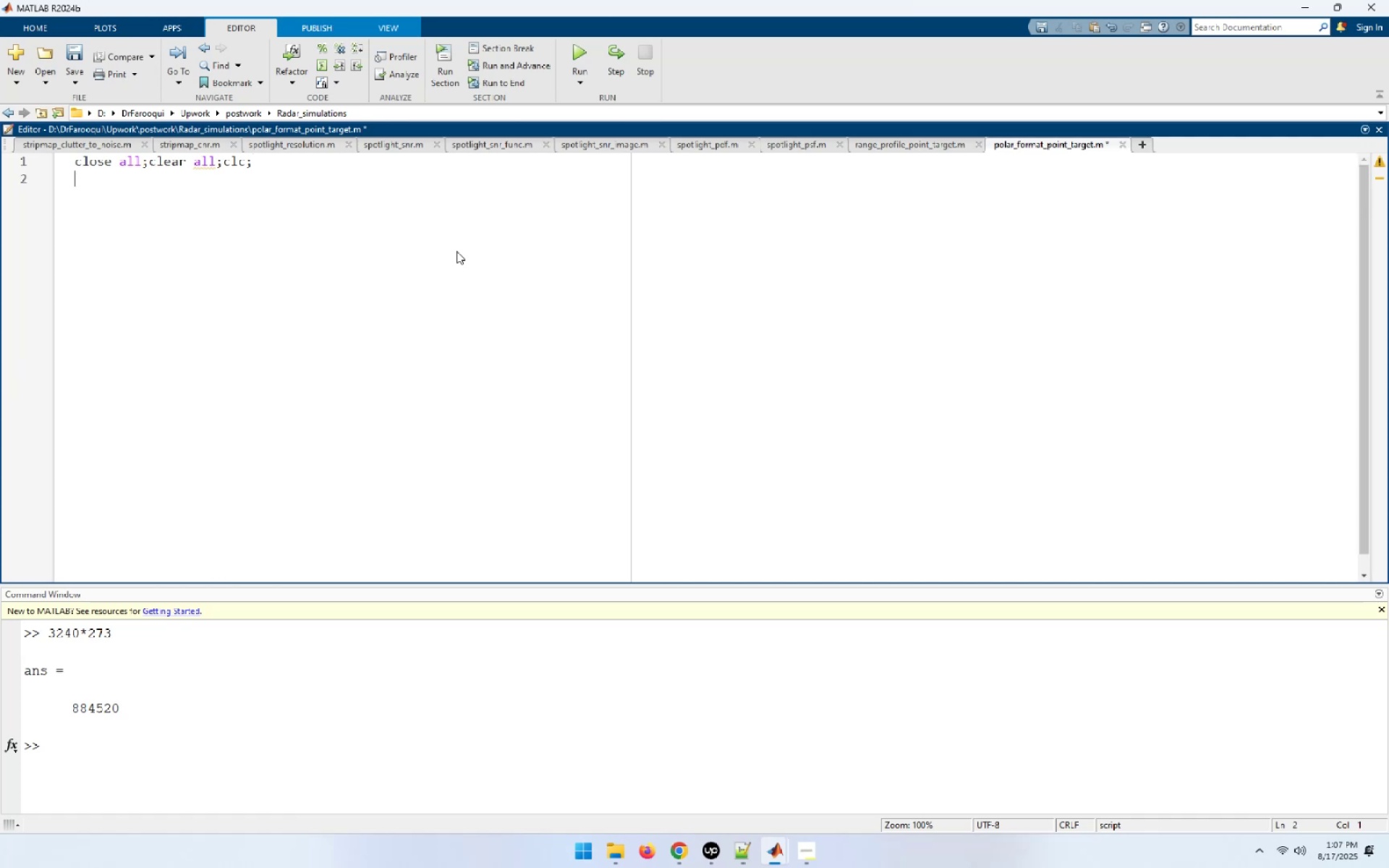 
type(c = phys)
key(Tab)
type(('LightSpeed');)
 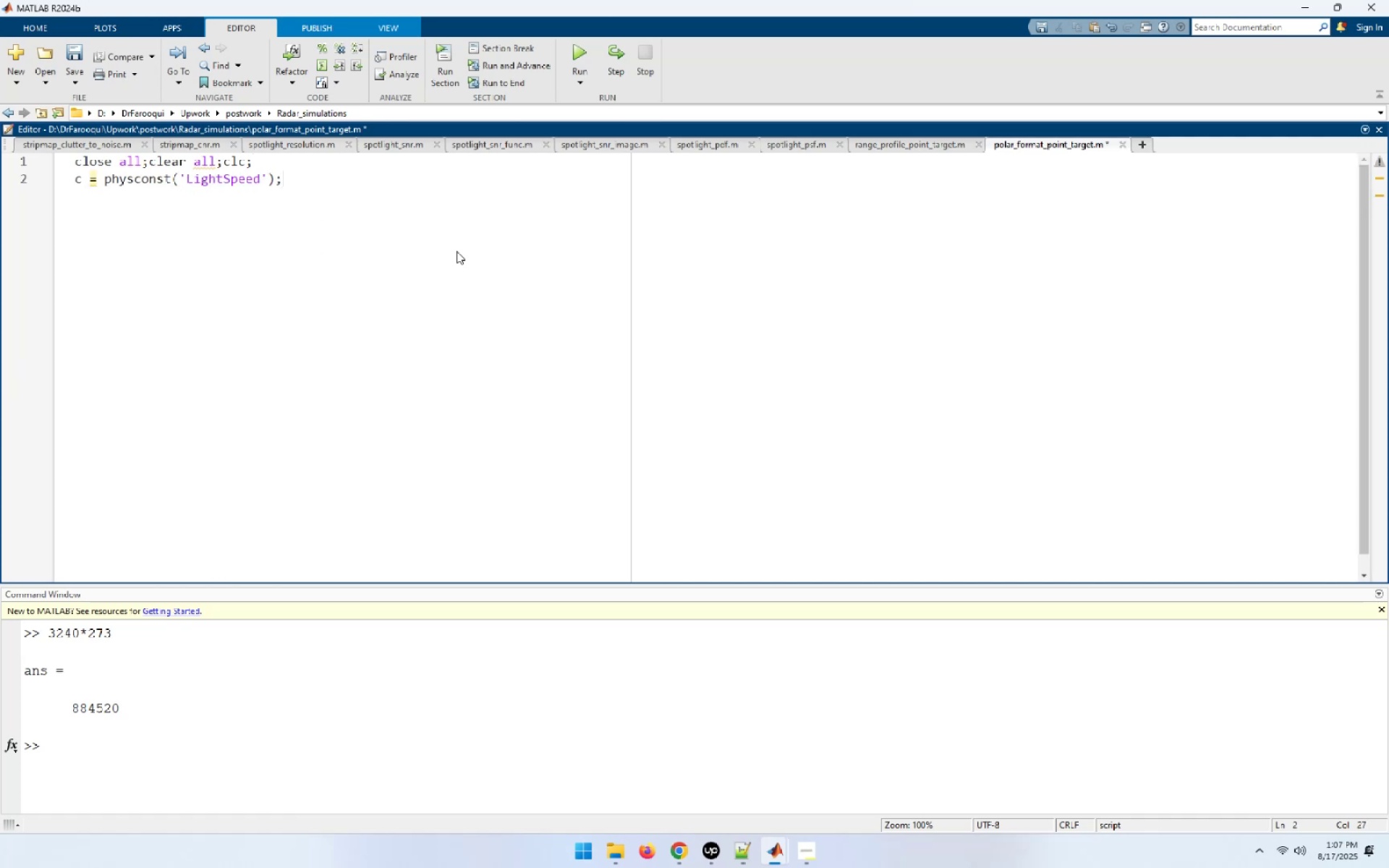 
key(Enter)
 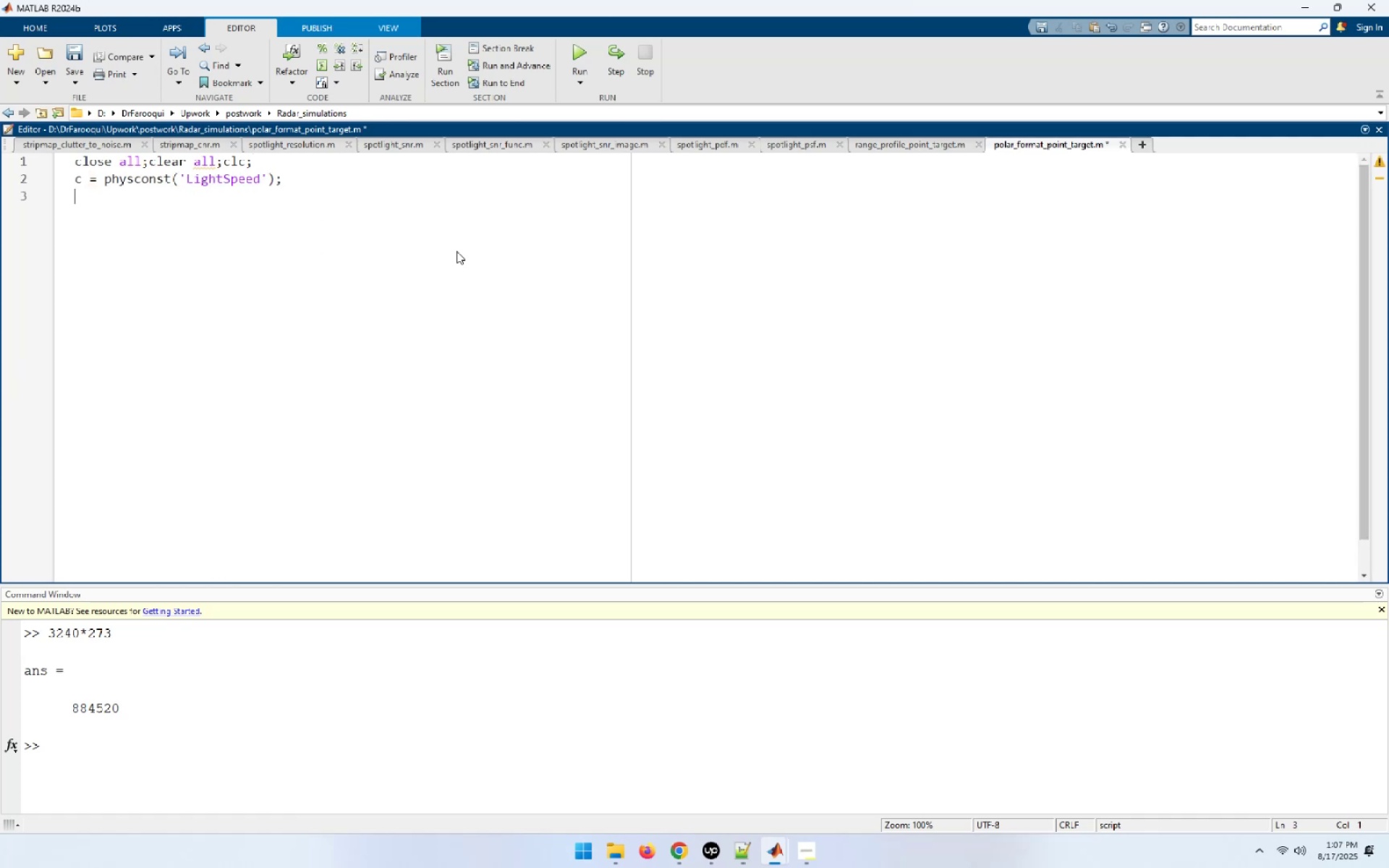 
type(range_center = 1000;)
 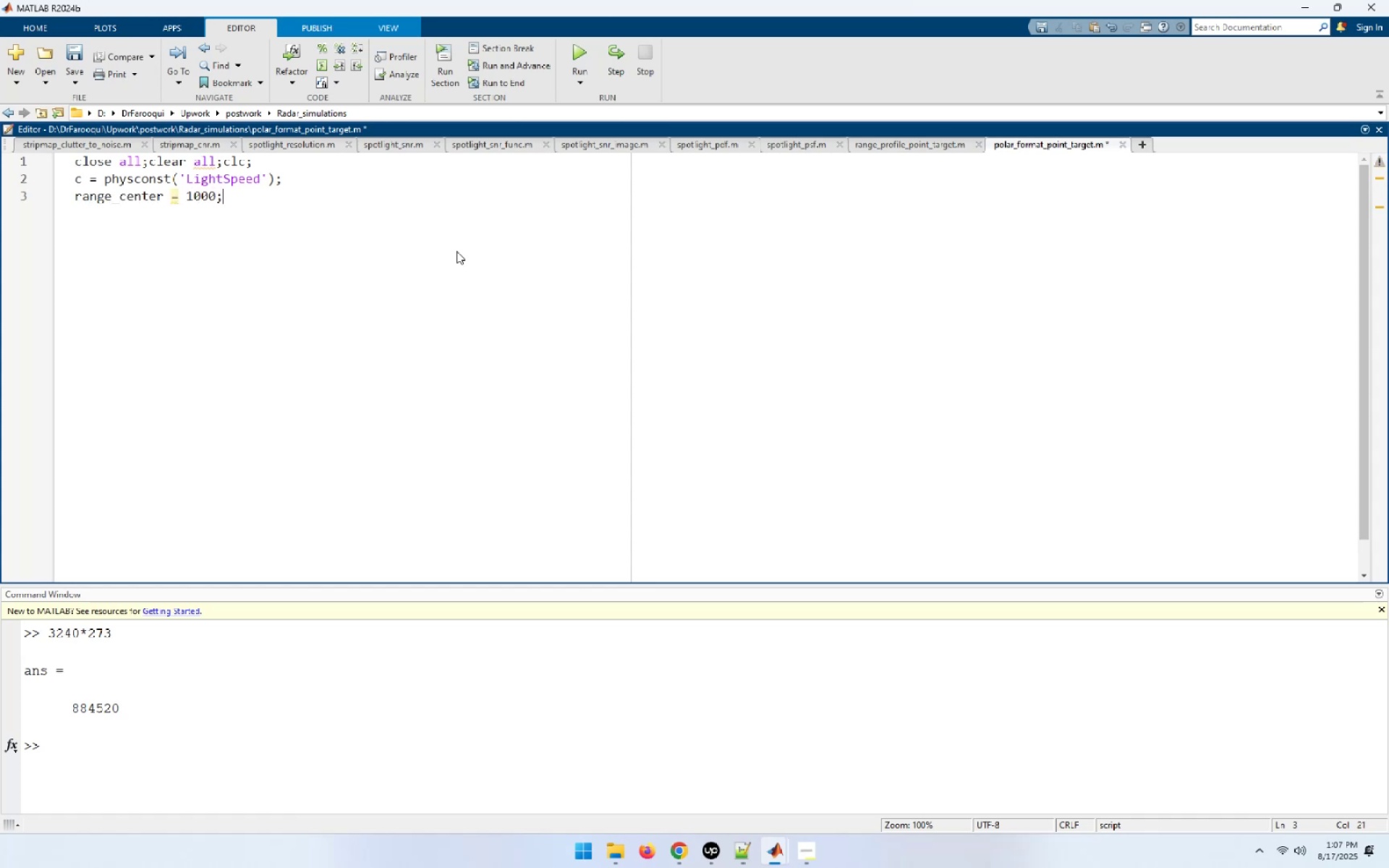 
key(Enter)
 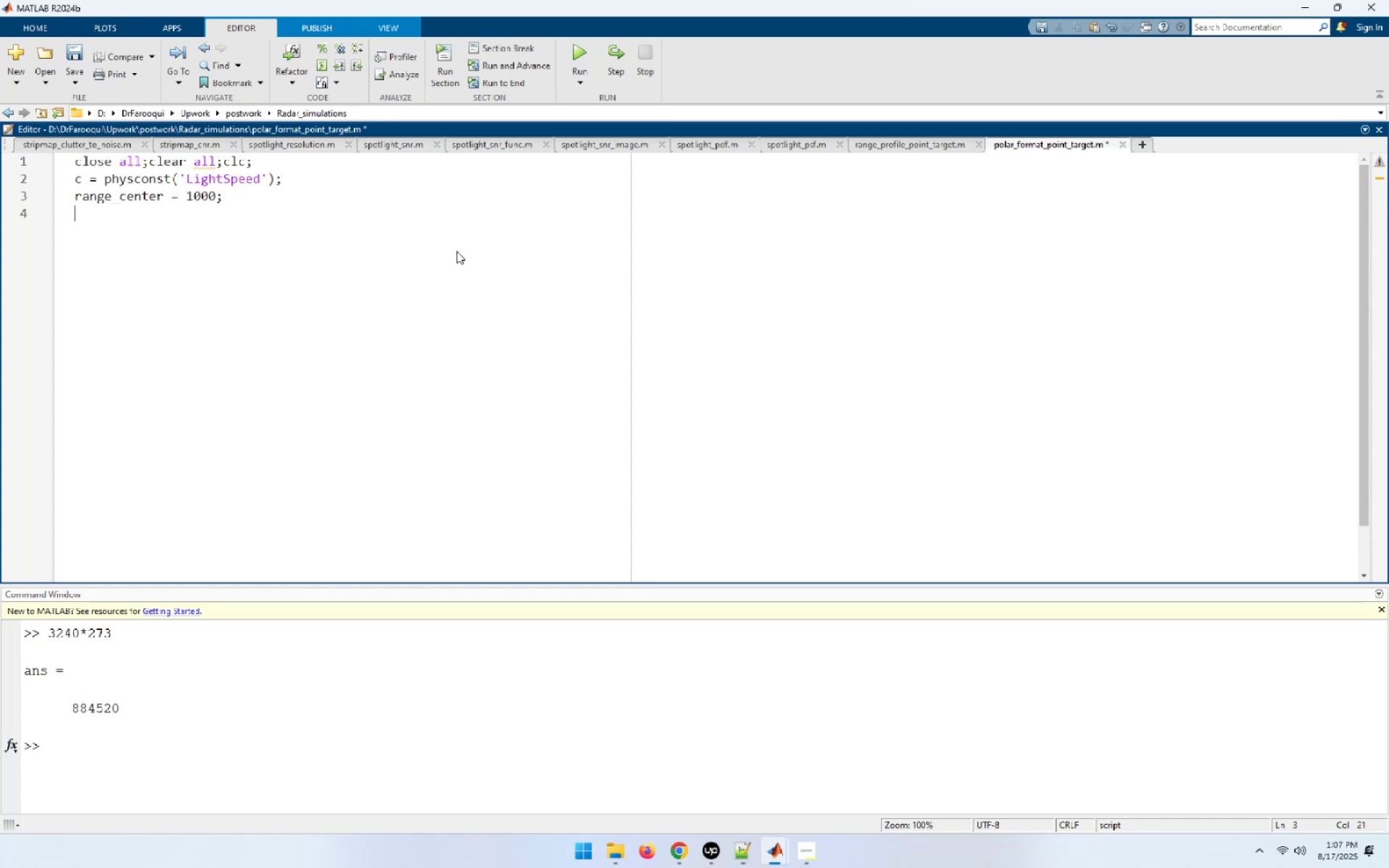 
type(x_target = [ 10, -5, 2.5, -2,)
key(Backspace)
type(.5];)
 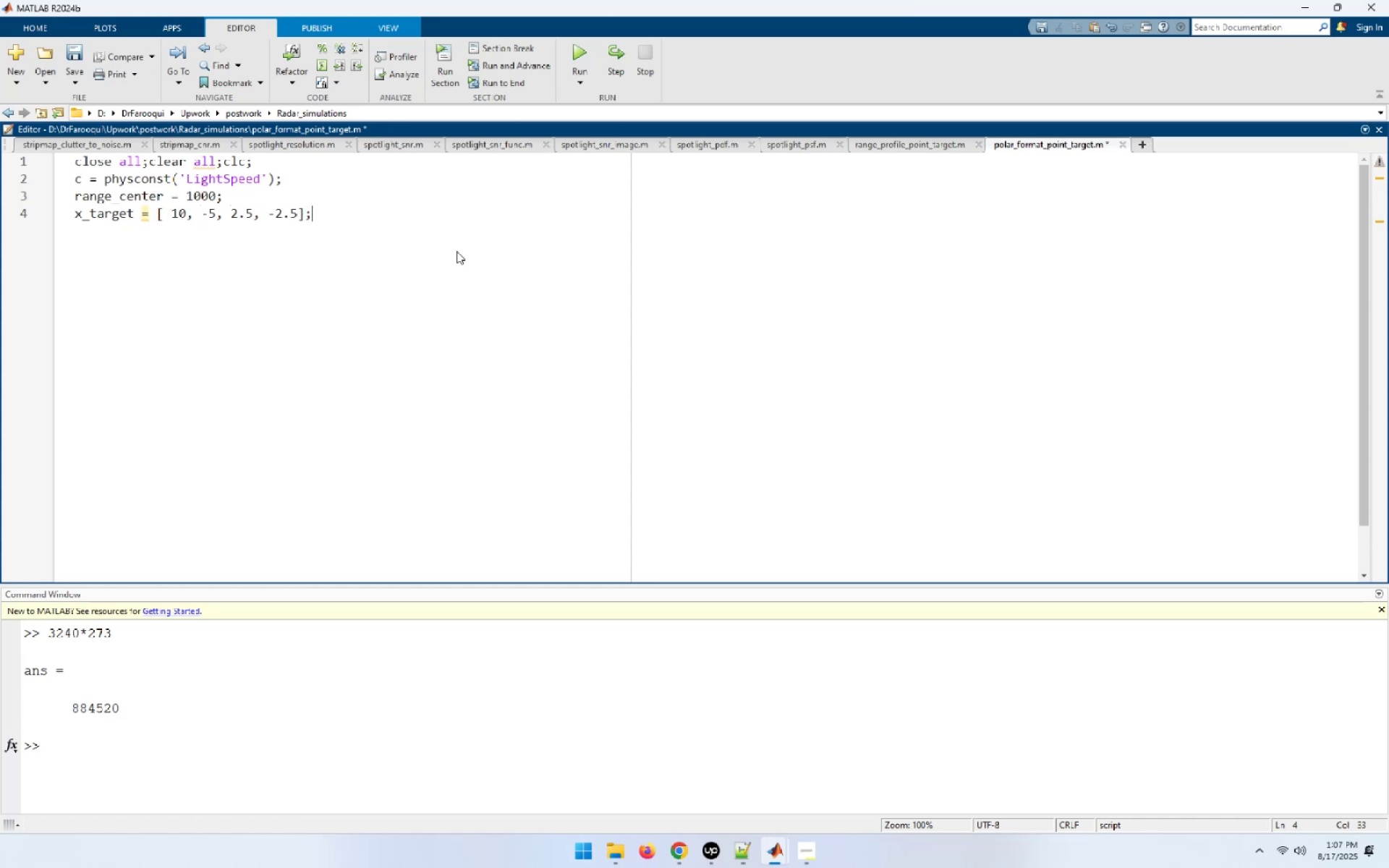 
key(Enter)
 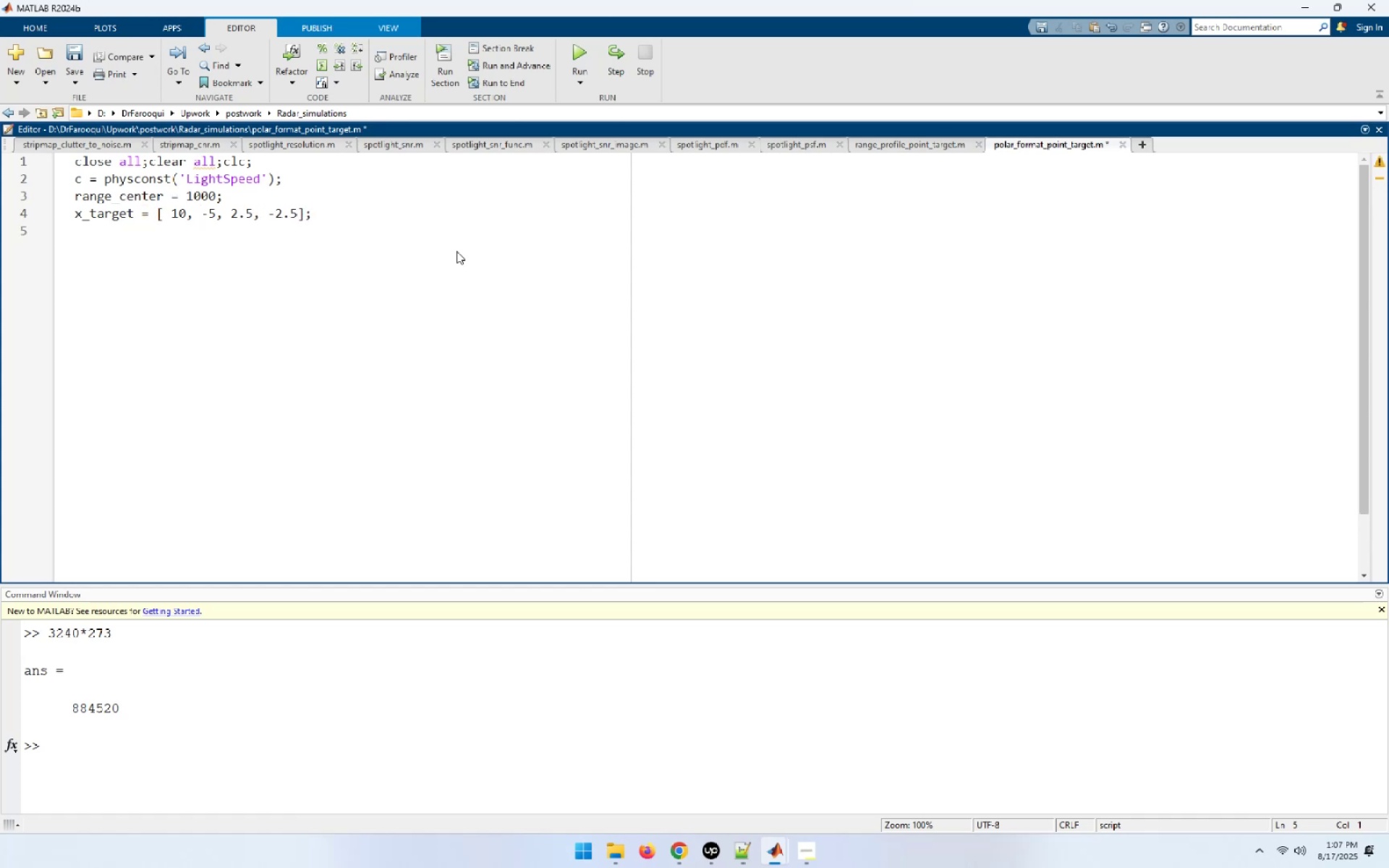 
key(ArrowUp)
 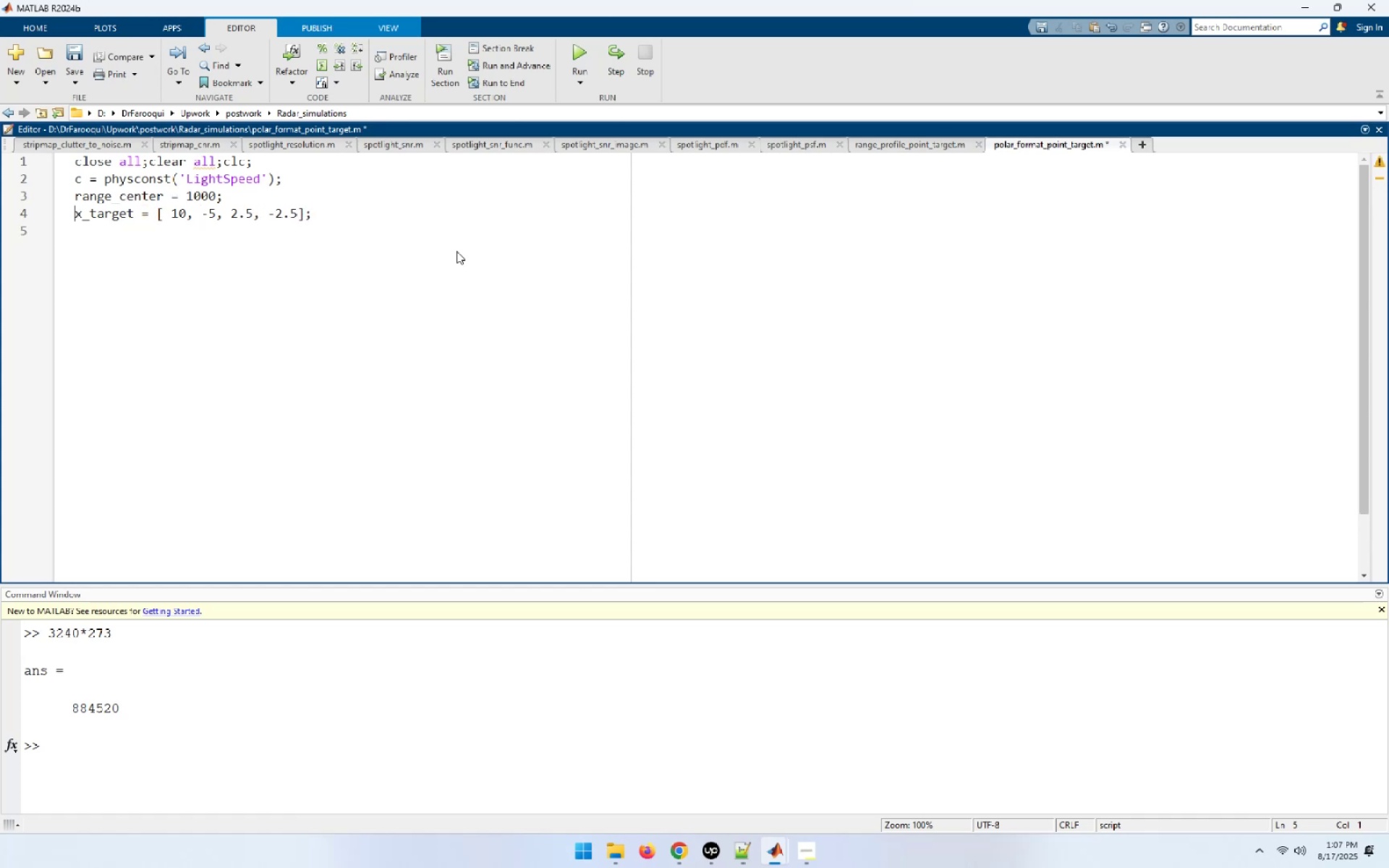 
key(Shift+End)
 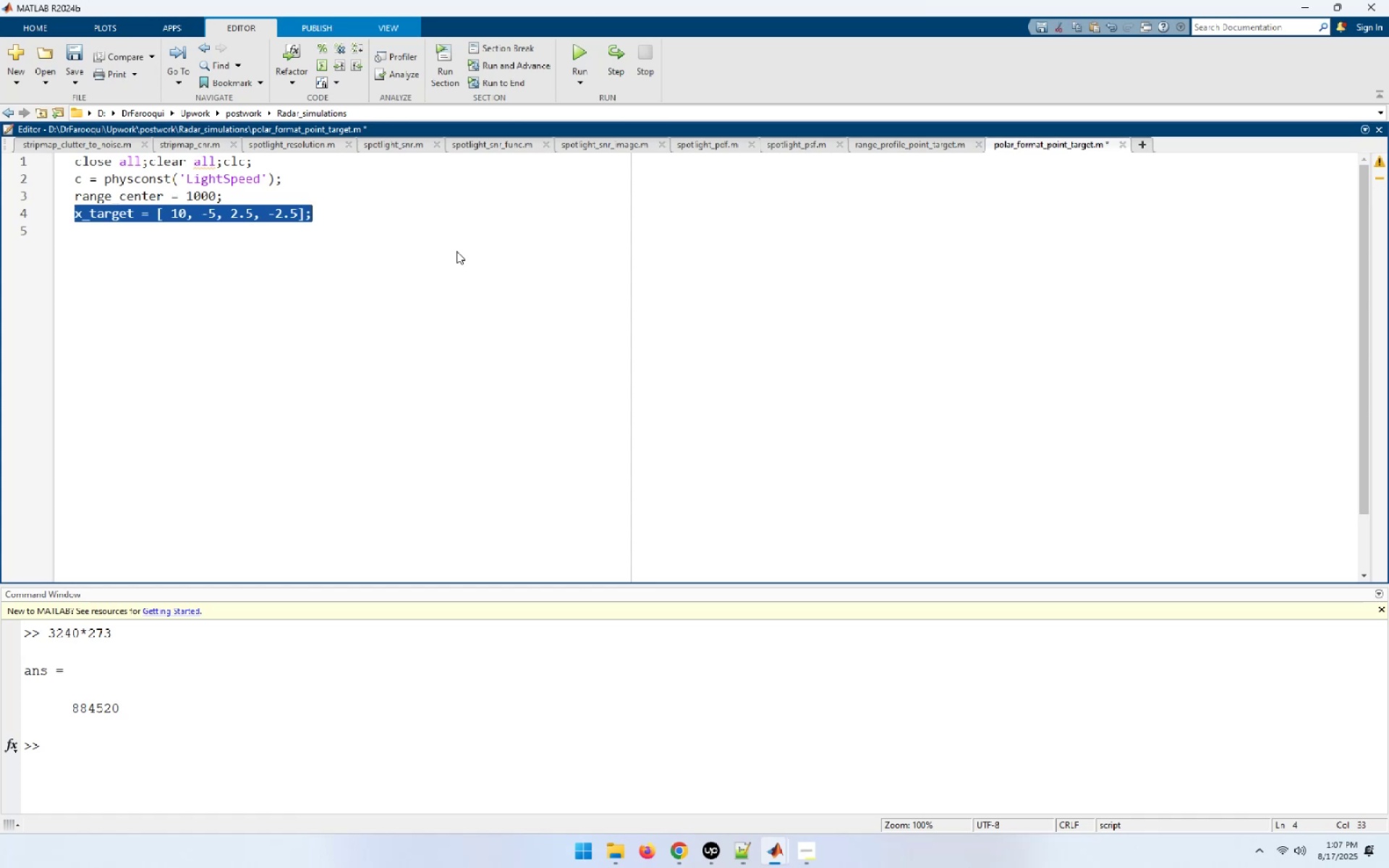 
key(Control+C)
 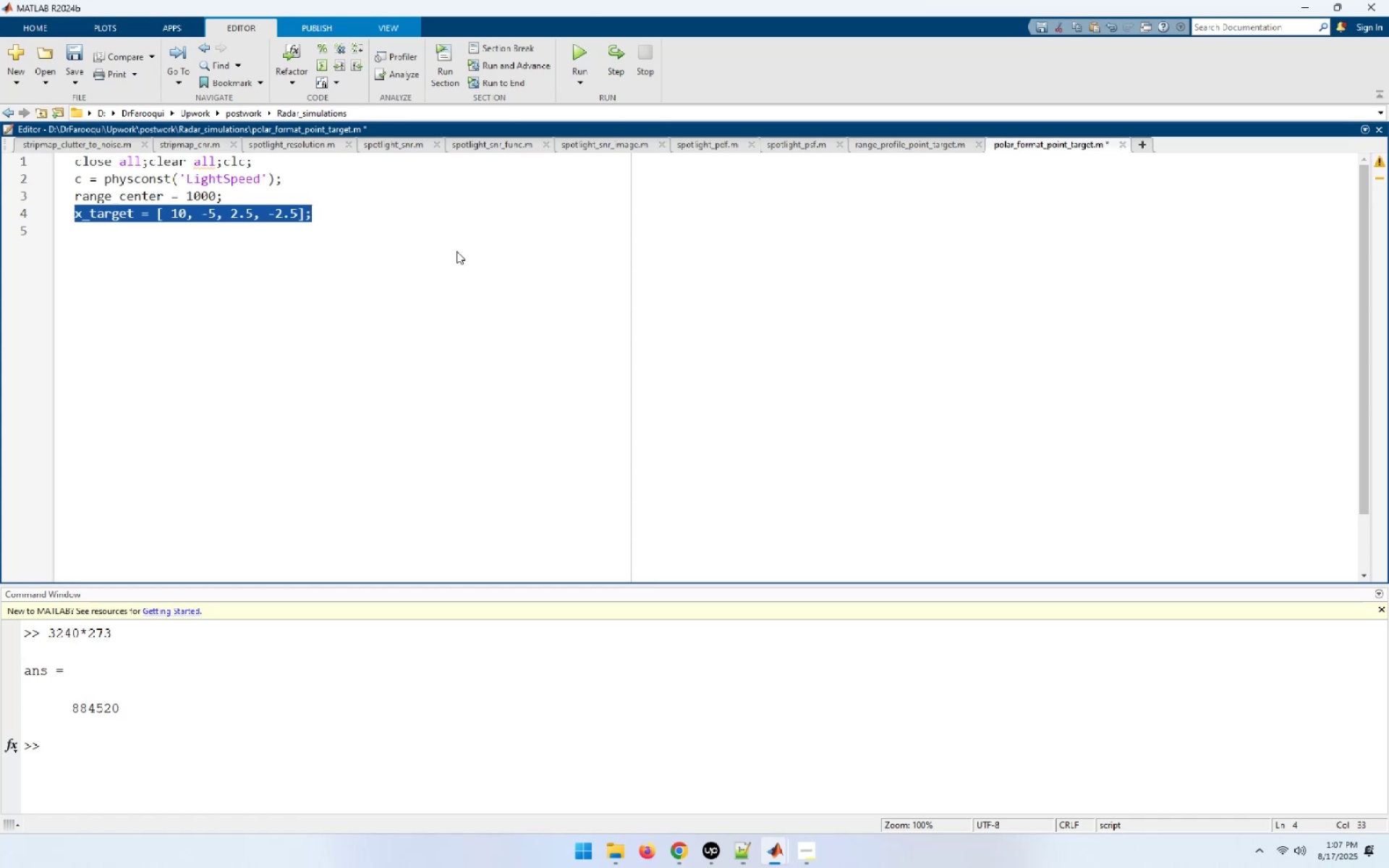 
key(ArrowDown)
 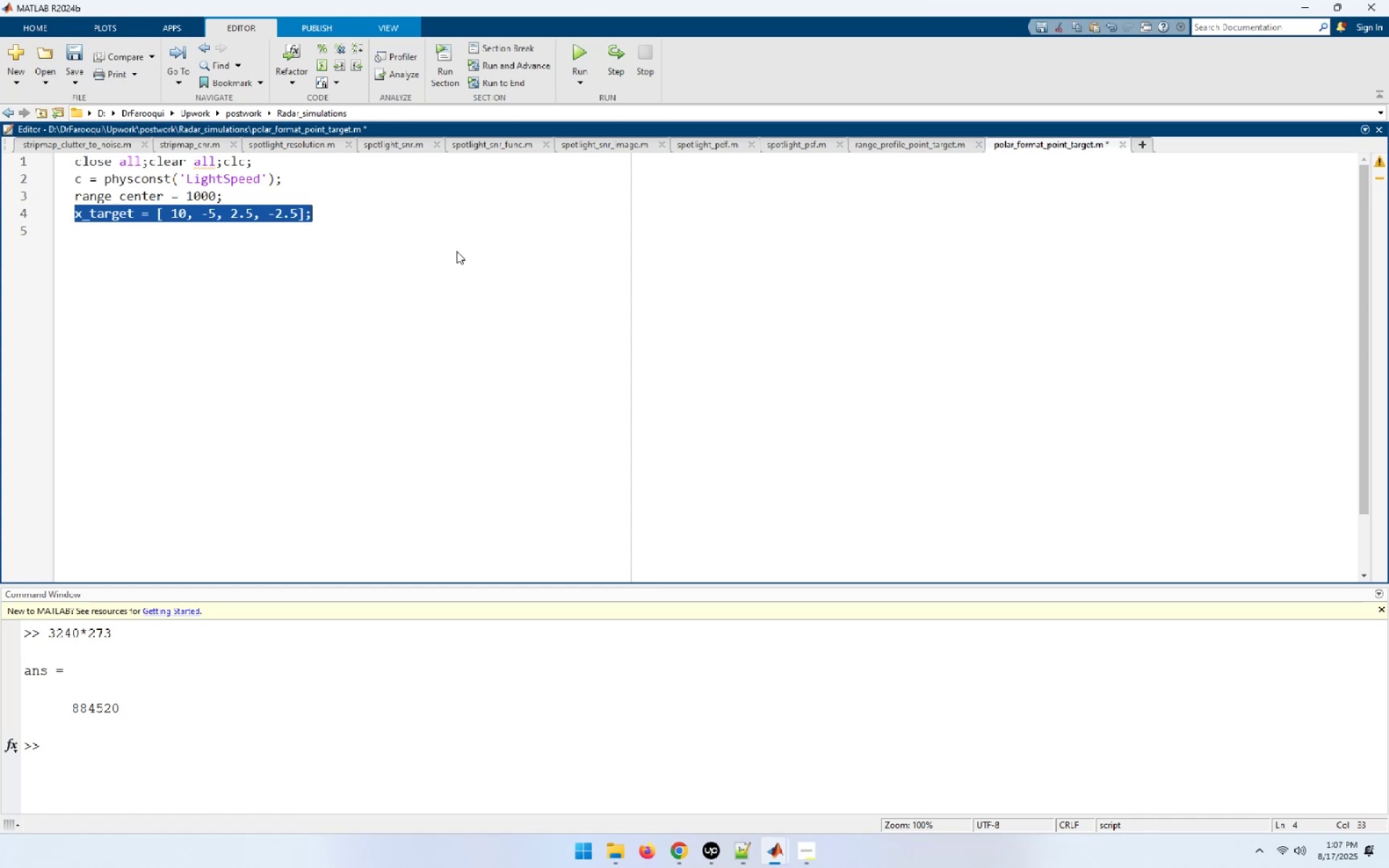 
key(Control+ControlLeft)
 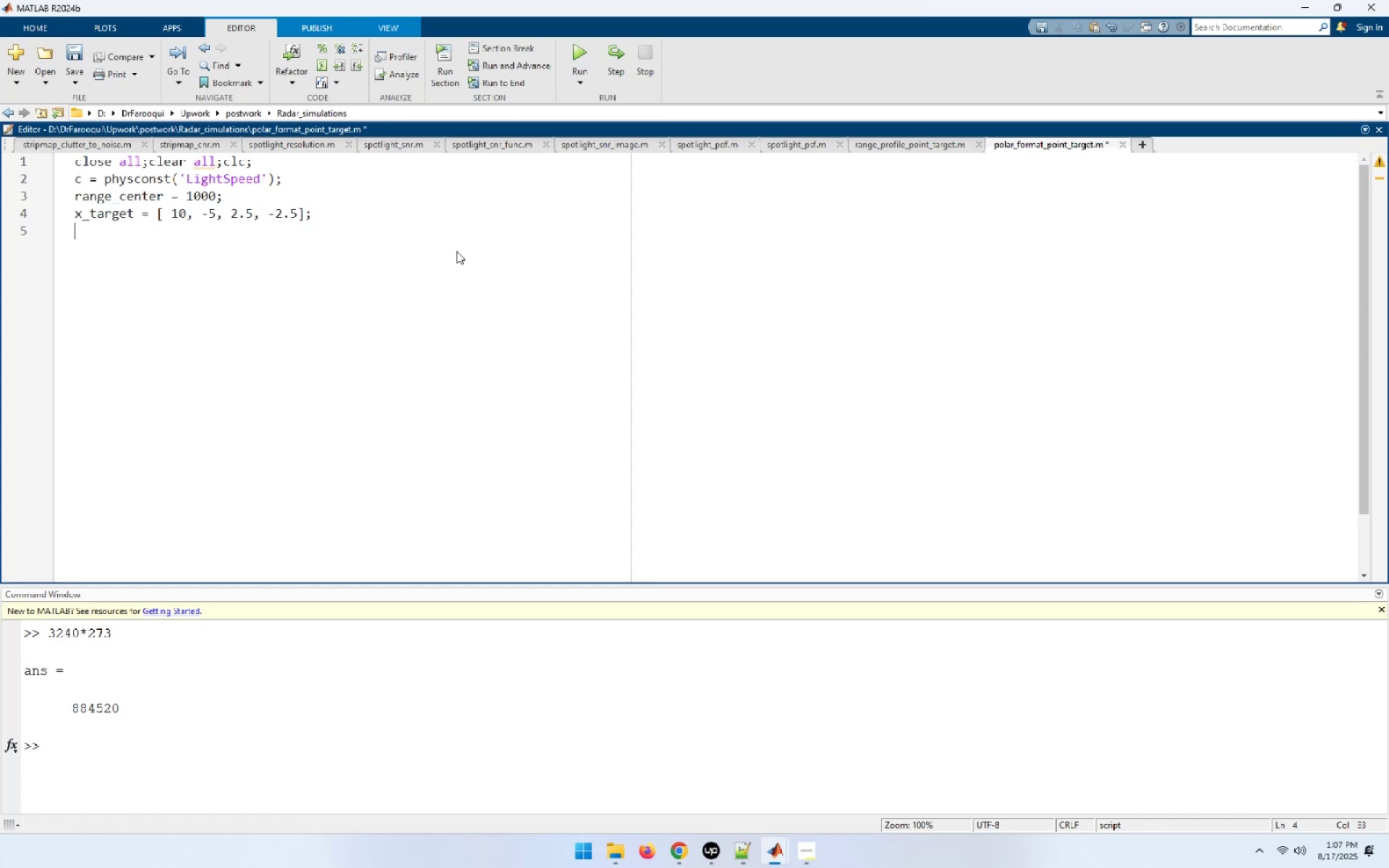 
key(Control+V)
 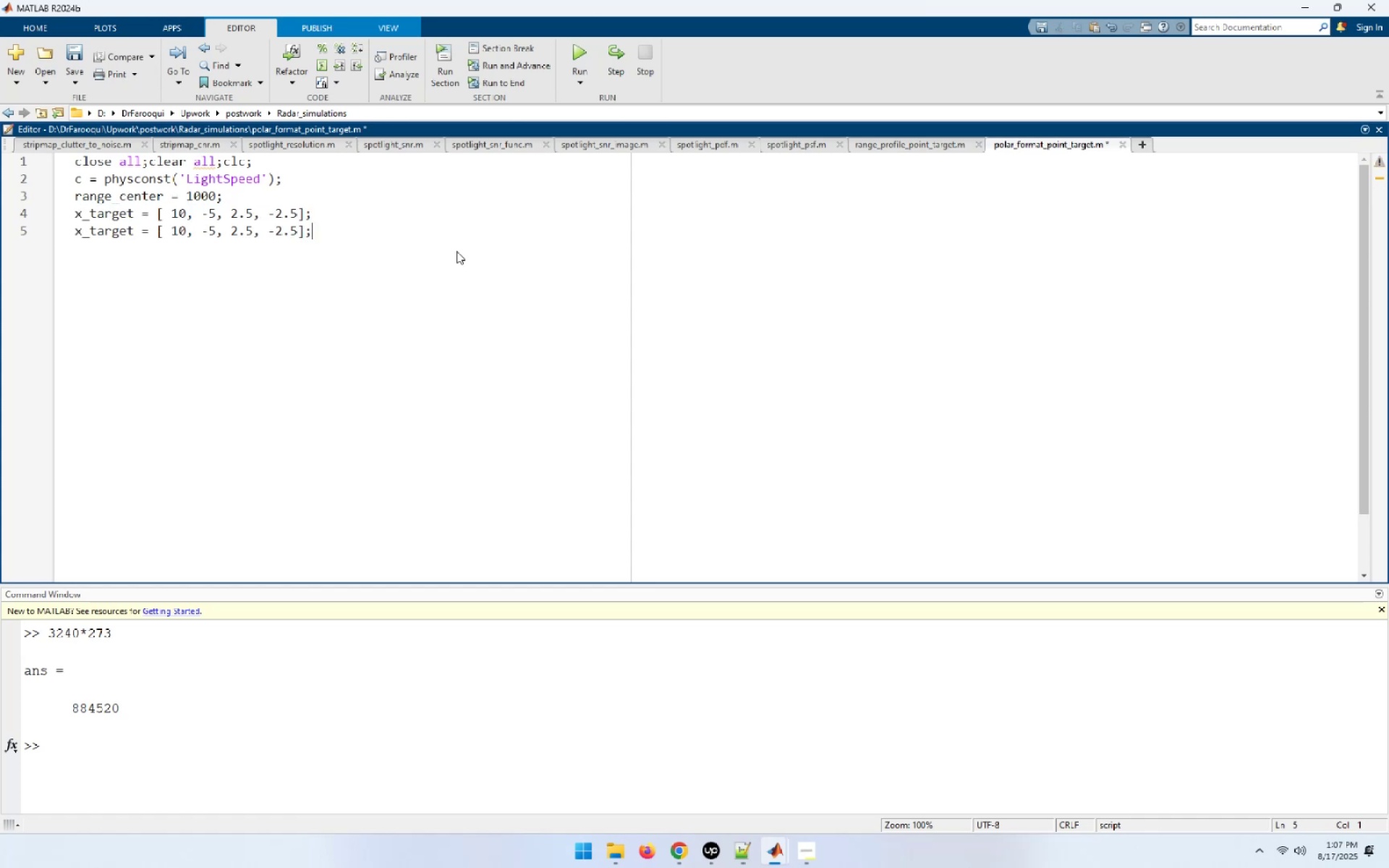 
key(Home)
 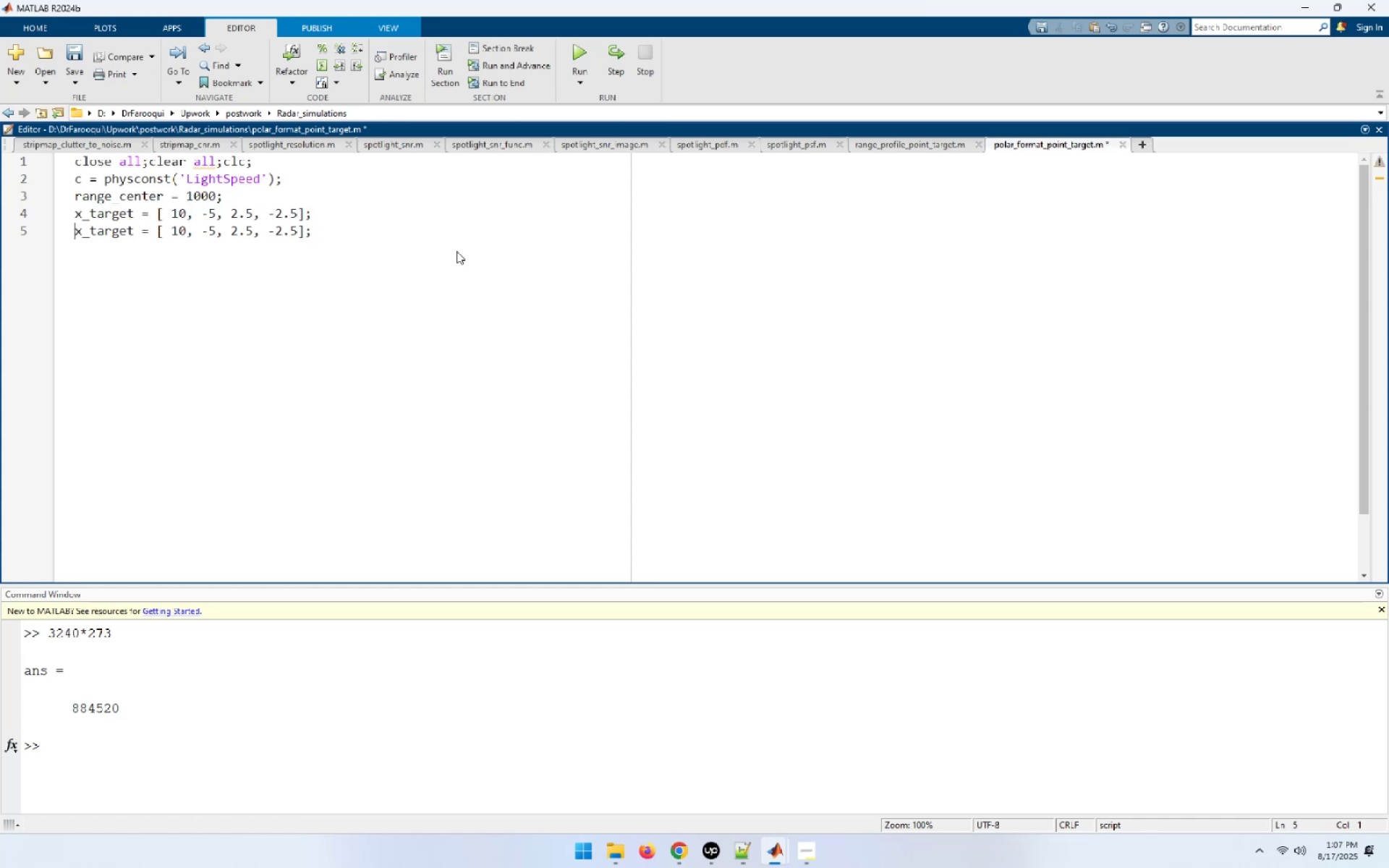 
key(Shift+ArrowRight)
 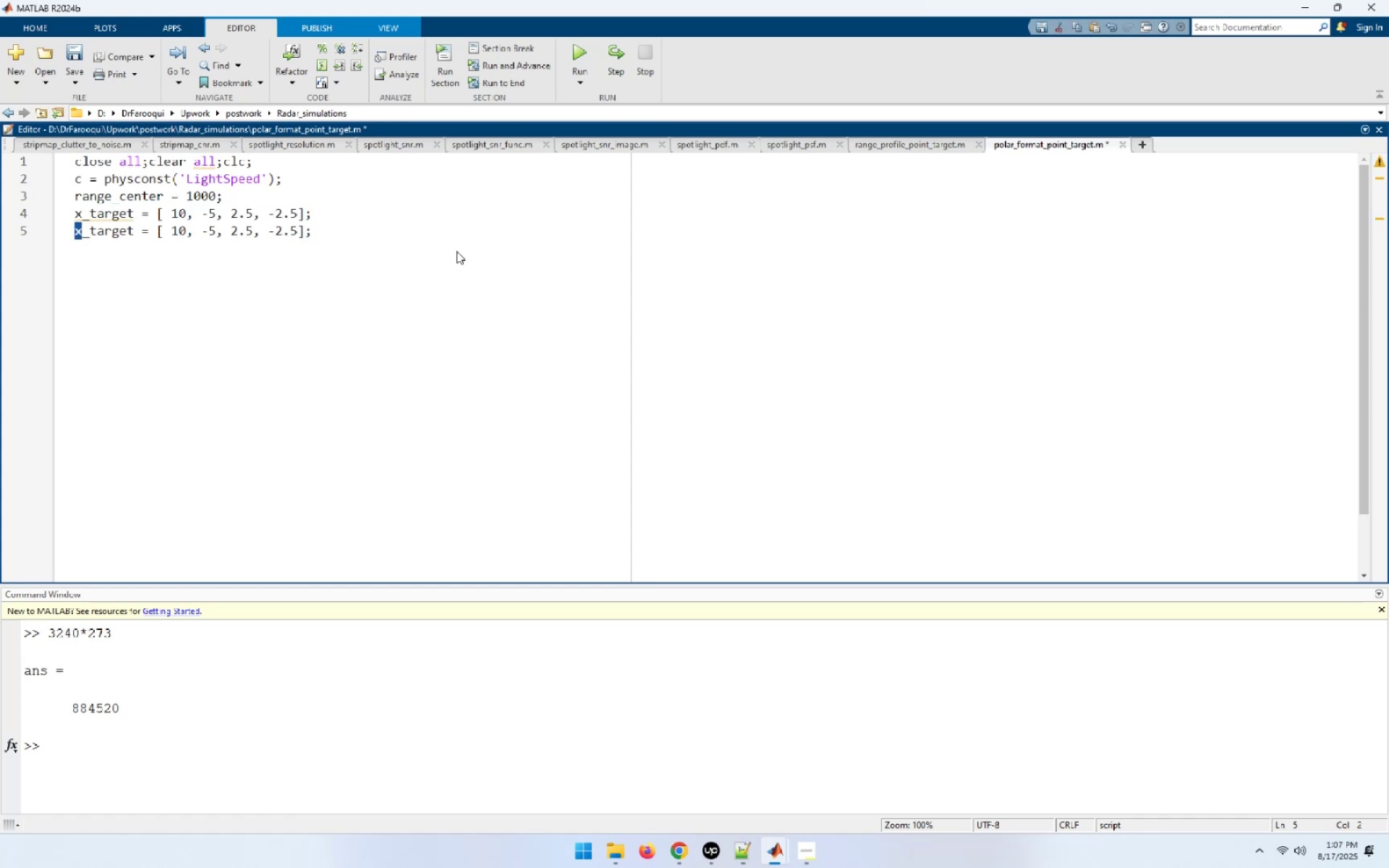 
key(Y)
 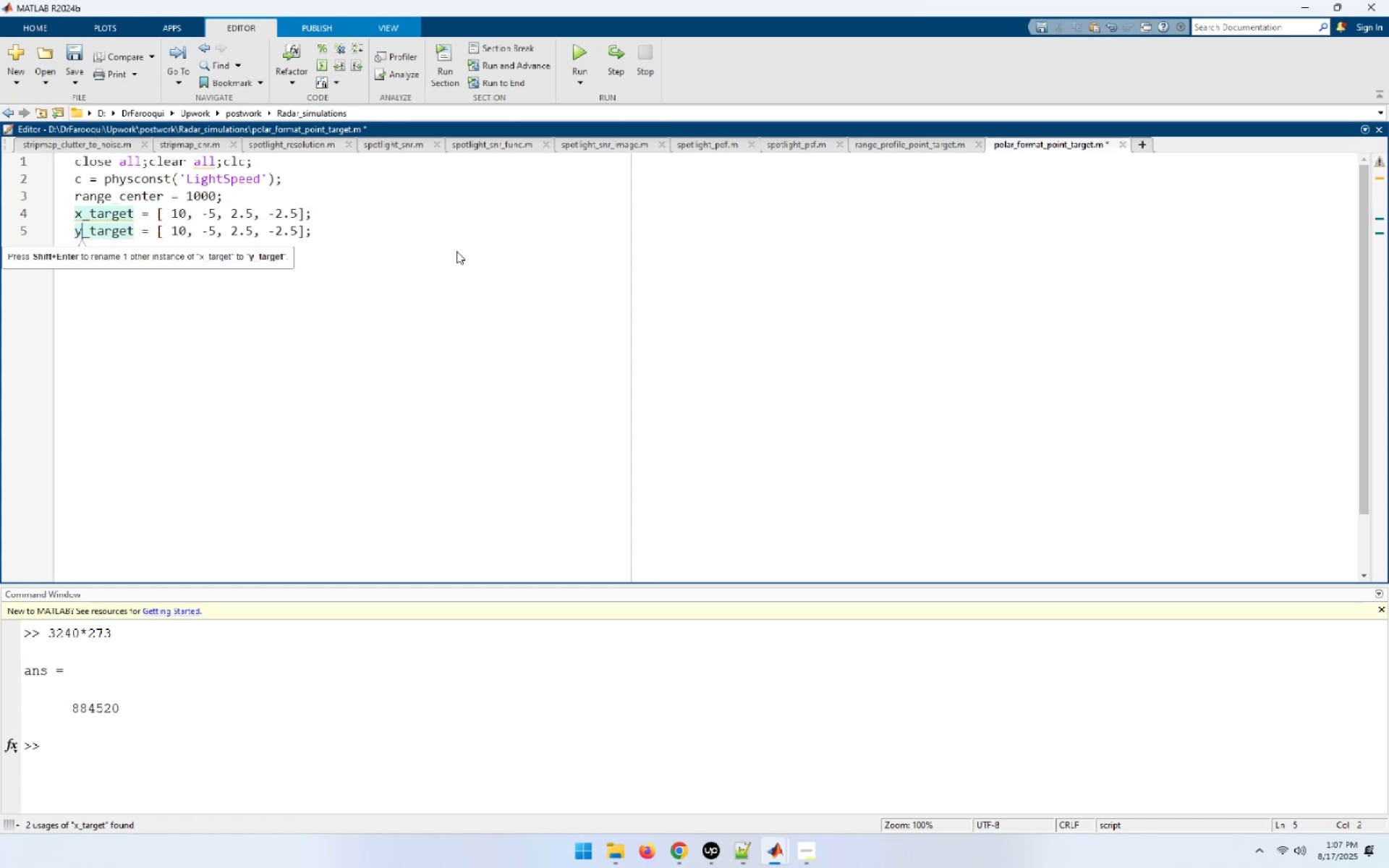 
hold_key(key=ArrowRight, duration=0.85)
 